 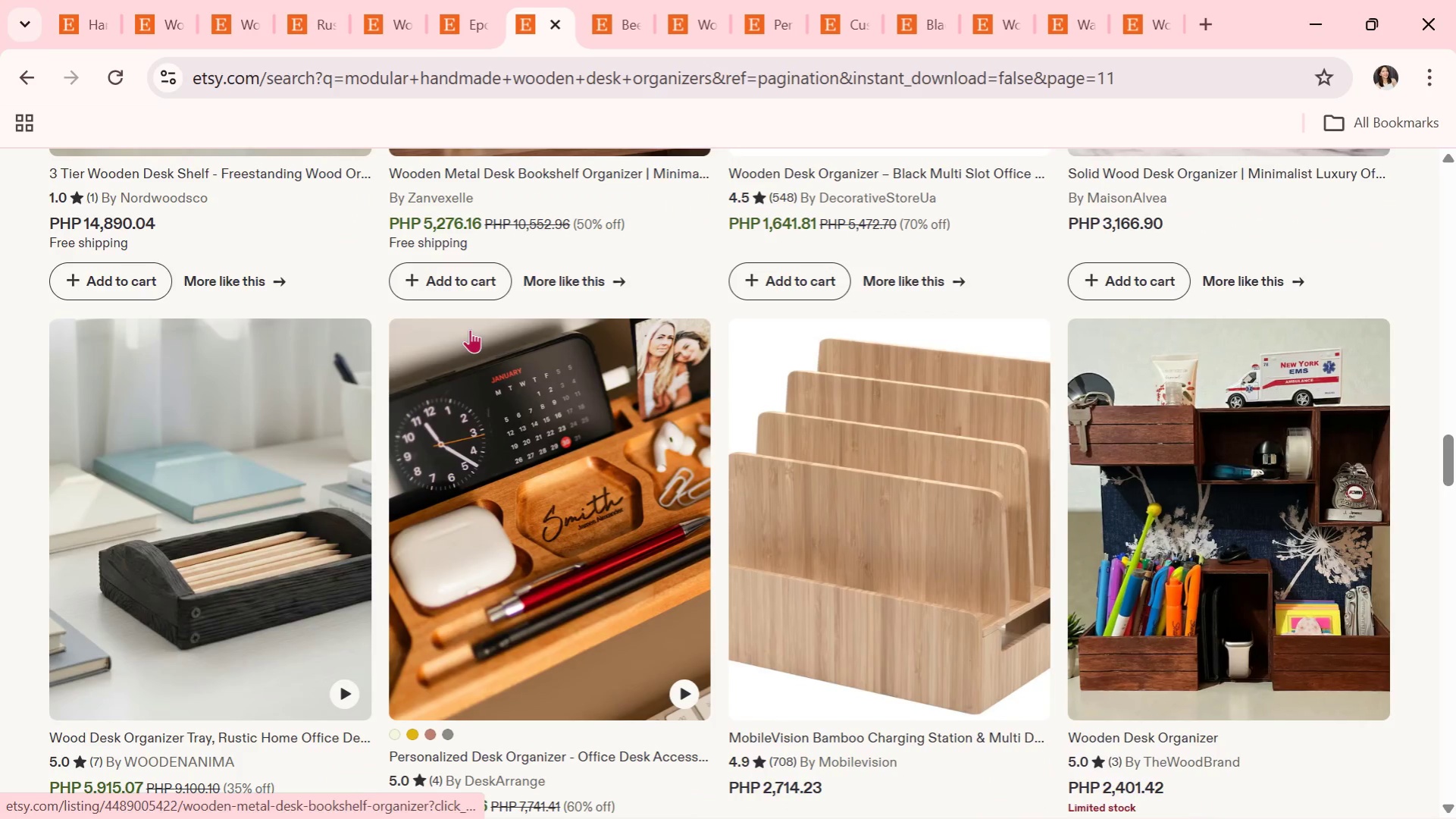 
scroll: coordinate [290, 350], scroll_direction: down, amount: 5.0
 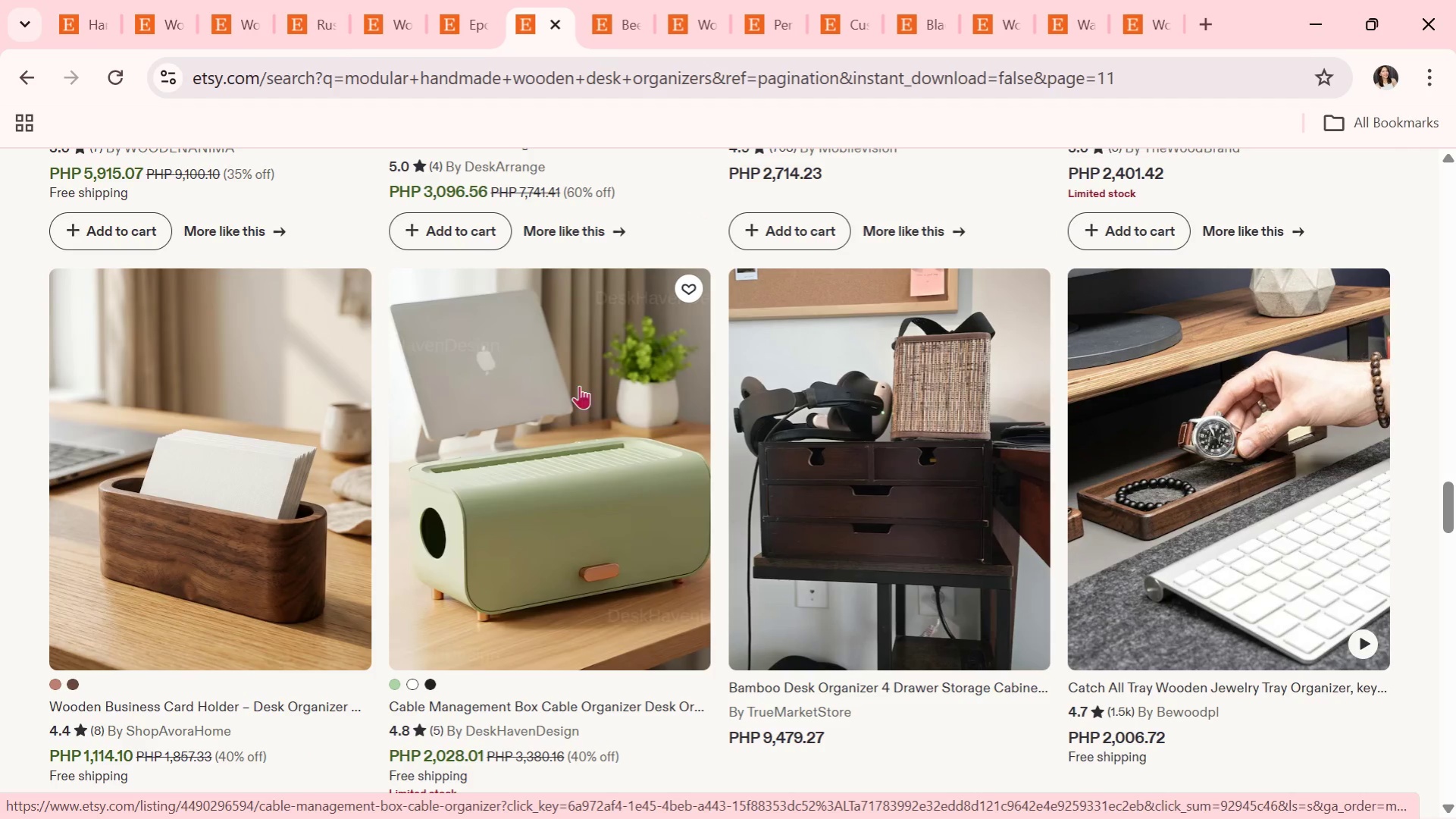 
scroll: coordinate [571, 391], scroll_direction: down, amount: 1.0
 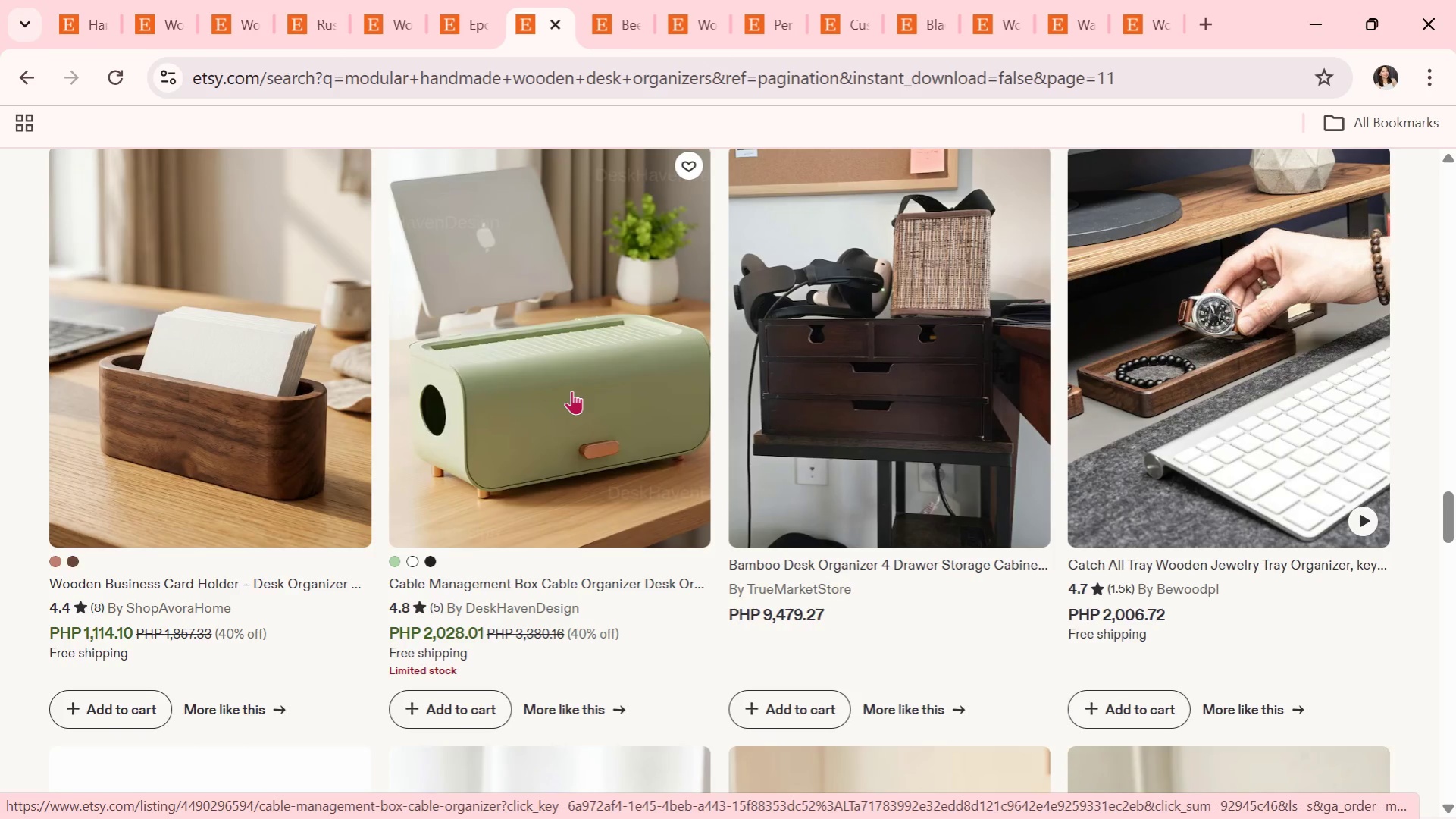 
wait(5.62)
 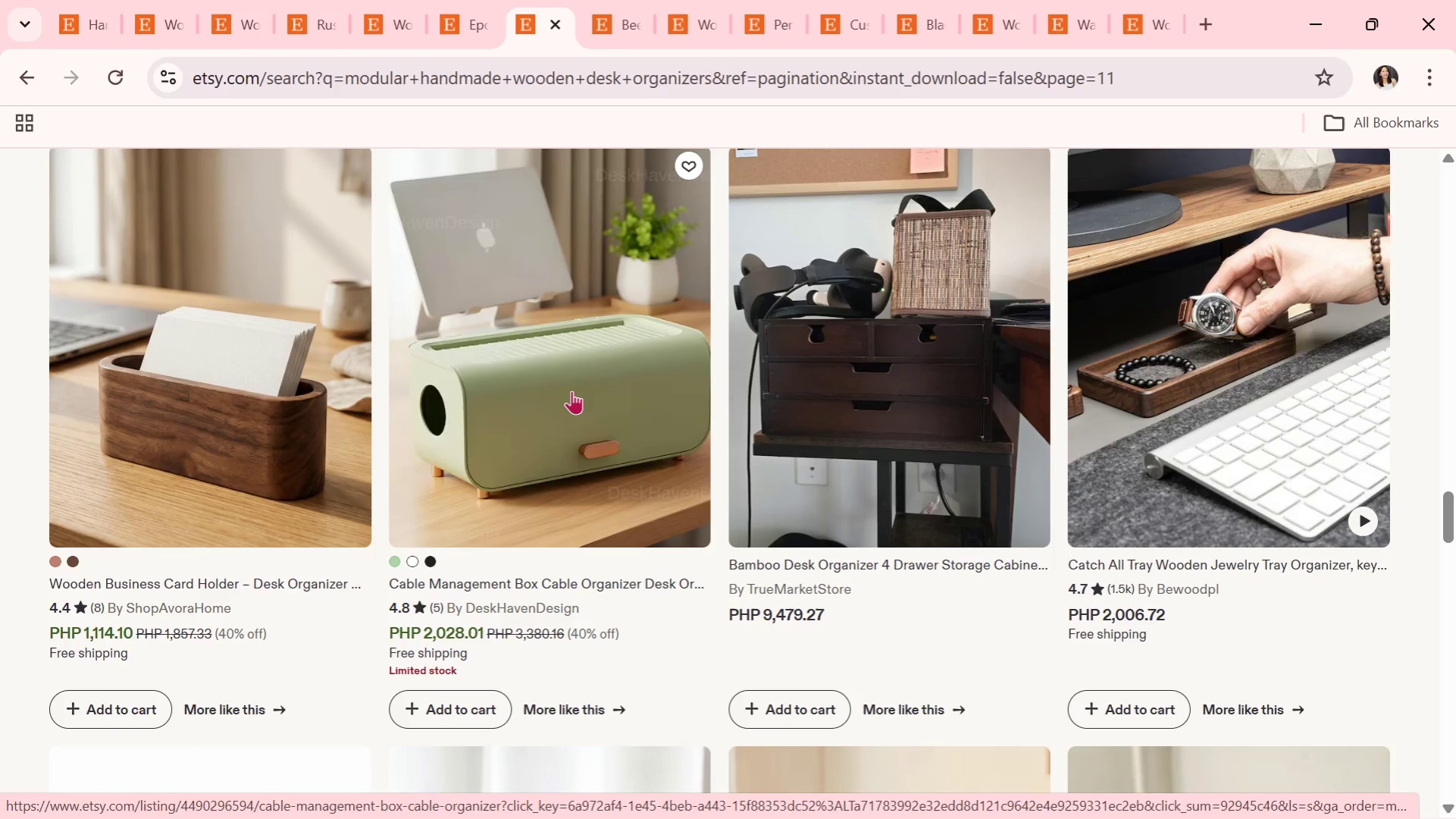 
scroll: coordinate [899, 561], scroll_direction: down, amount: 6.0
 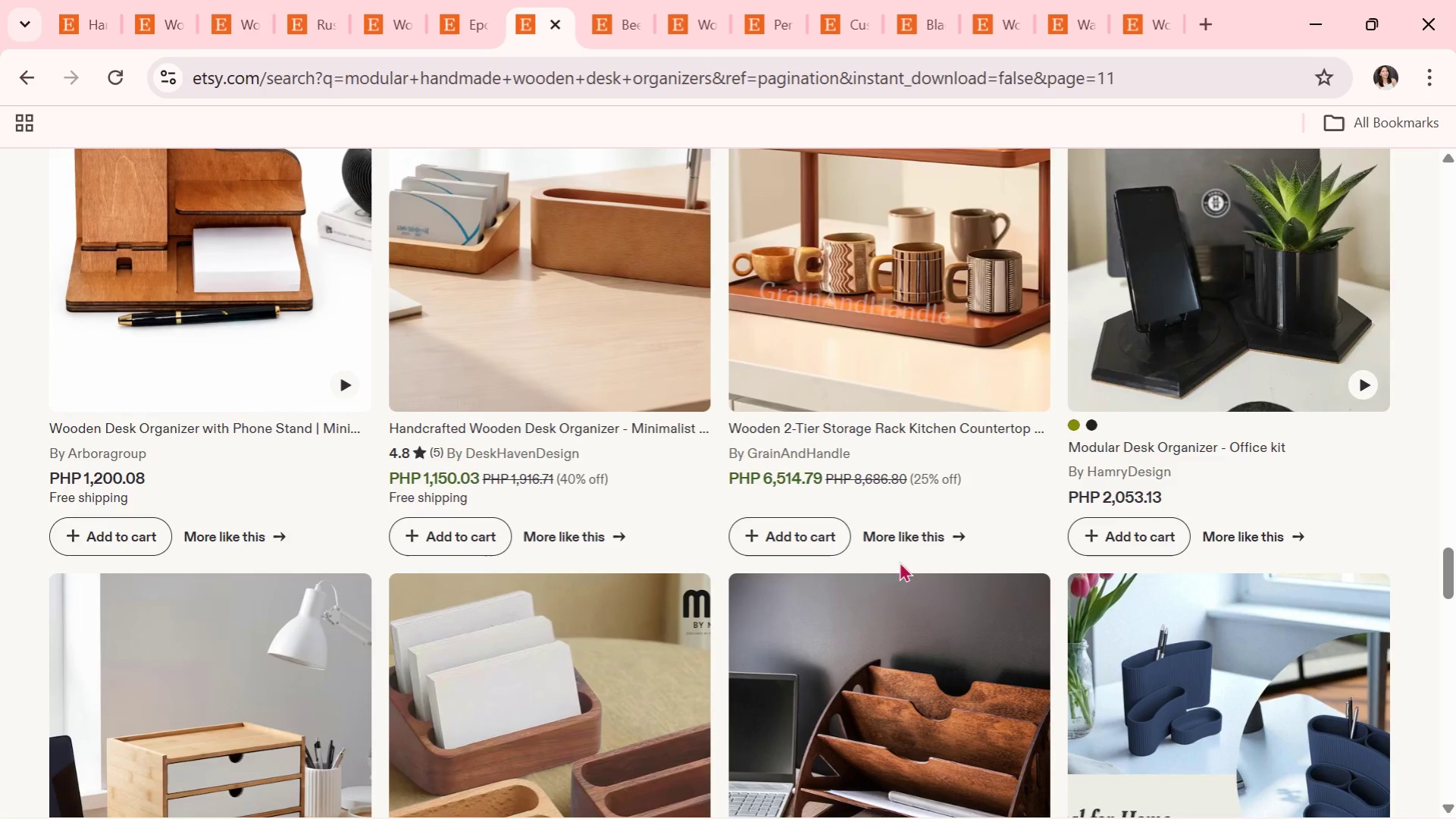 
scroll: coordinate [802, 541], scroll_direction: down, amount: 5.0
 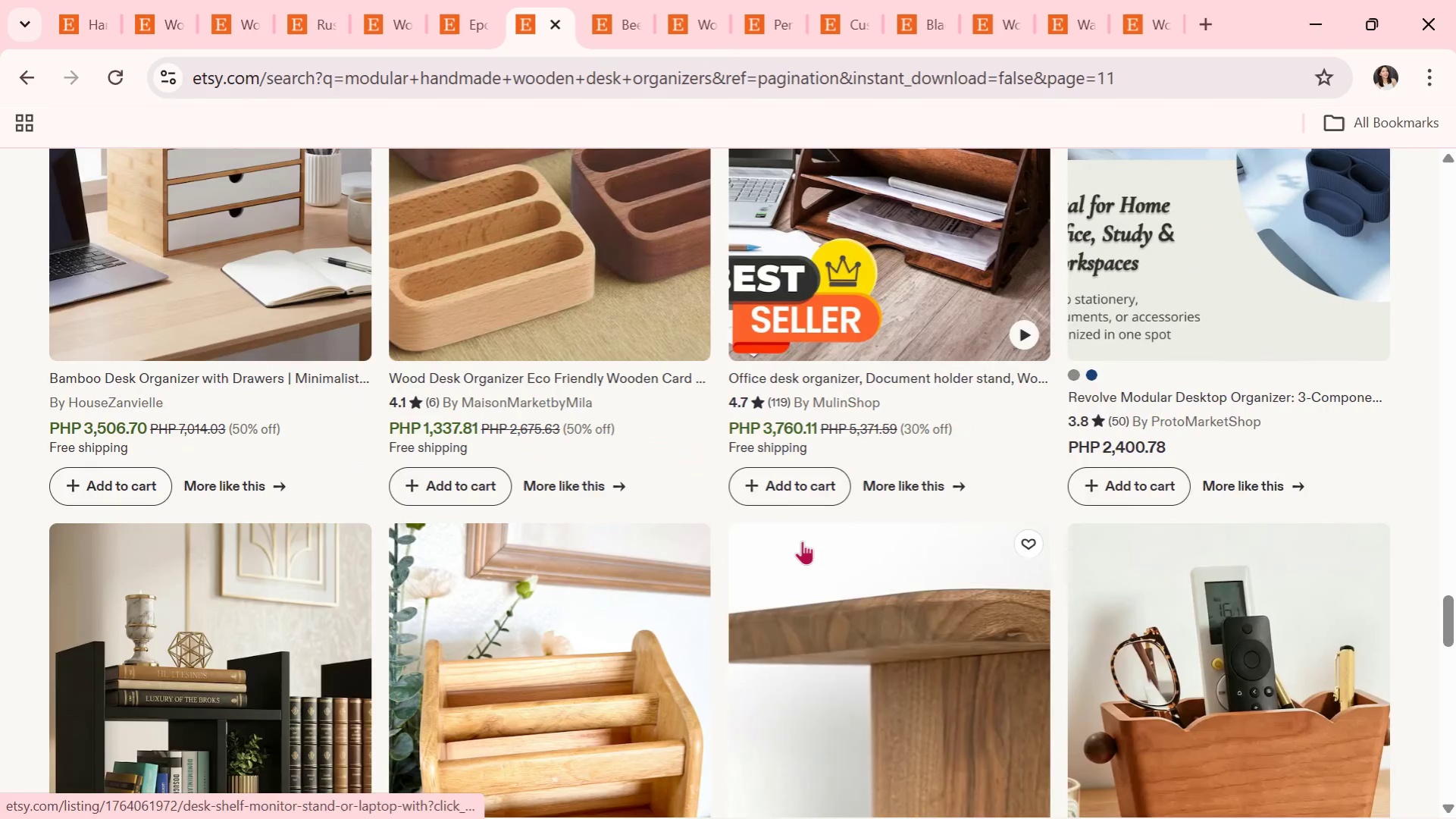 
scroll: coordinate [802, 541], scroll_direction: up, amount: 2.0
 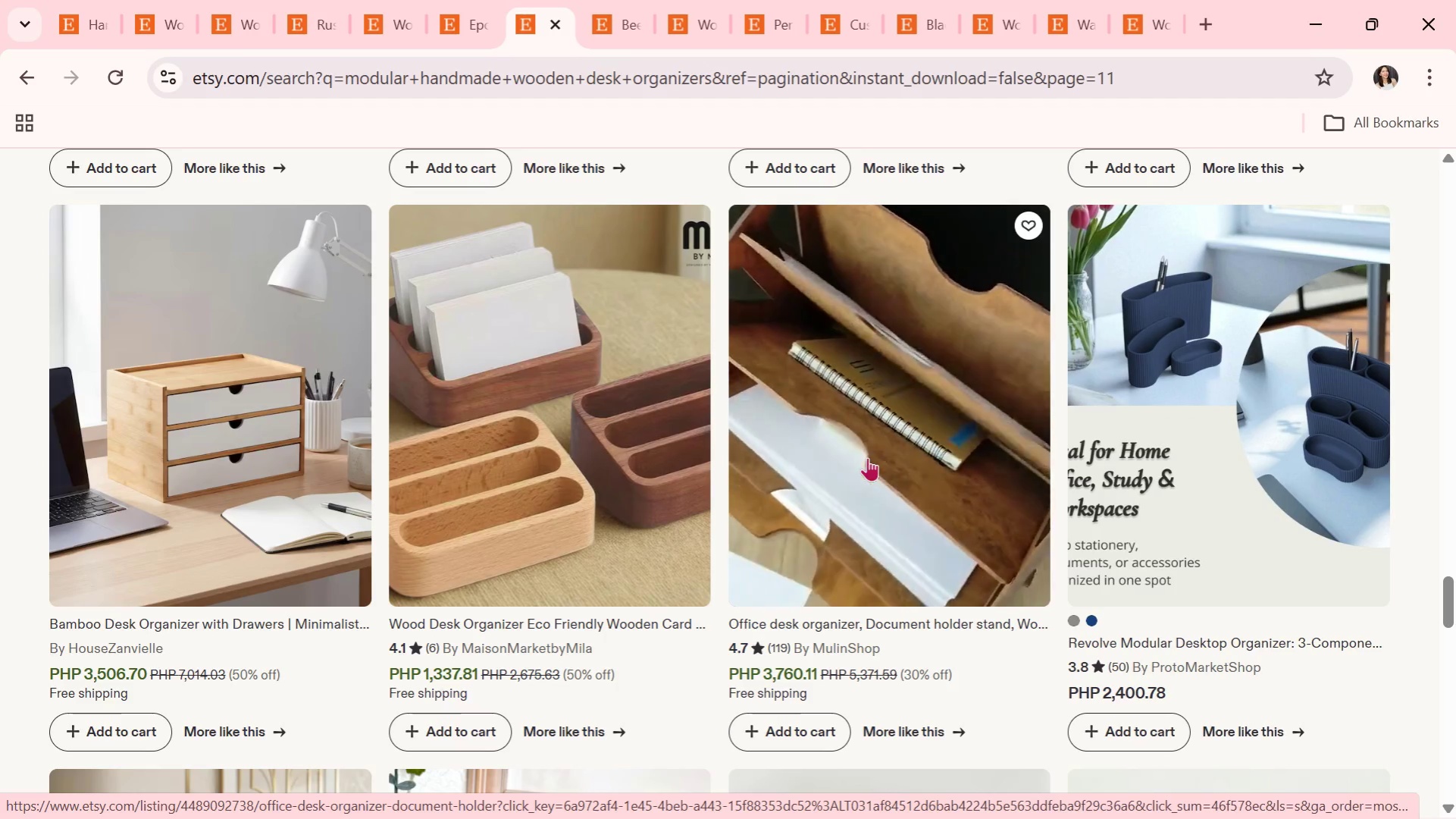 
wait(29.77)
 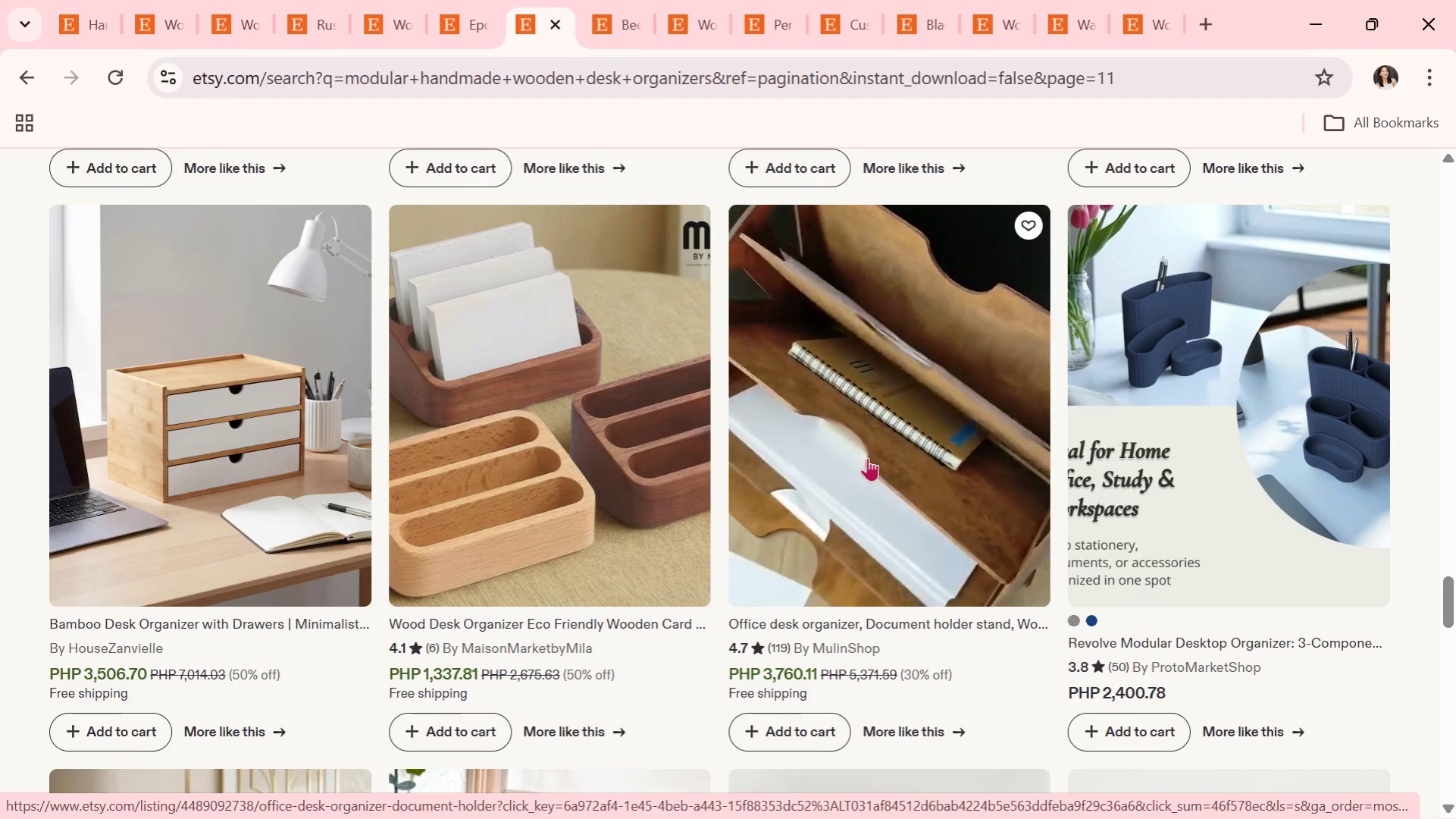 
scroll: coordinate [950, 359], scroll_direction: down, amount: 9.0
 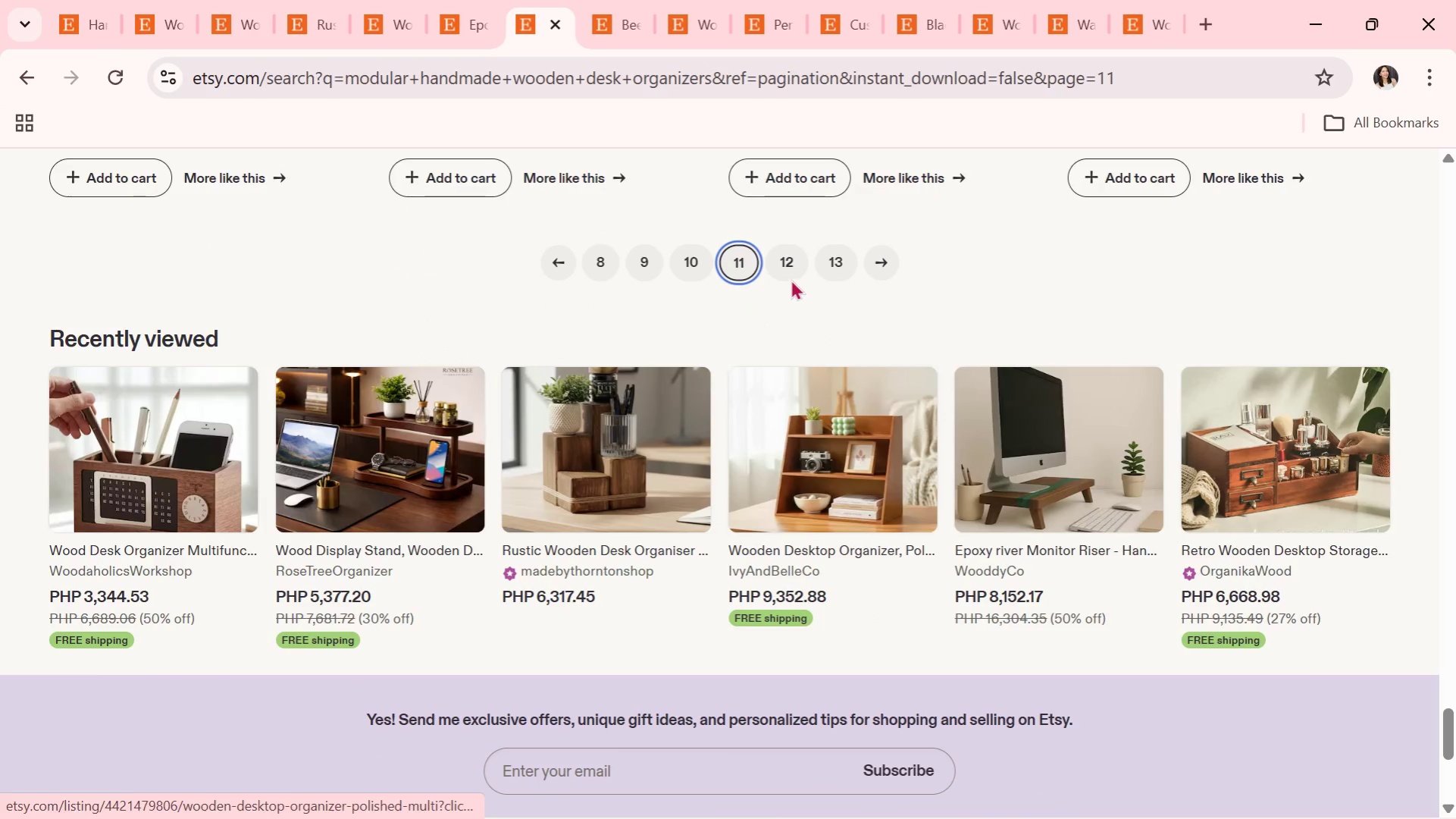 
left_click([795, 263])
 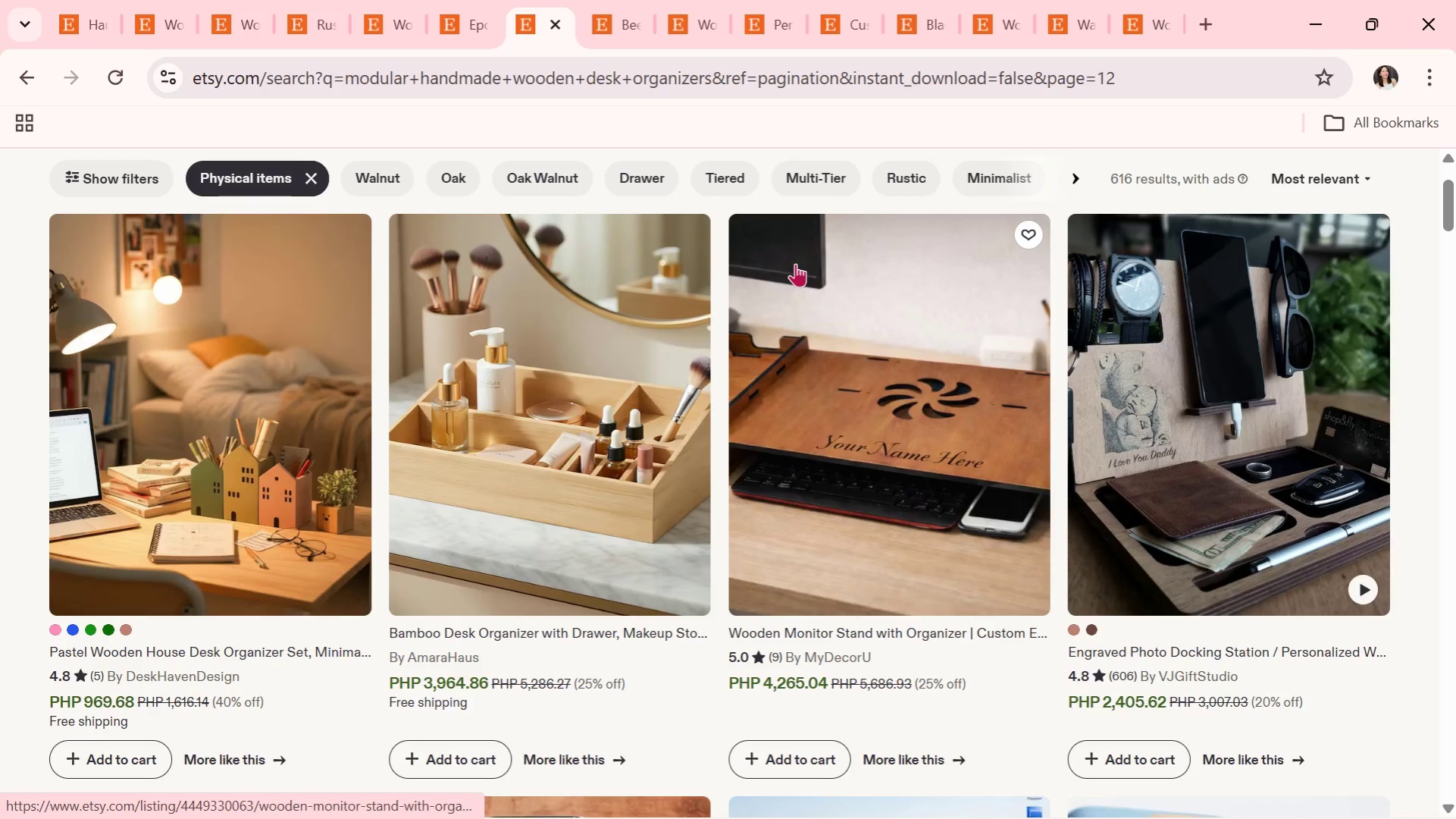 
scroll: coordinate [795, 263], scroll_direction: none, amount: 0.0
 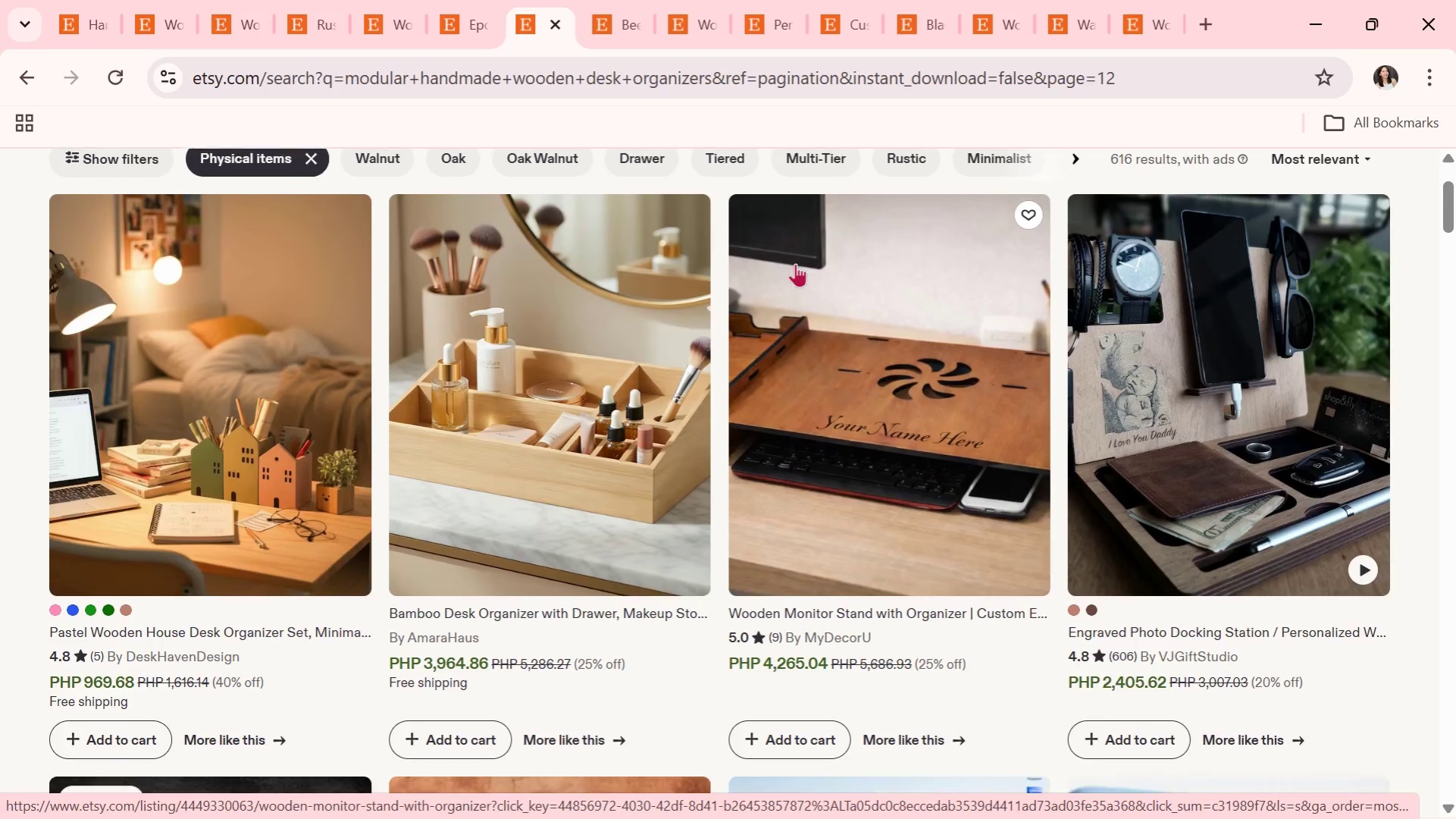 
scroll: coordinate [863, 337], scroll_direction: down, amount: 9.0
 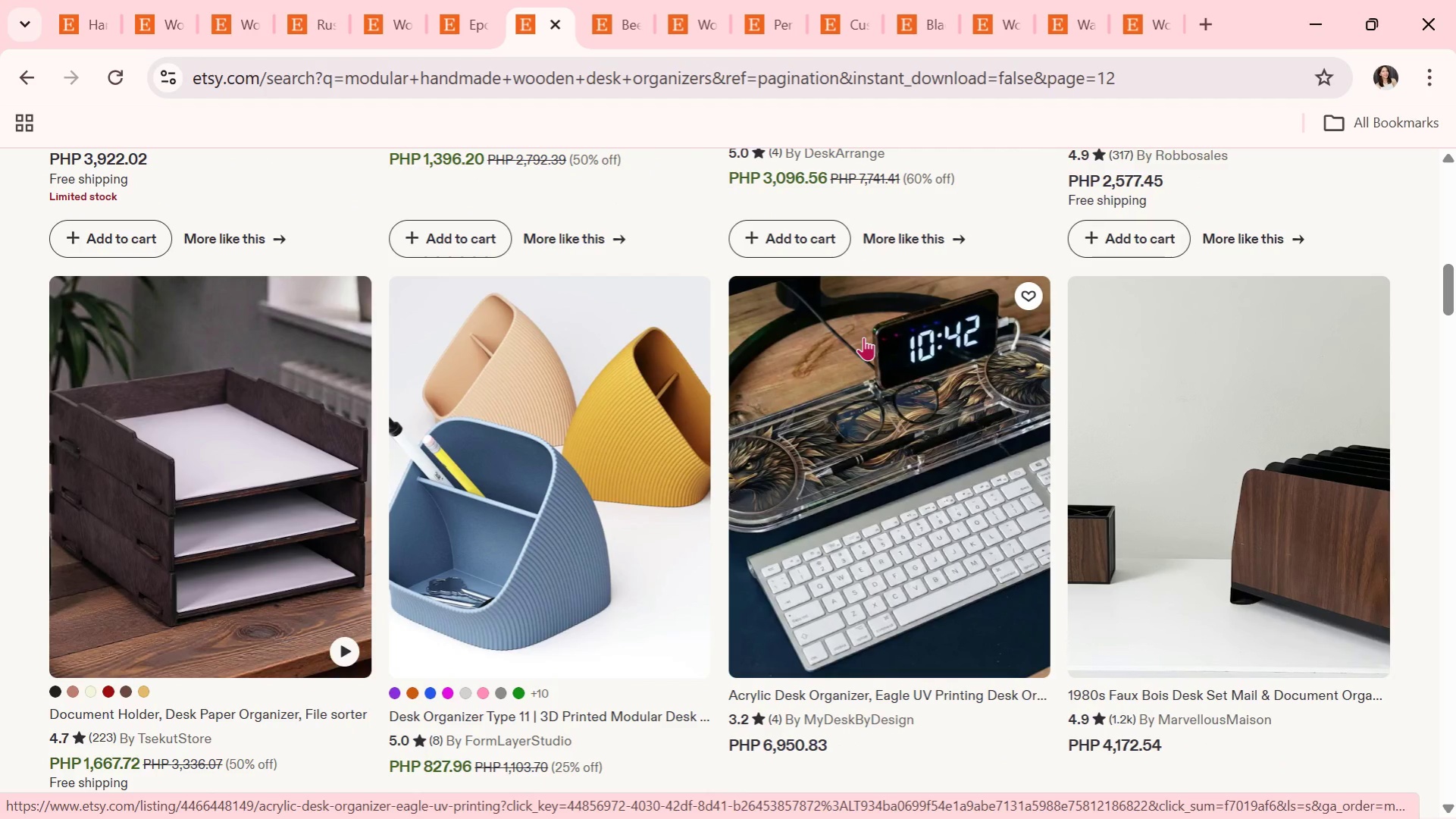 
scroll: coordinate [776, 425], scroll_direction: down, amount: 8.0
 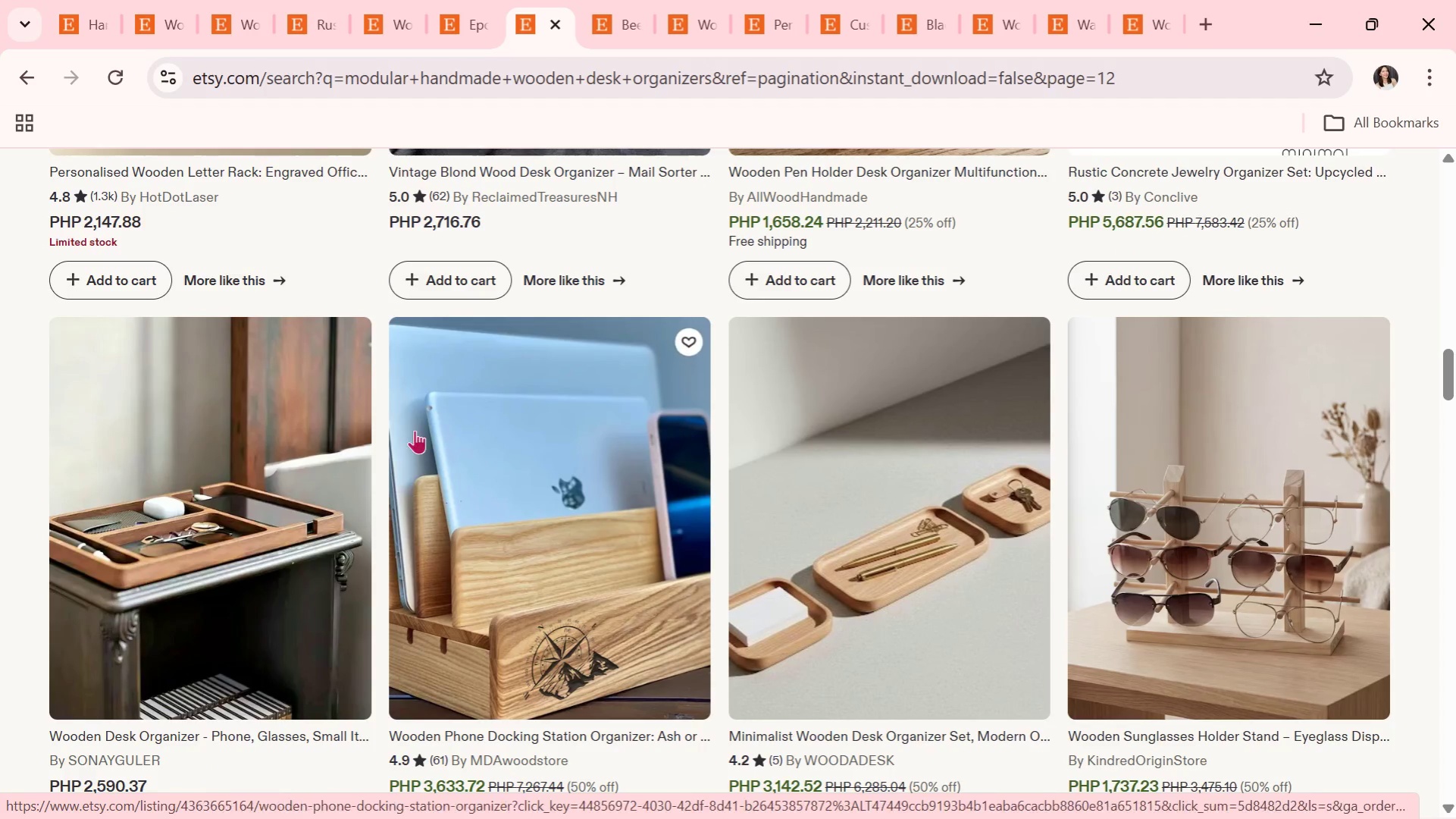 
scroll: coordinate [461, 399], scroll_direction: down, amount: 6.0
 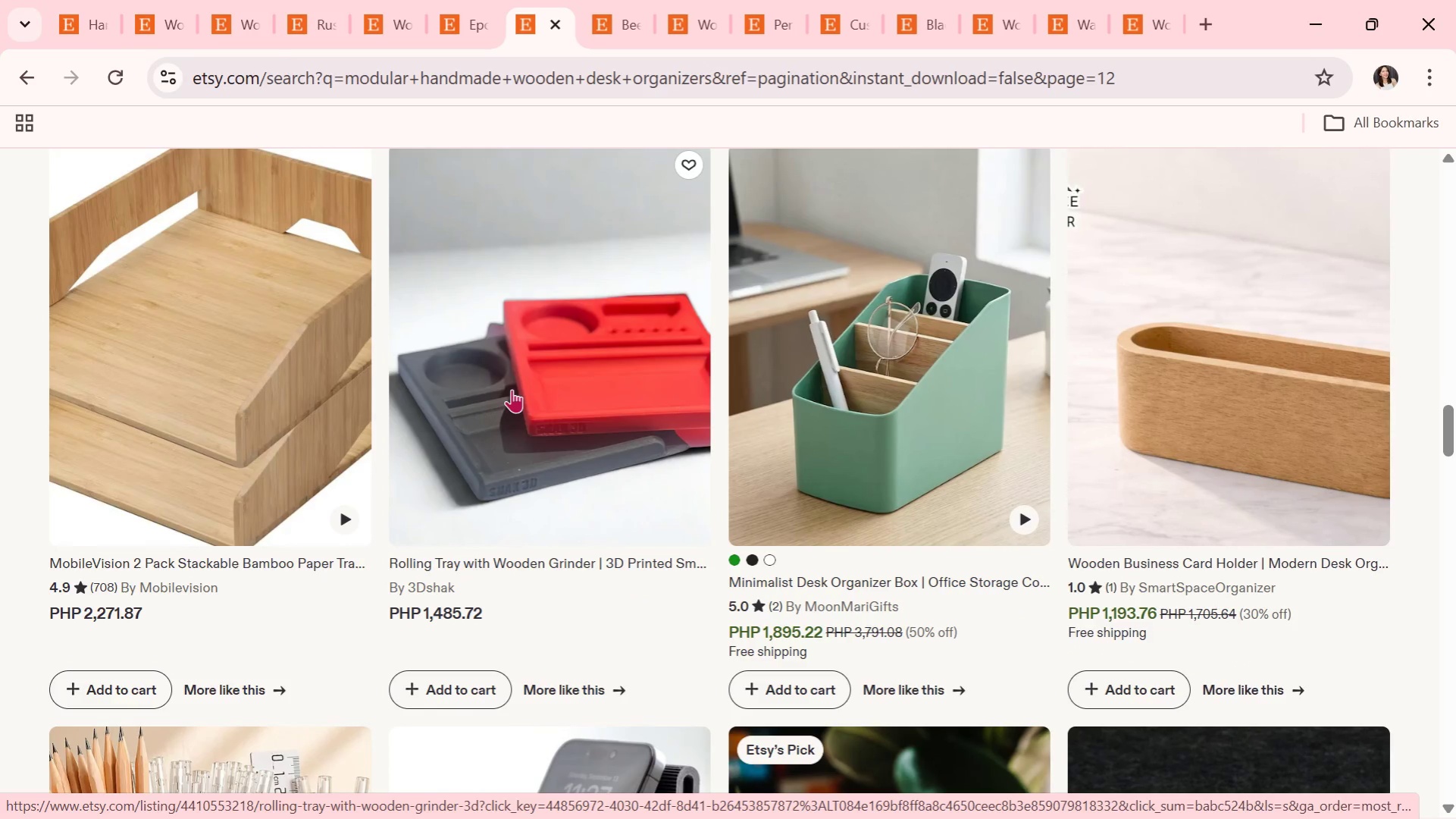 
wait(5.34)
 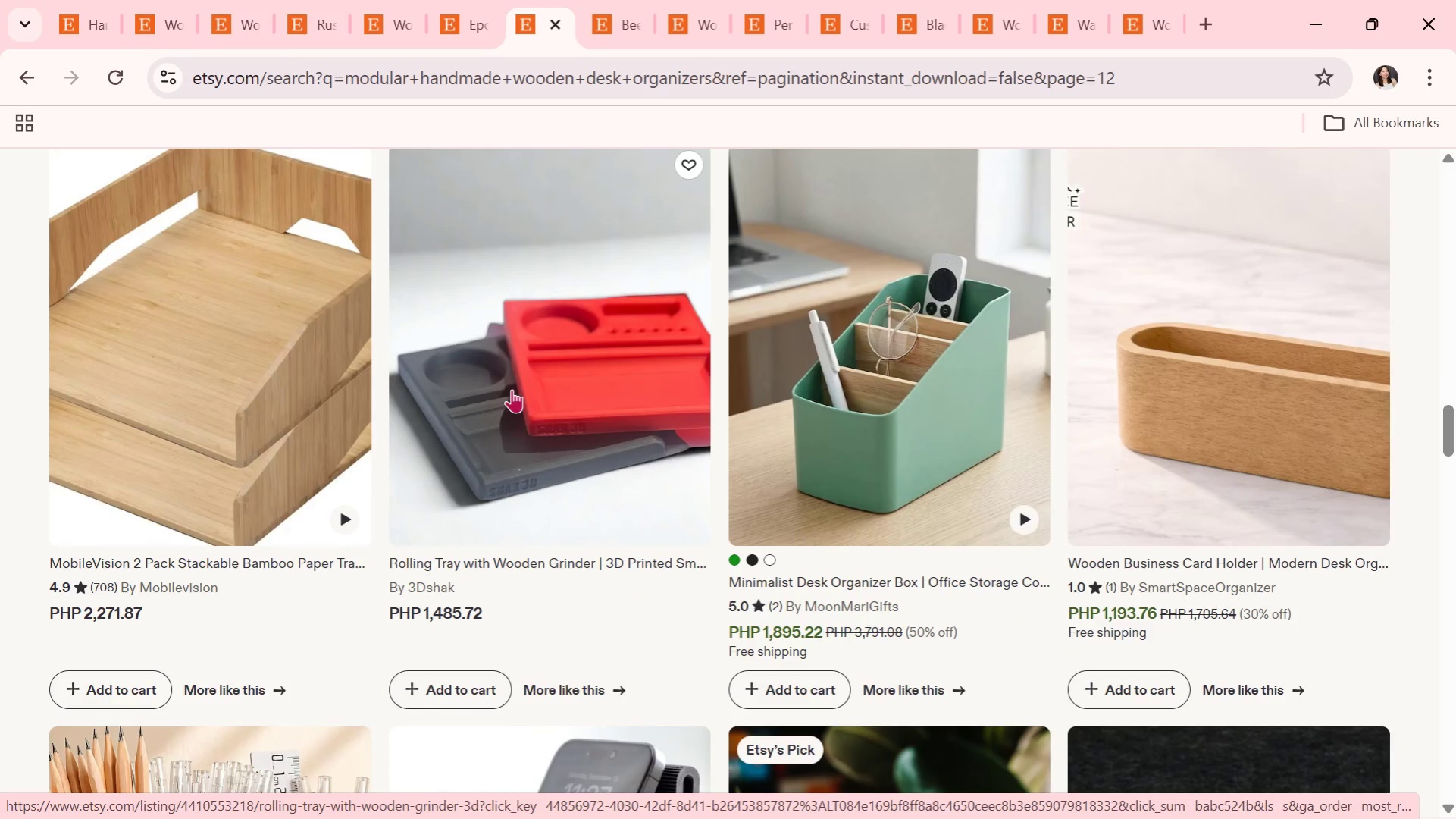 
scroll: coordinate [540, 369], scroll_direction: down, amount: 6.0
 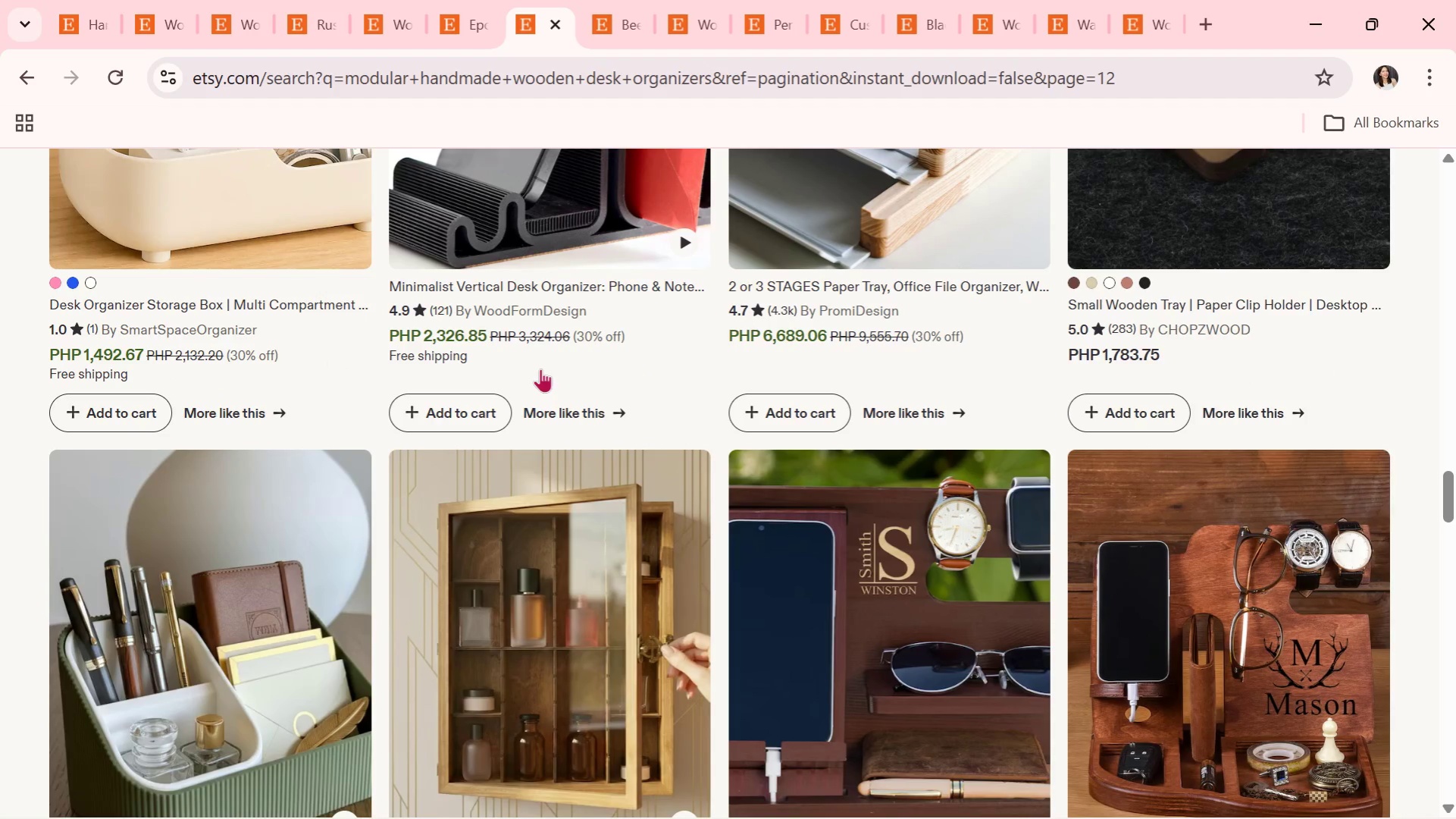 
wait(5.24)
 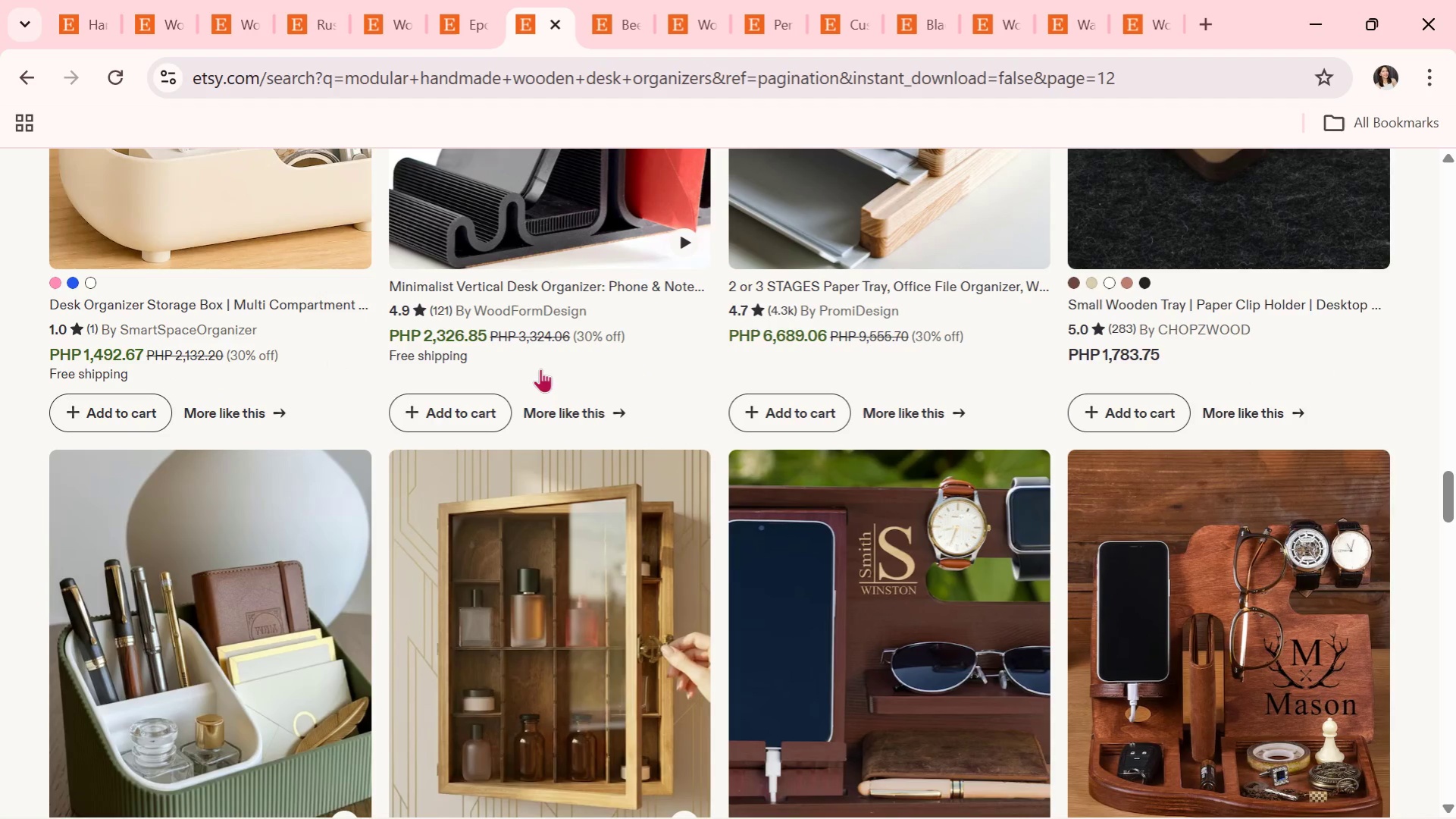 
scroll: coordinate [438, 398], scroll_direction: down, amount: 6.0
 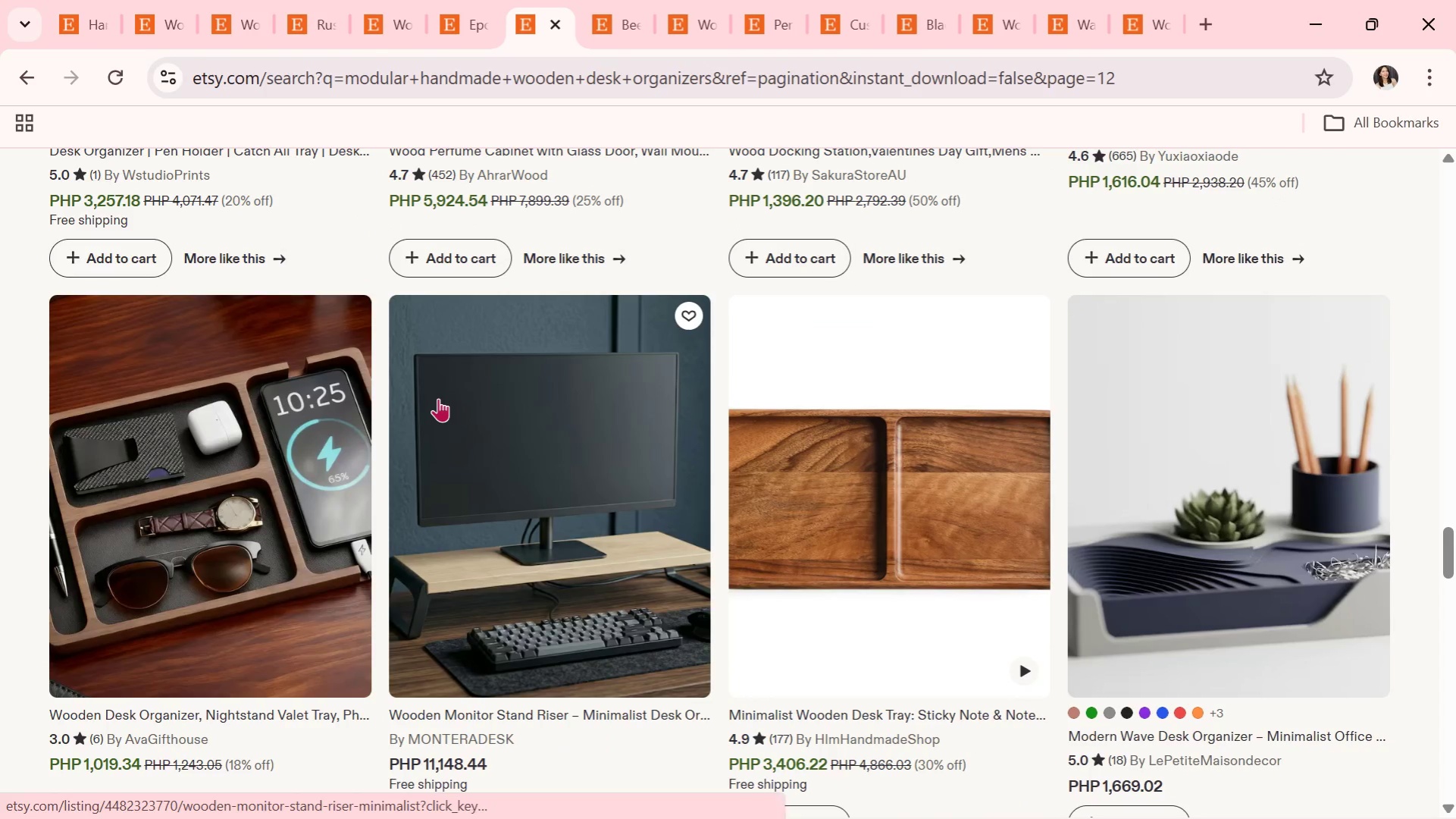 
scroll: coordinate [616, 517], scroll_direction: down, amount: 6.0
 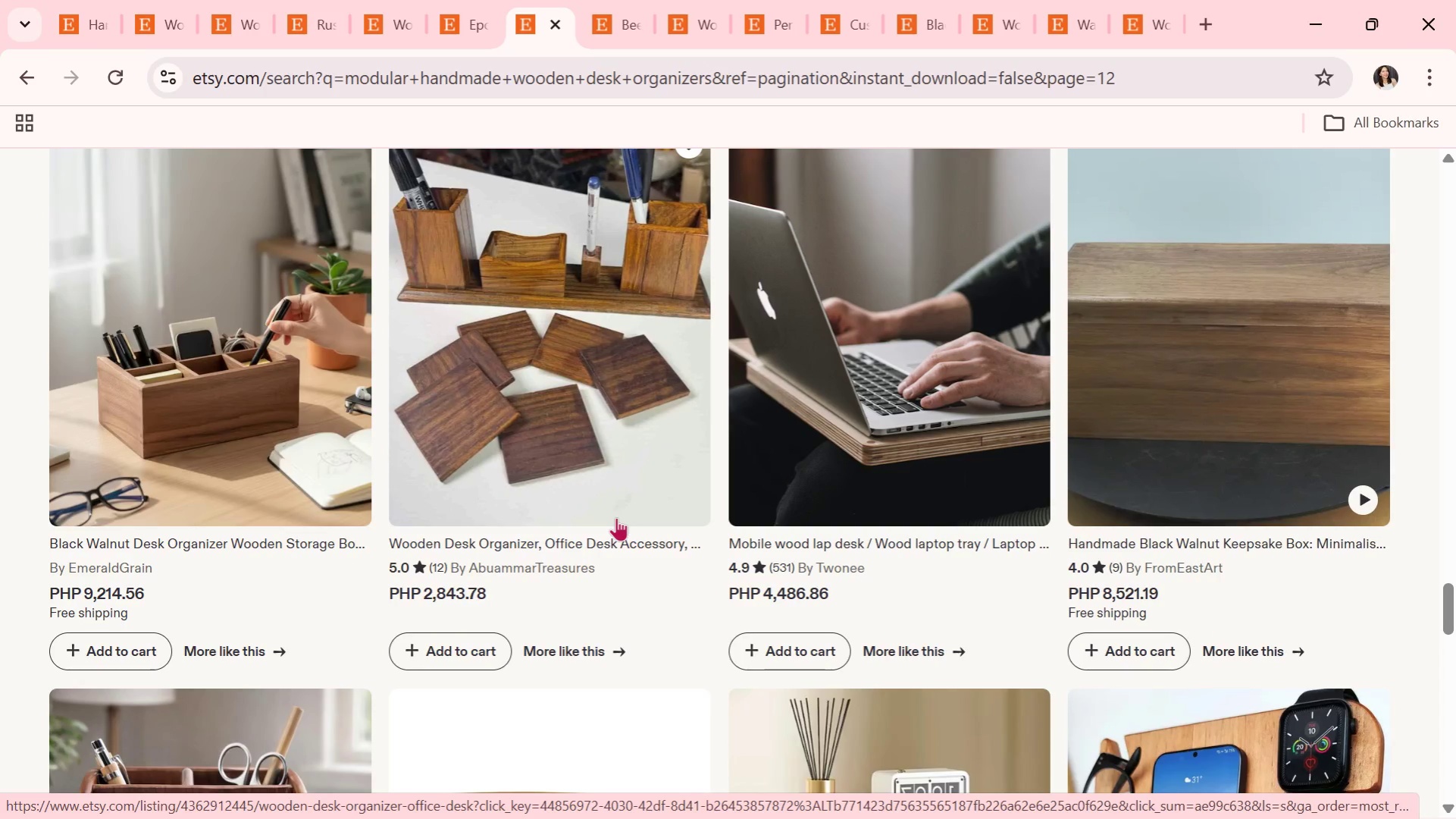 
scroll: coordinate [616, 517], scroll_direction: down, amount: 2.0
 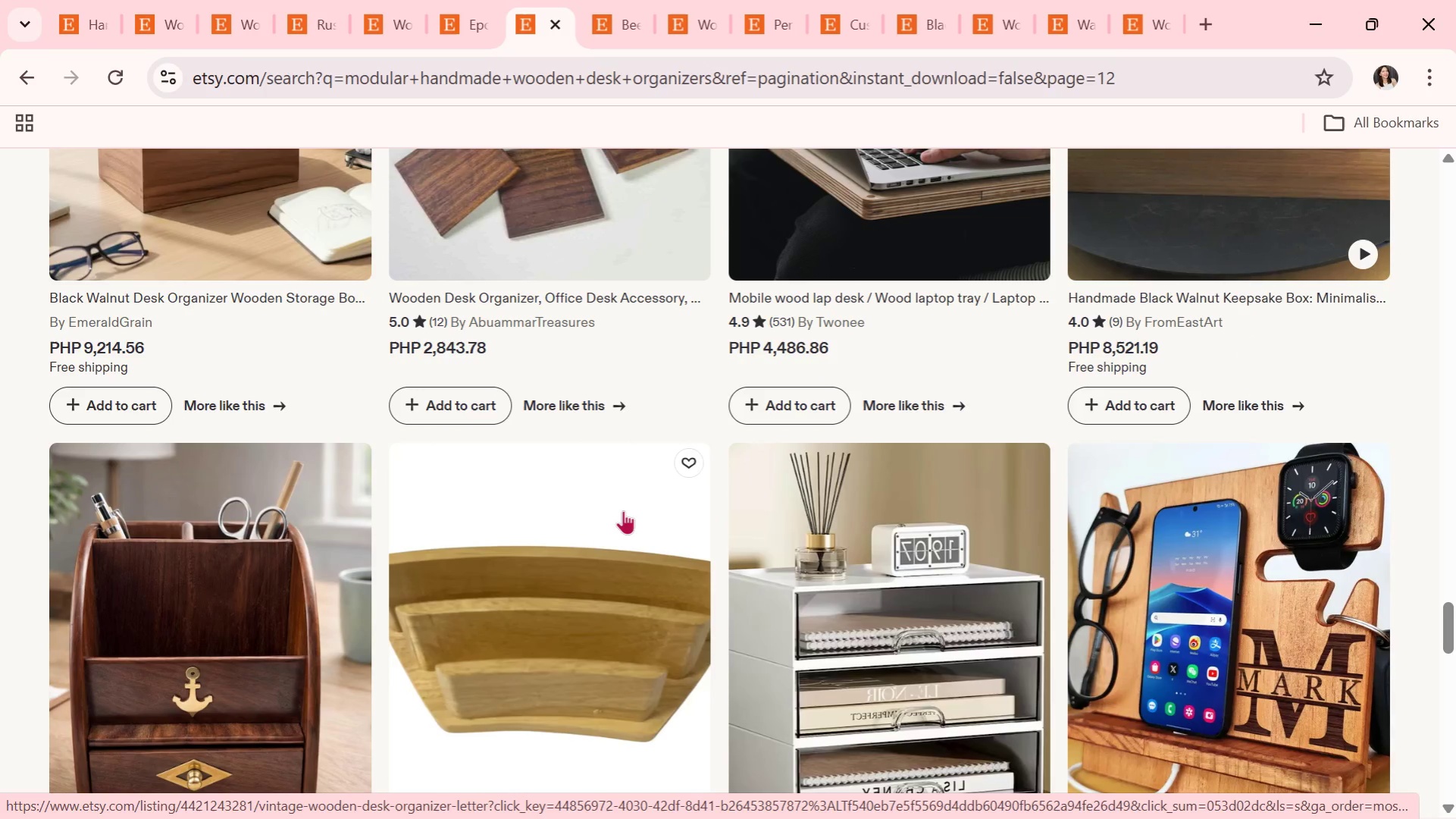 
wait(12.39)
 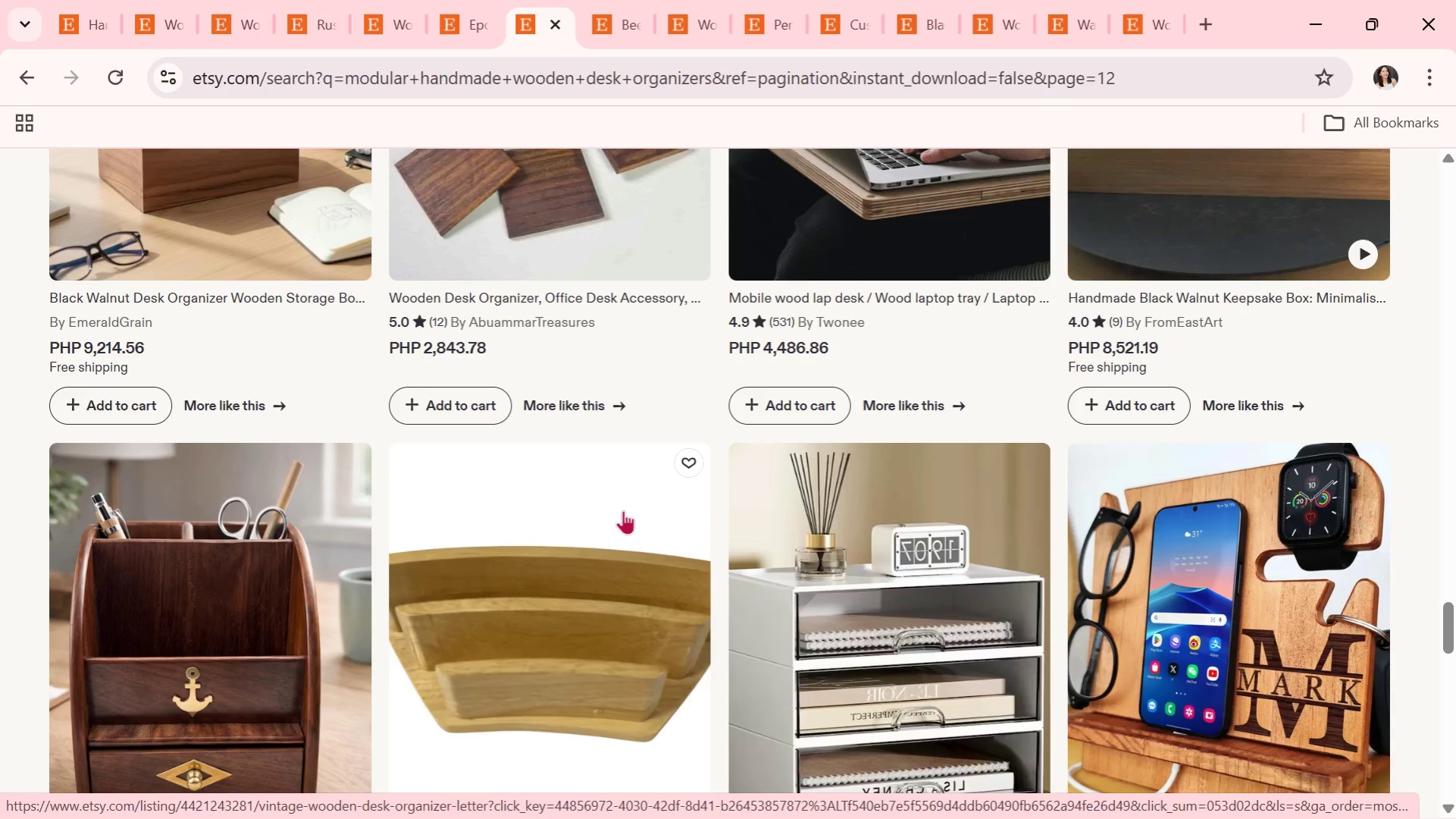 
scroll: coordinate [479, 560], scroll_direction: down, amount: 4.0
 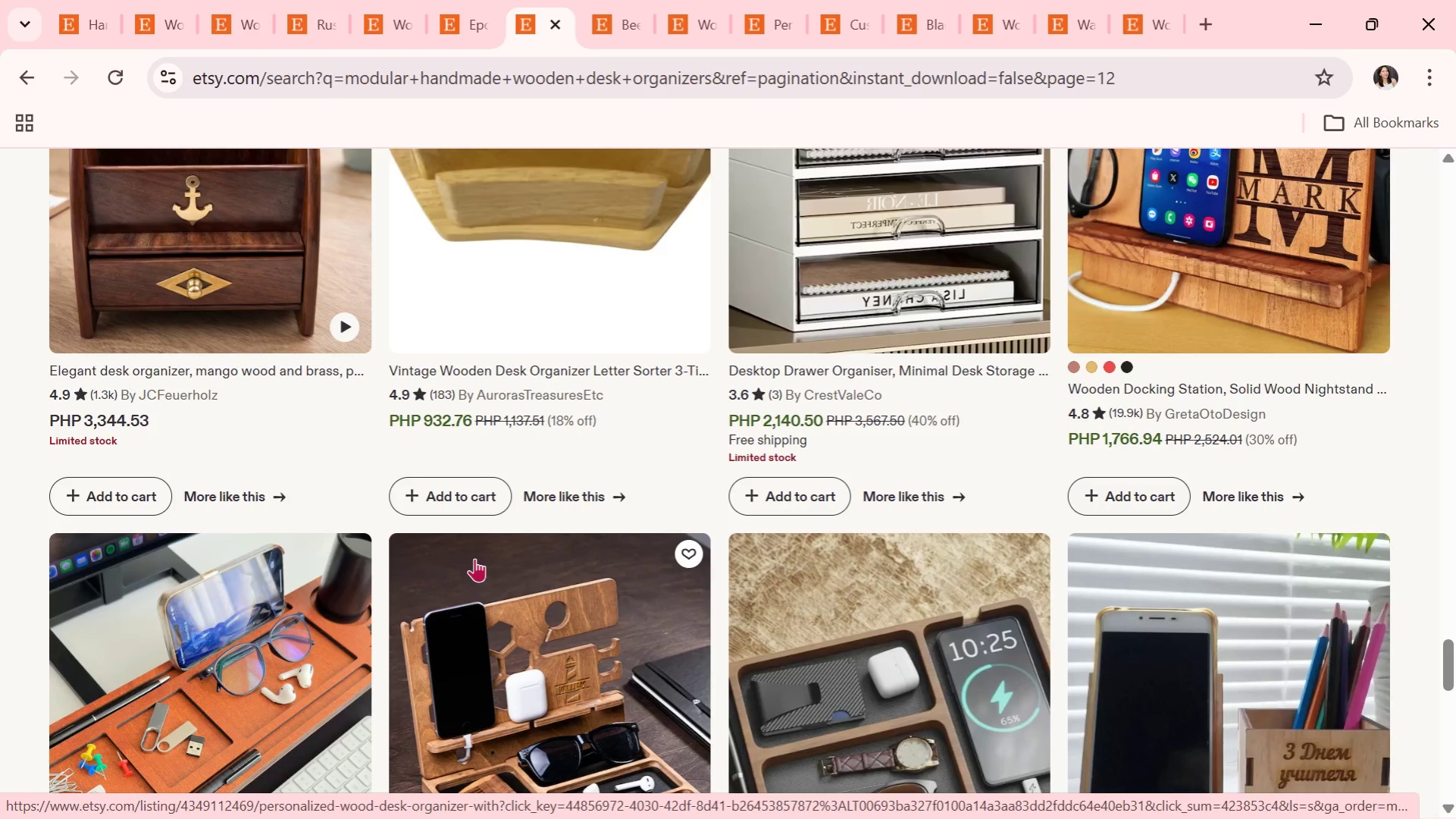 
wait(7.11)
 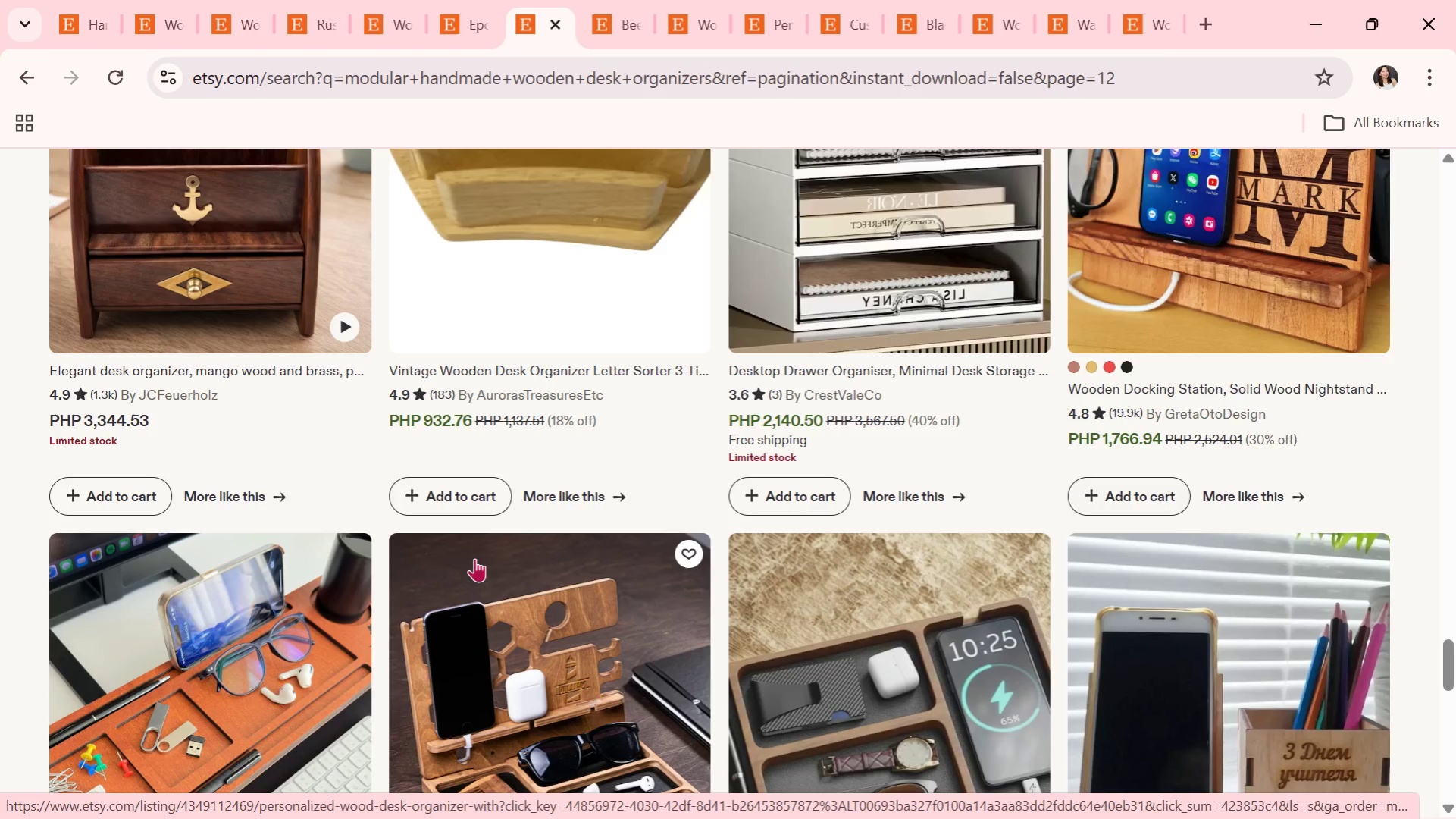 
scroll: coordinate [474, 558], scroll_direction: down, amount: 2.0
 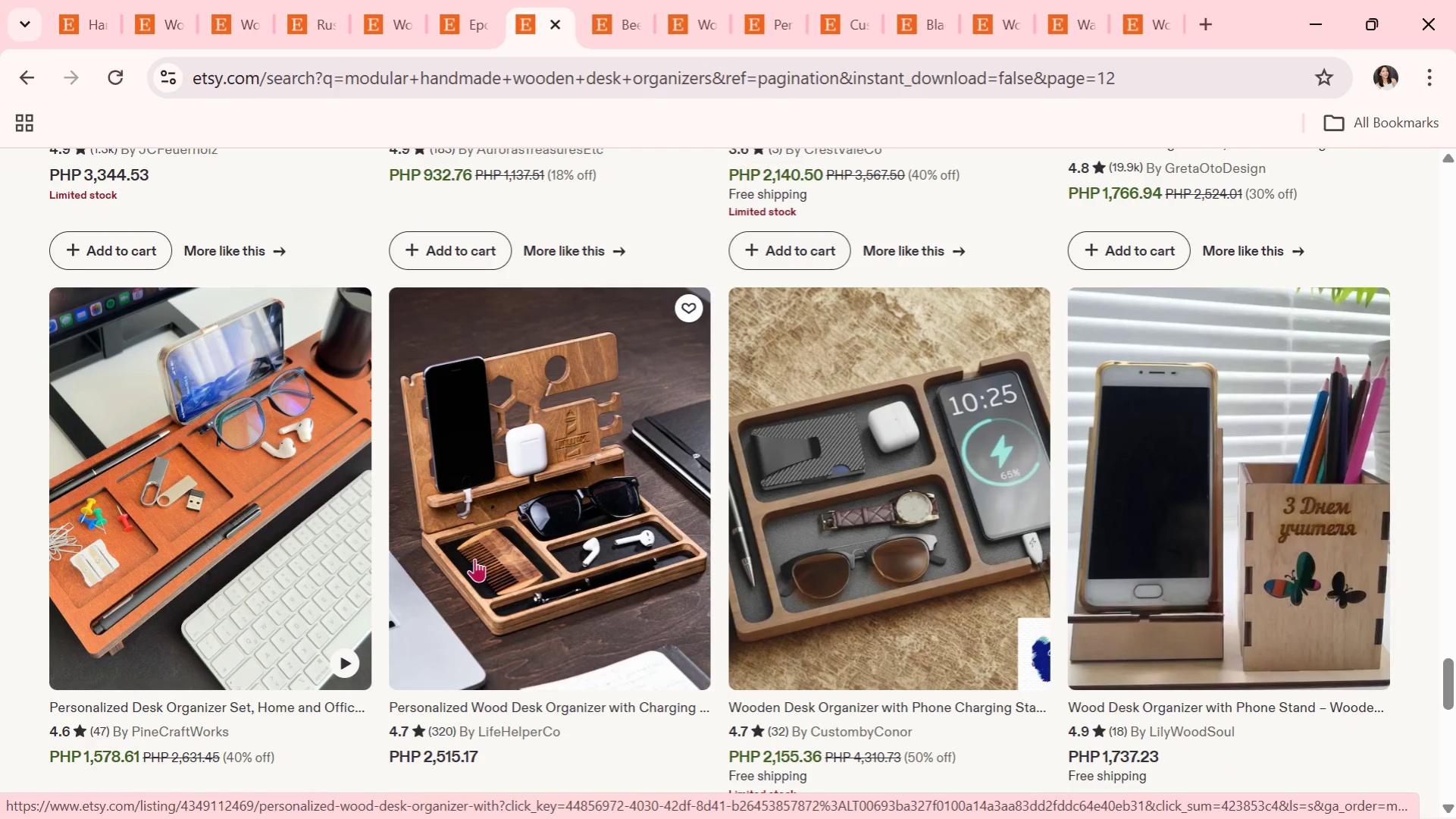 
wait(7.57)
 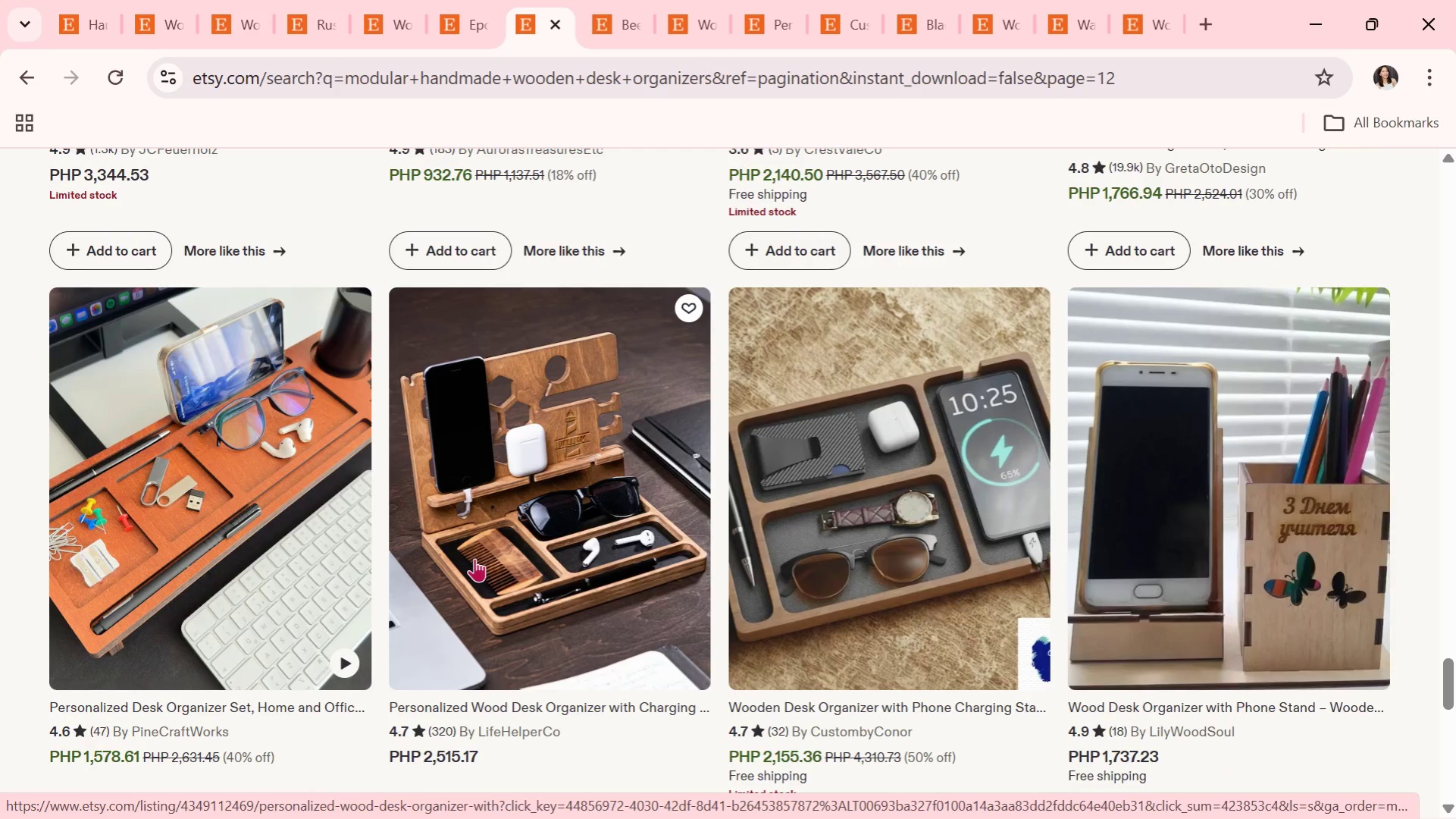 
scroll: coordinate [390, 593], scroll_direction: down, amount: 7.0
 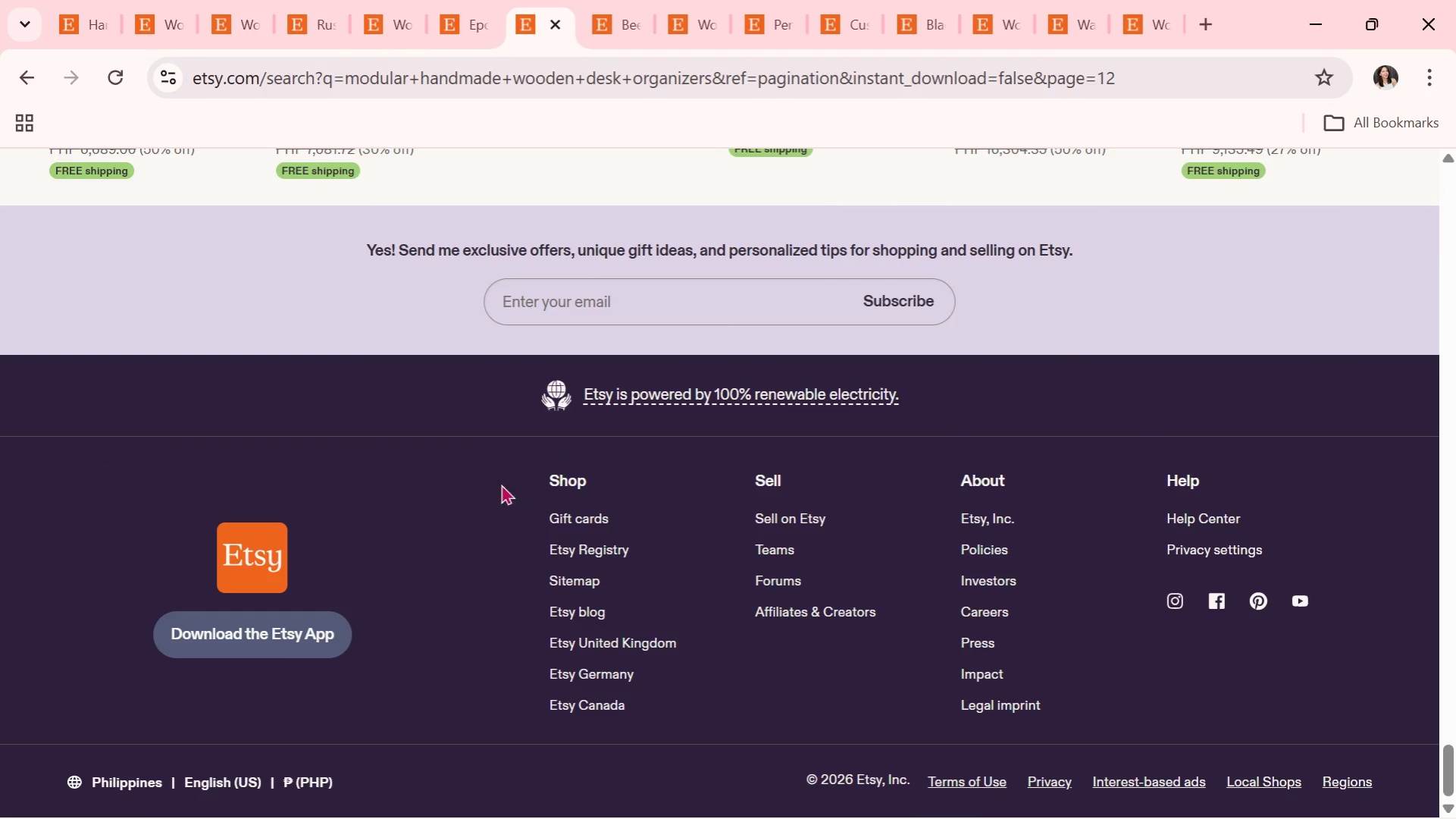 
scroll: coordinate [693, 372], scroll_direction: up, amount: 4.0
 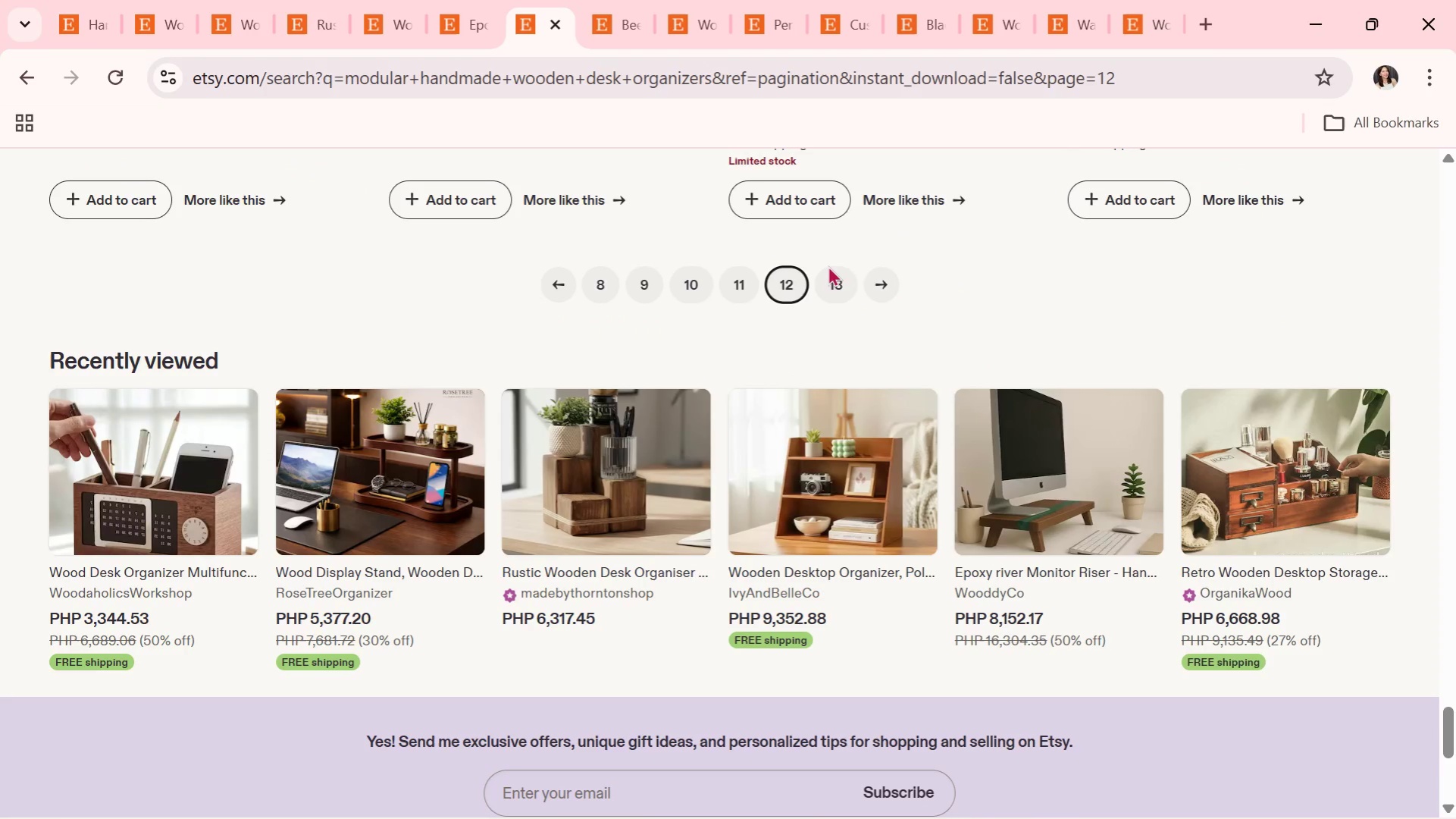 
left_click([831, 265])
 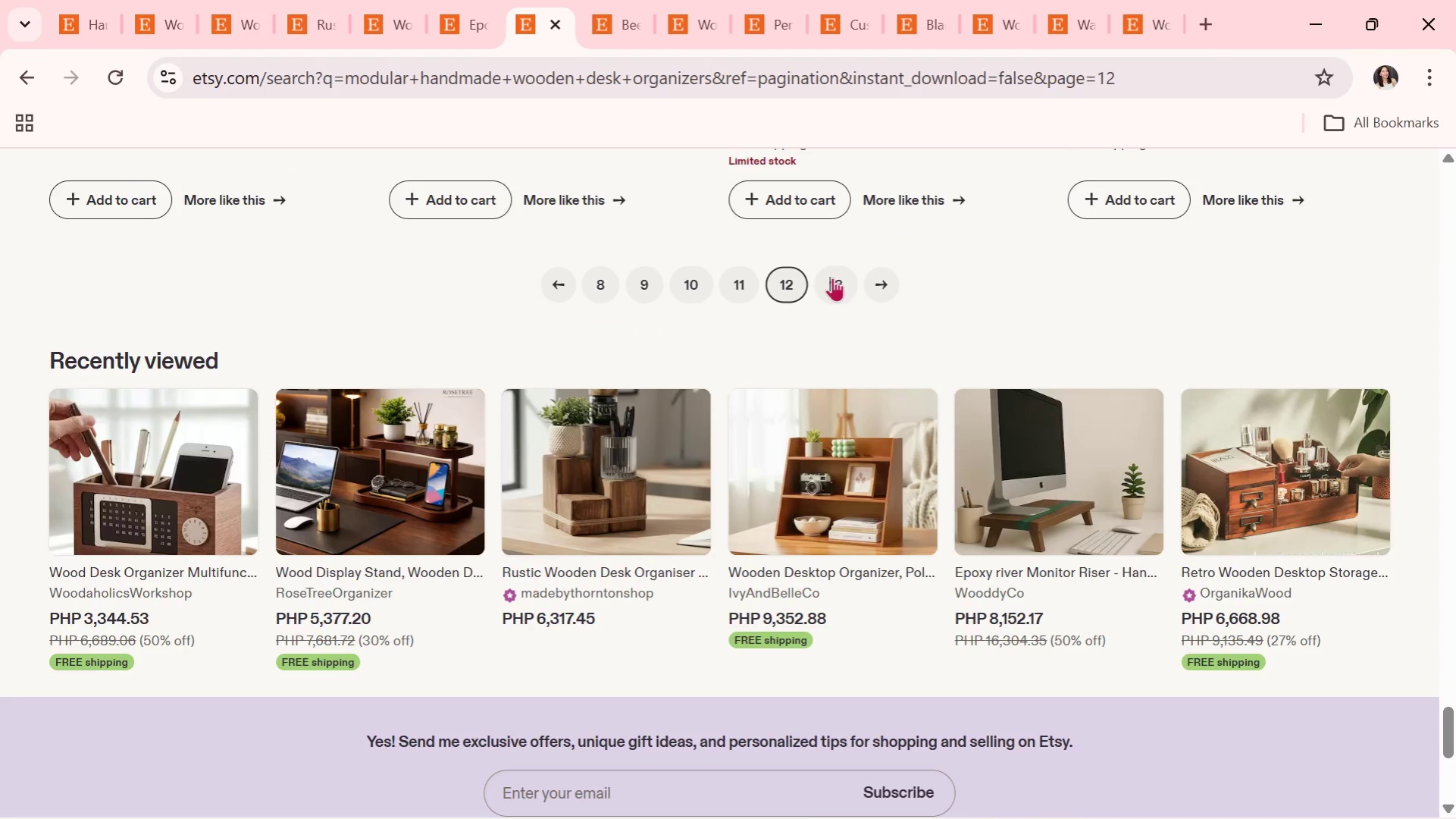 
double_click([832, 278])
 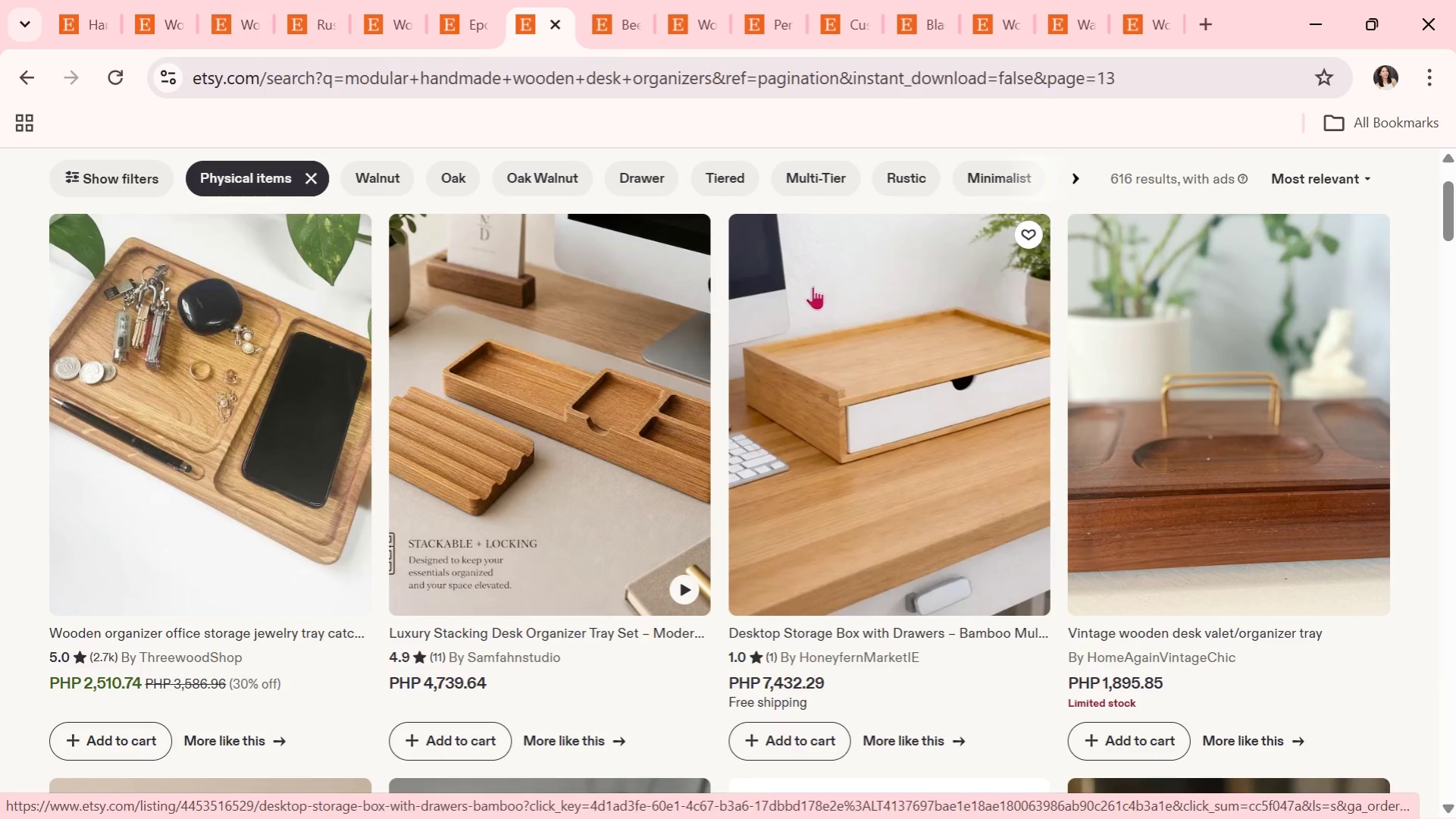 
wait(11.06)
 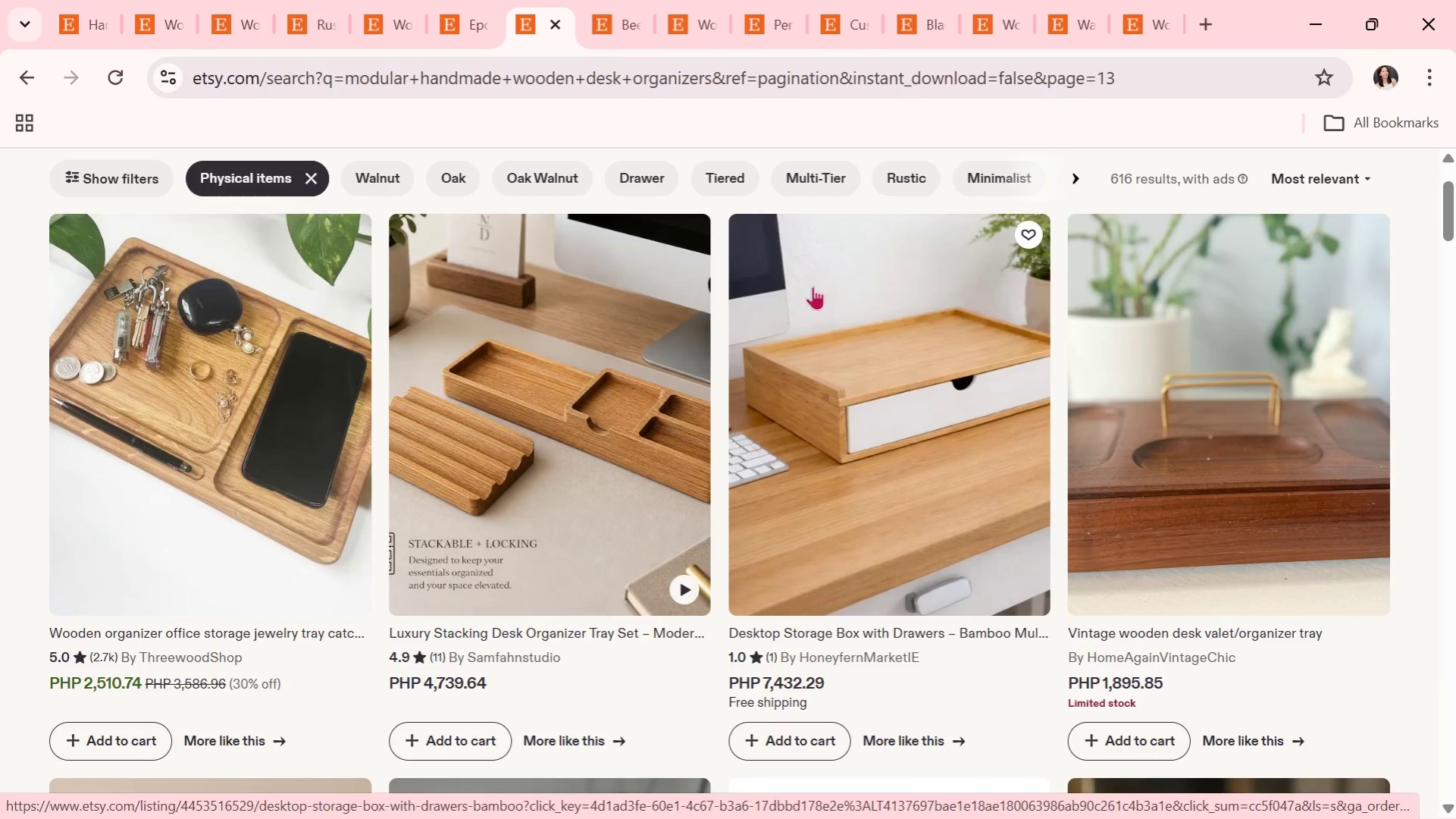 
scroll: coordinate [682, 432], scroll_direction: down, amount: 4.0
 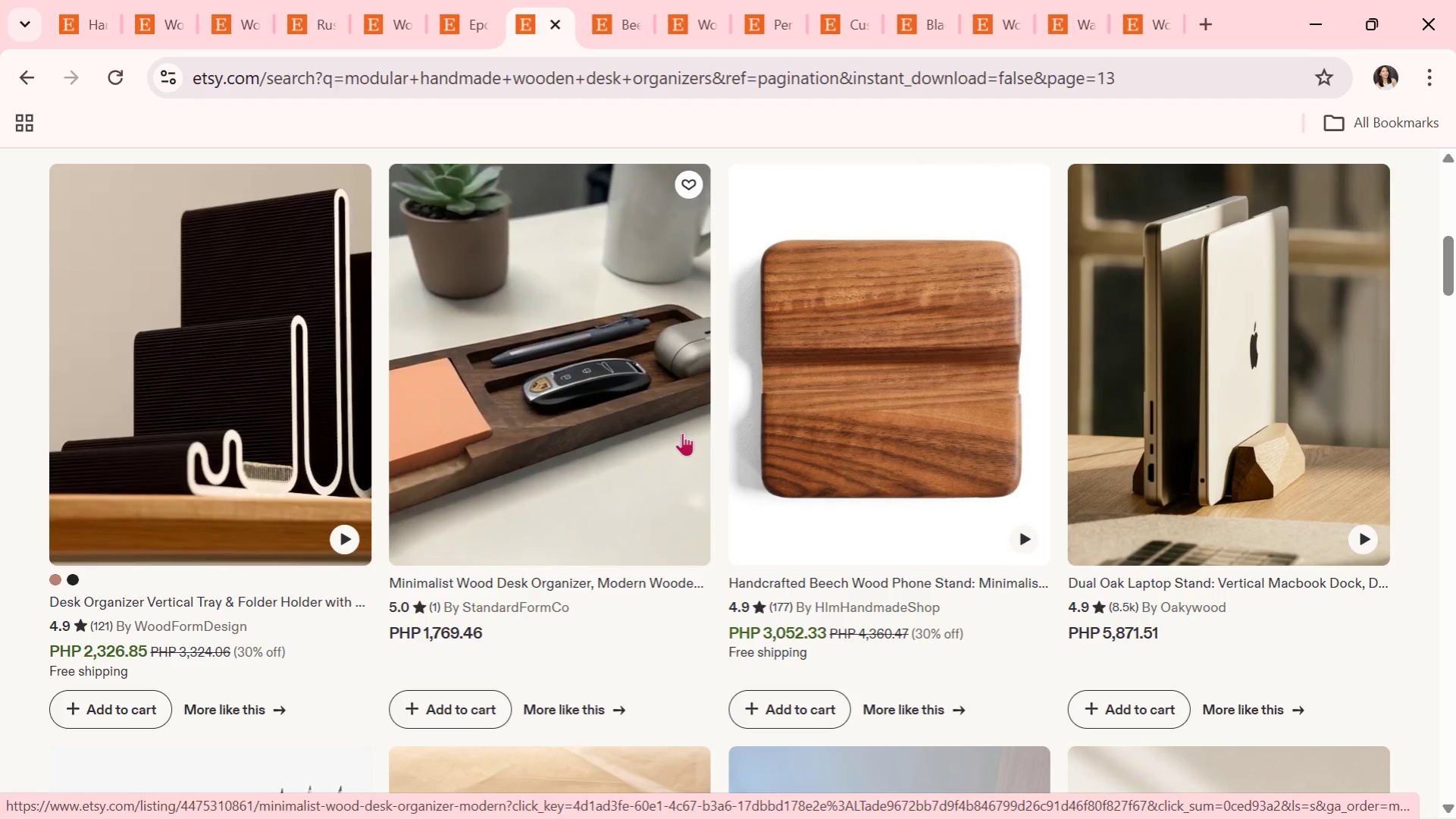 
wait(14.32)
 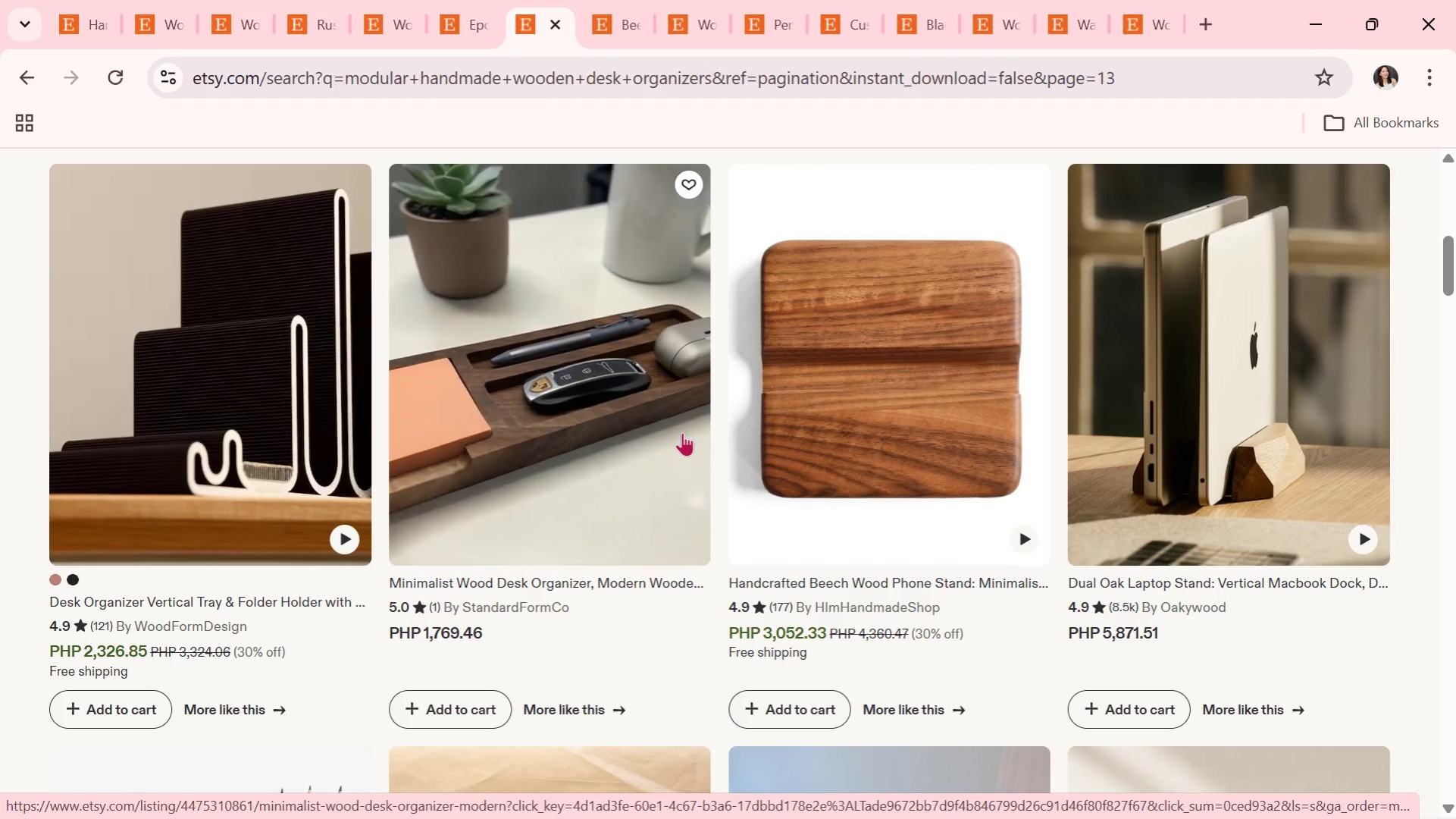 
scroll: coordinate [775, 563], scroll_direction: down, amount: 7.0
 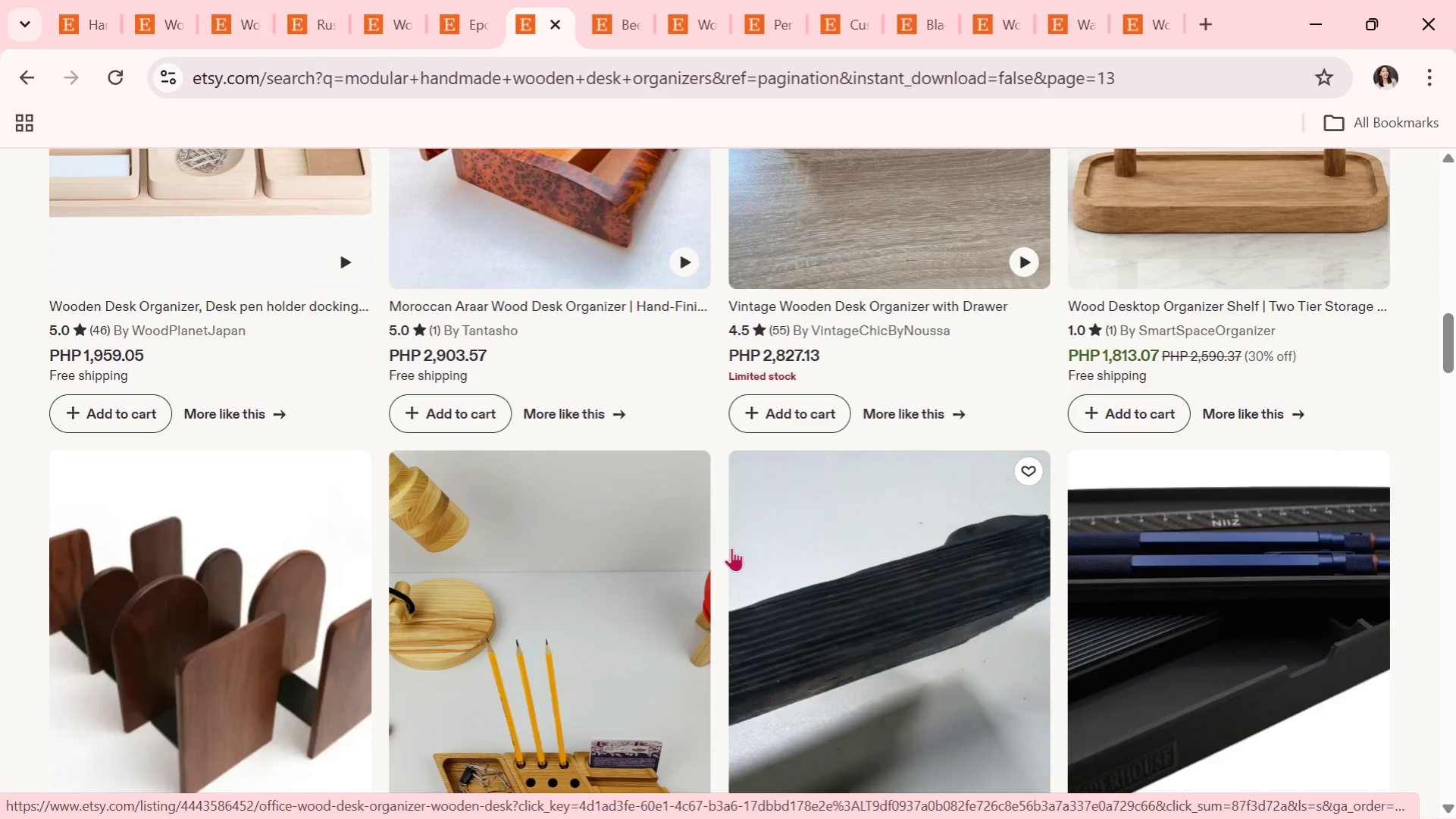 
scroll: coordinate [545, 587], scroll_direction: down, amount: 3.0
 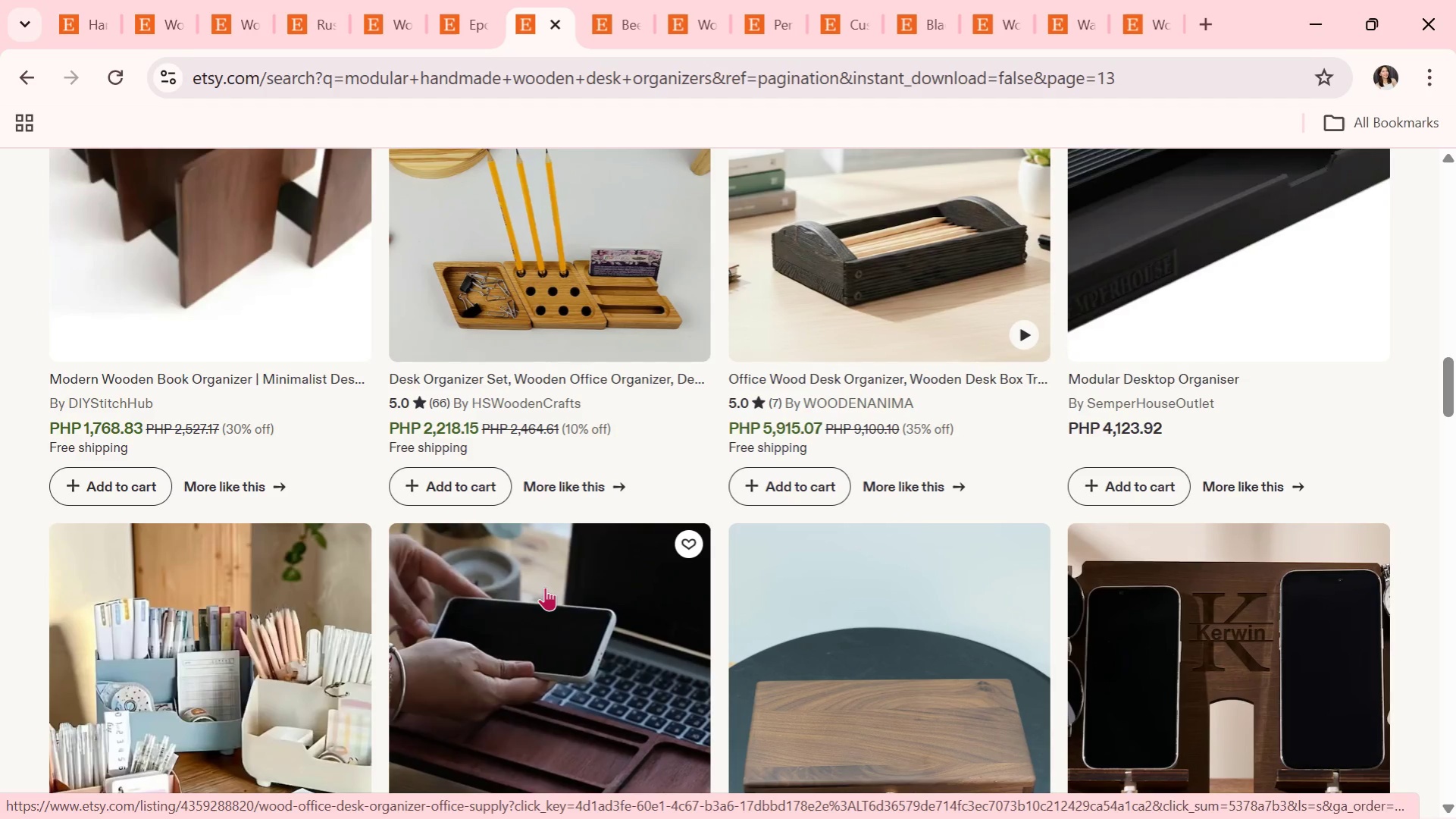 
wait(24.64)
 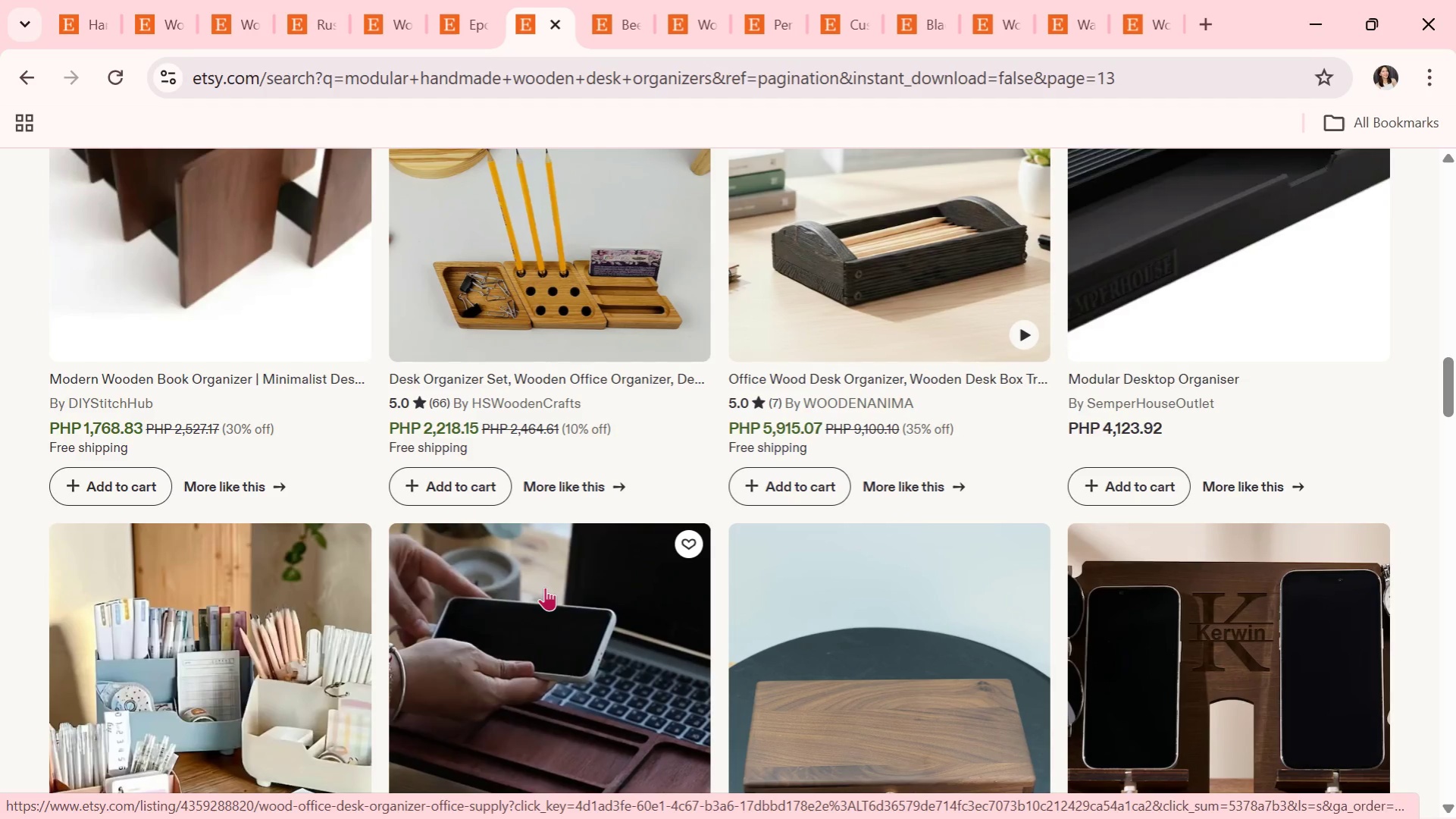 
scroll: coordinate [753, 531], scroll_direction: down, amount: 2.0
 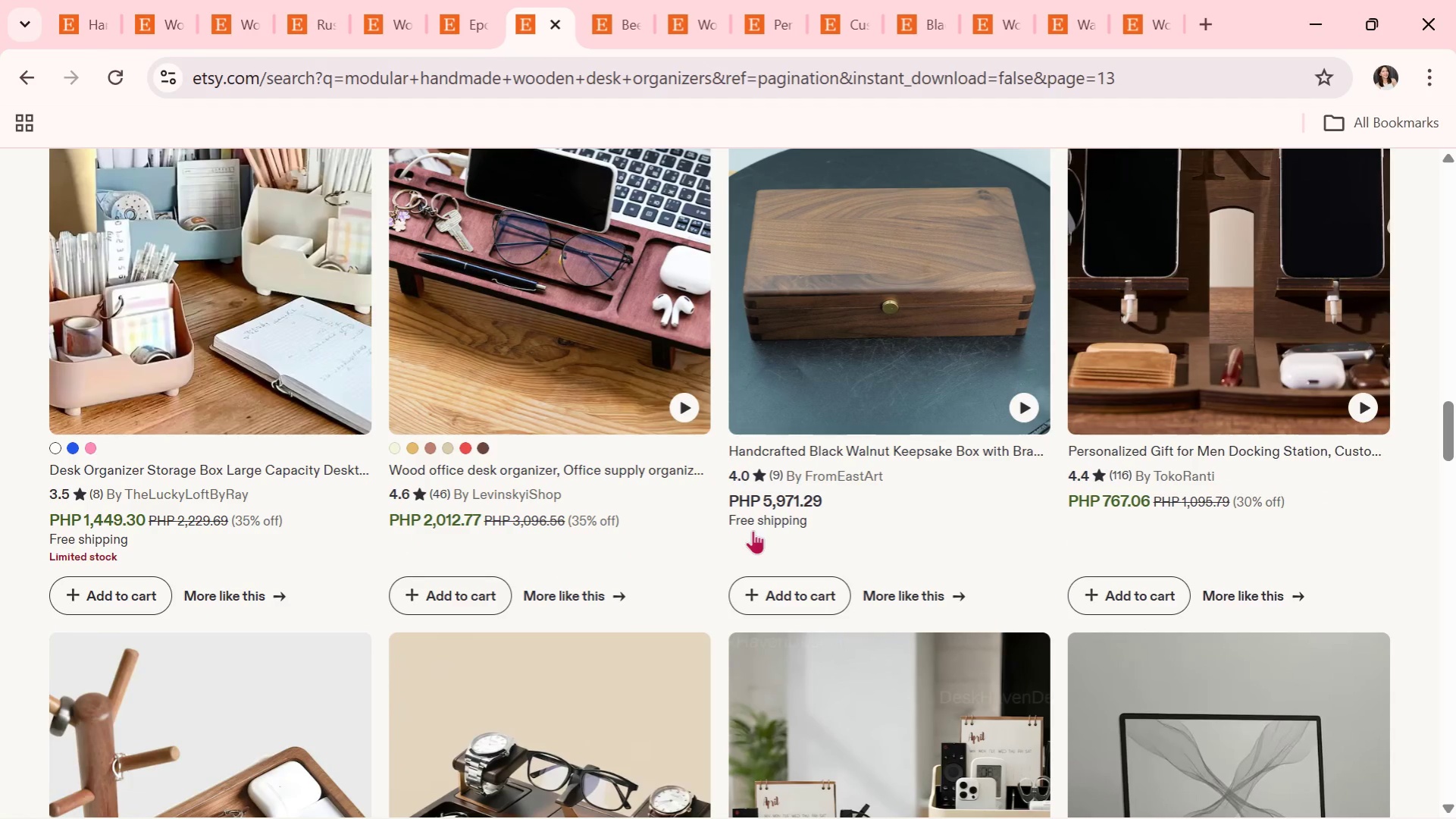 
wait(22.28)
 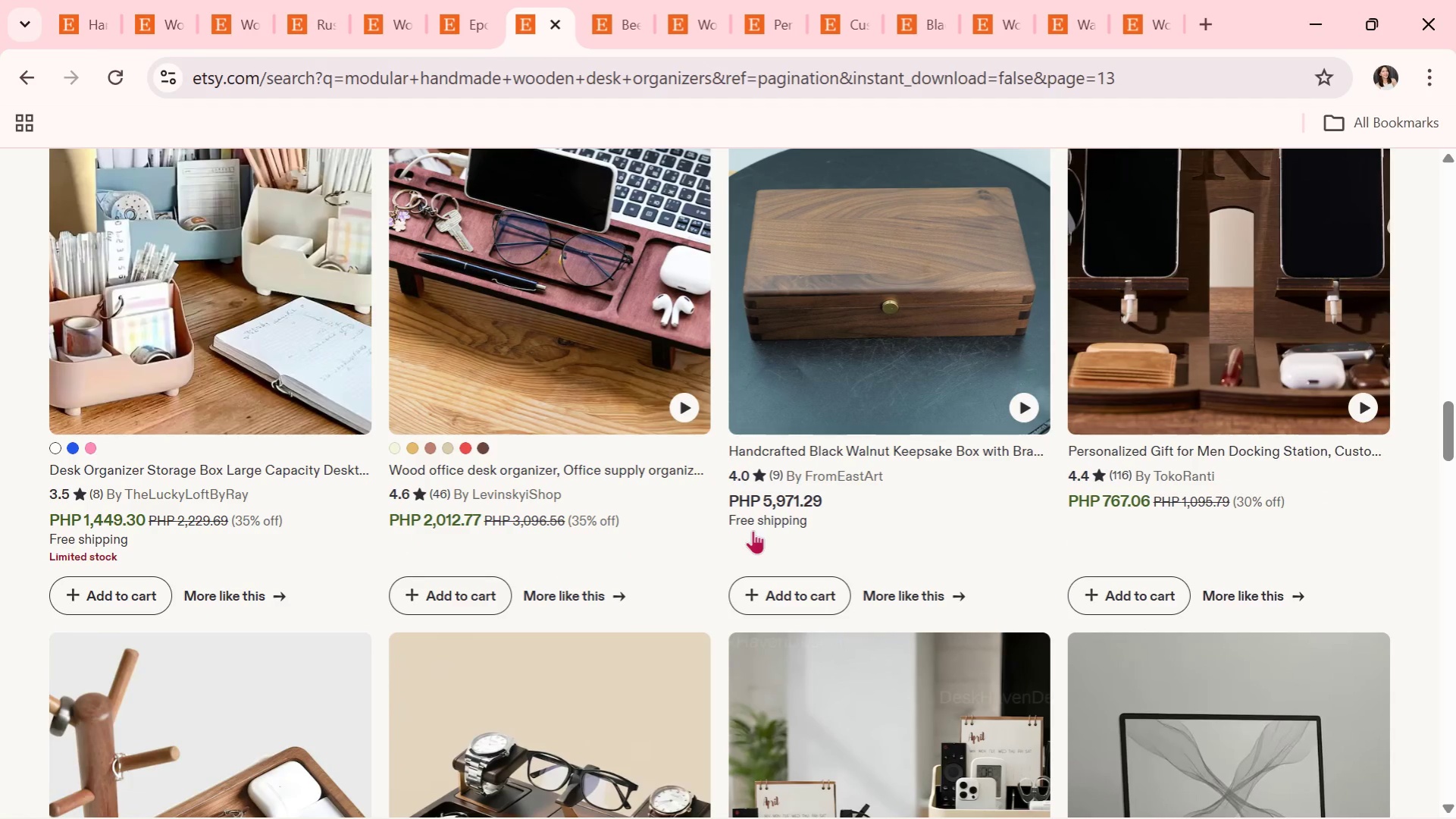 
scroll: coordinate [684, 393], scroll_direction: down, amount: 6.0
 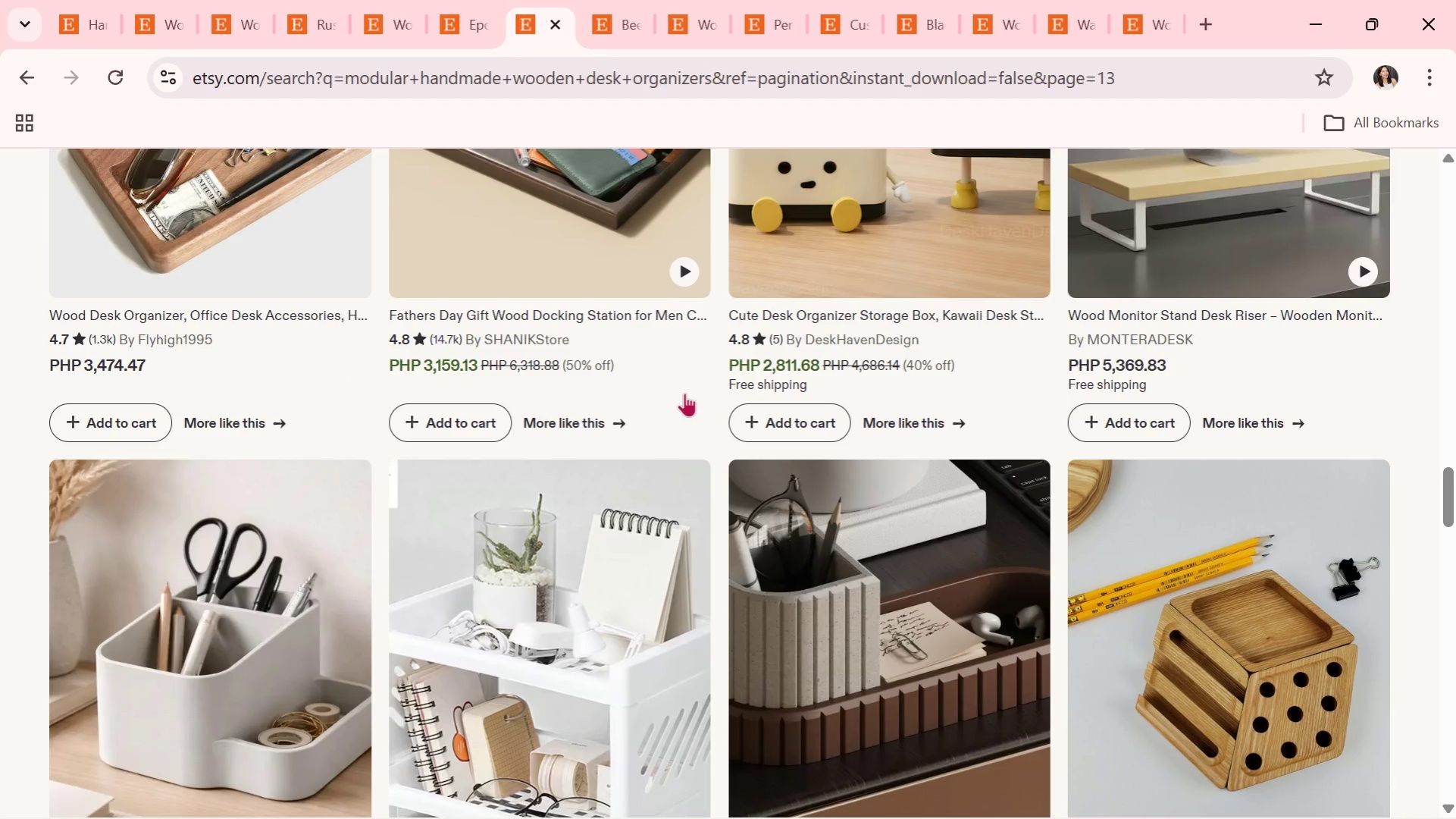 
scroll: coordinate [401, 367], scroll_direction: down, amount: 3.0
 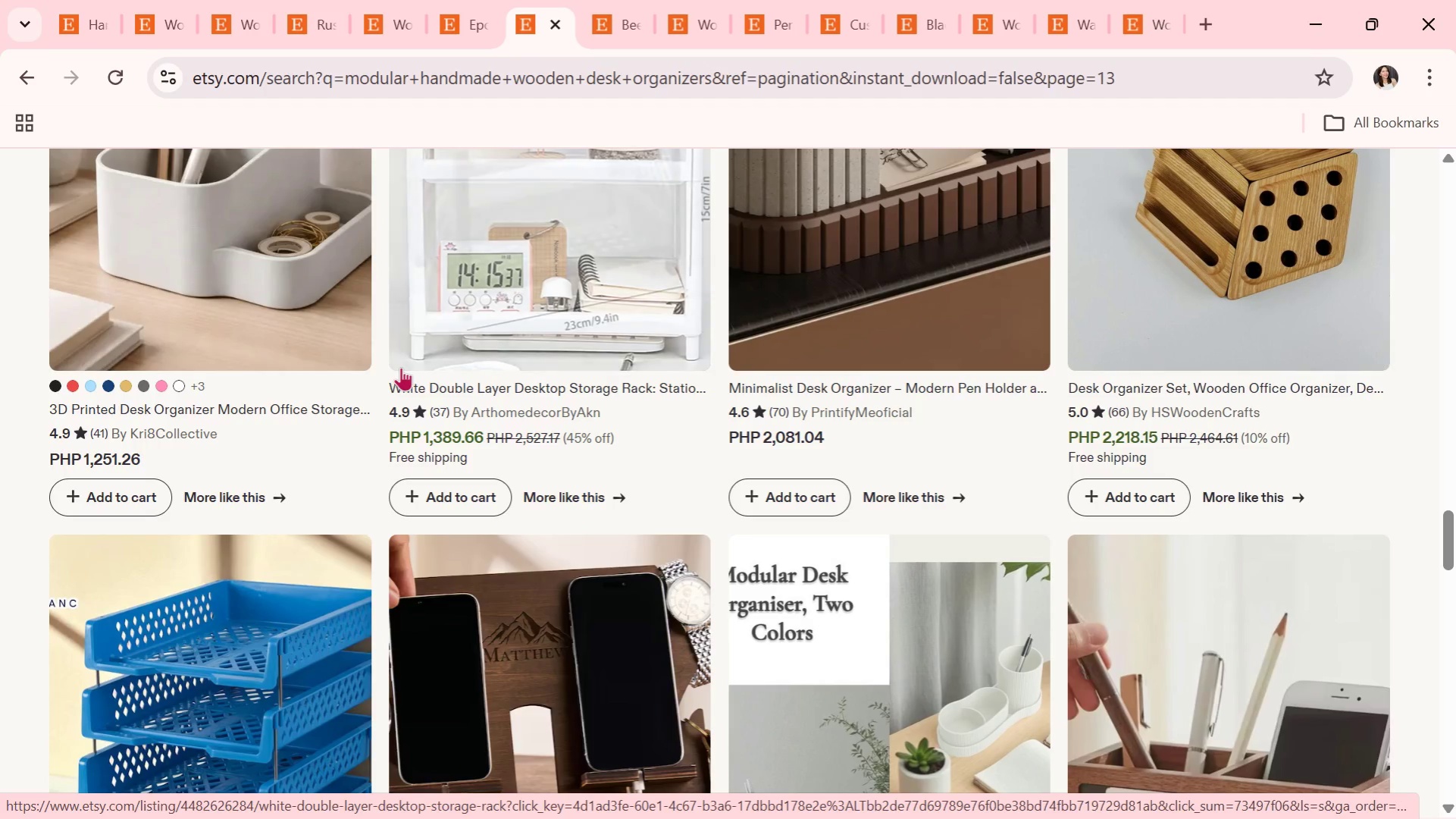 
wait(6.19)
 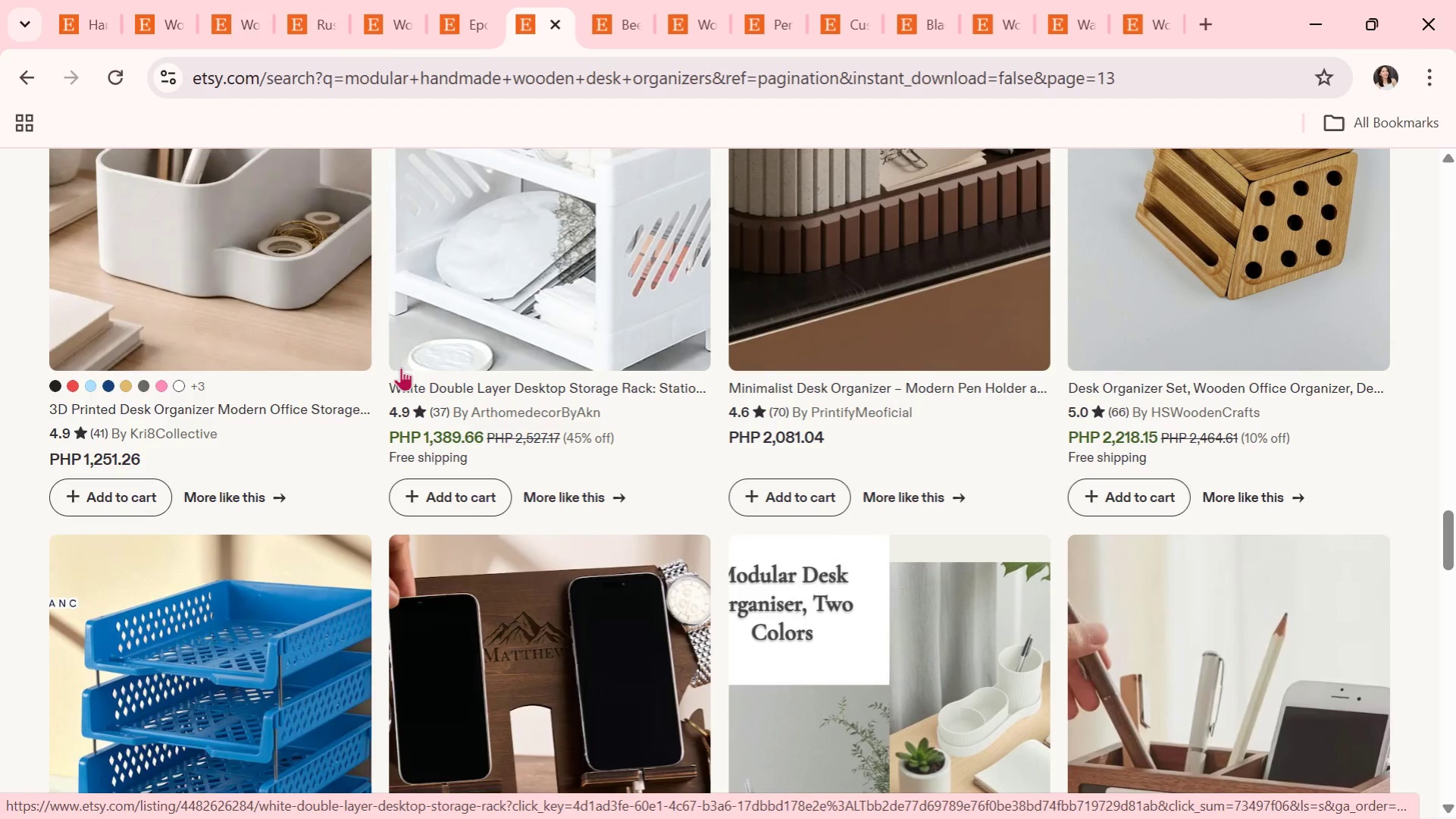 
scroll: coordinate [401, 367], scroll_direction: down, amount: 1.0
 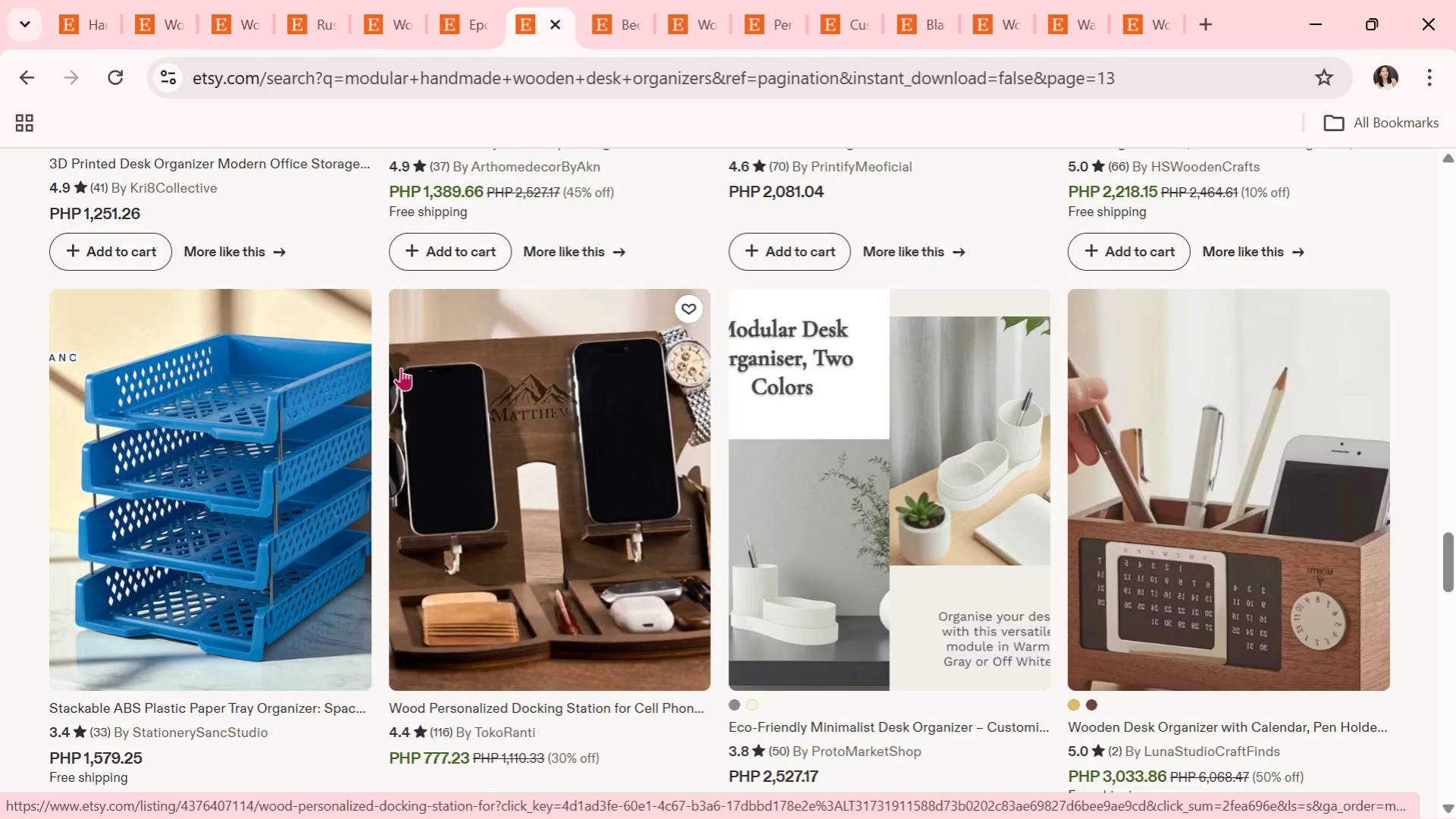 
wait(7.14)
 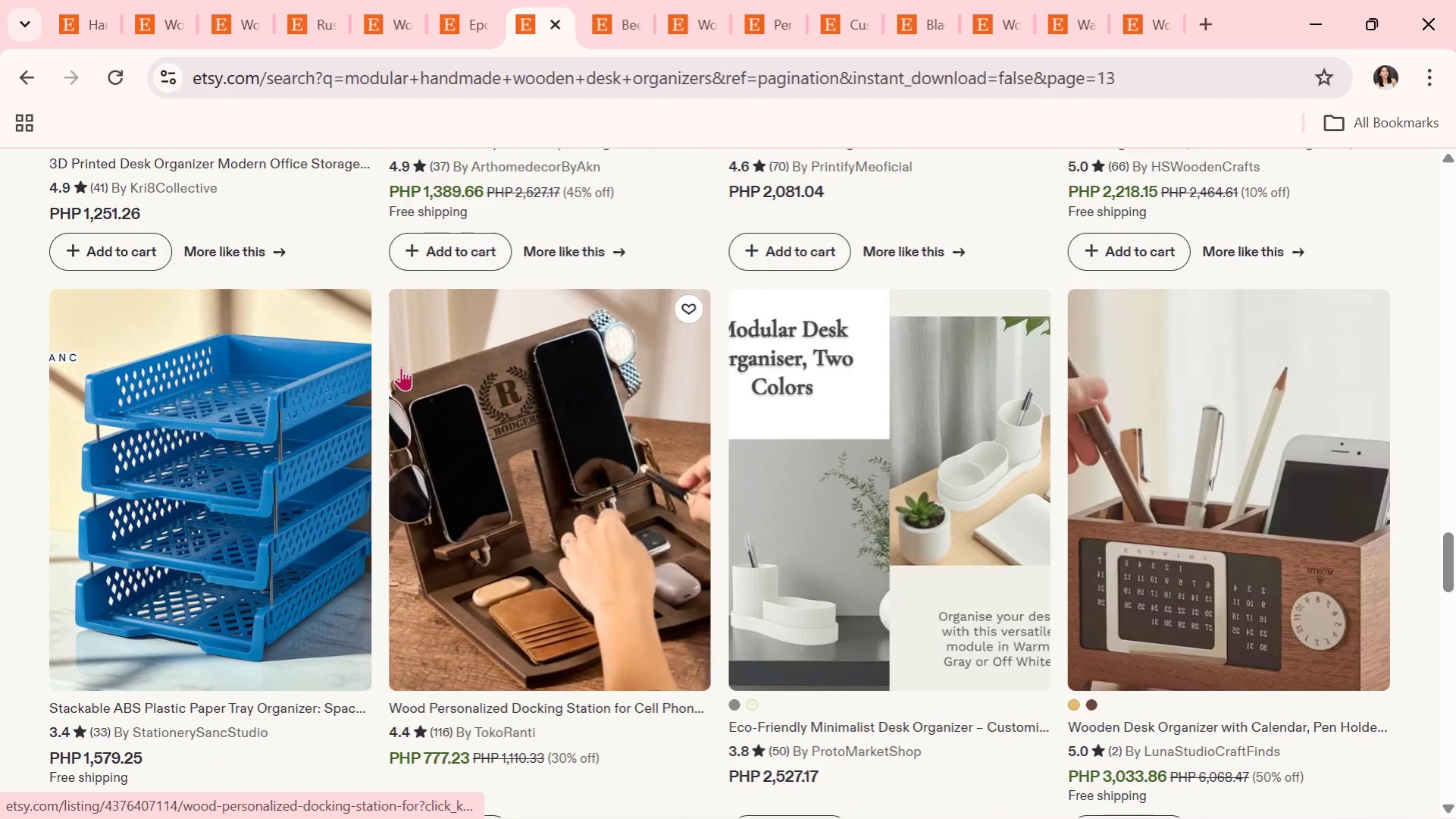 
scroll: coordinate [747, 621], scroll_direction: down, amount: 14.0
 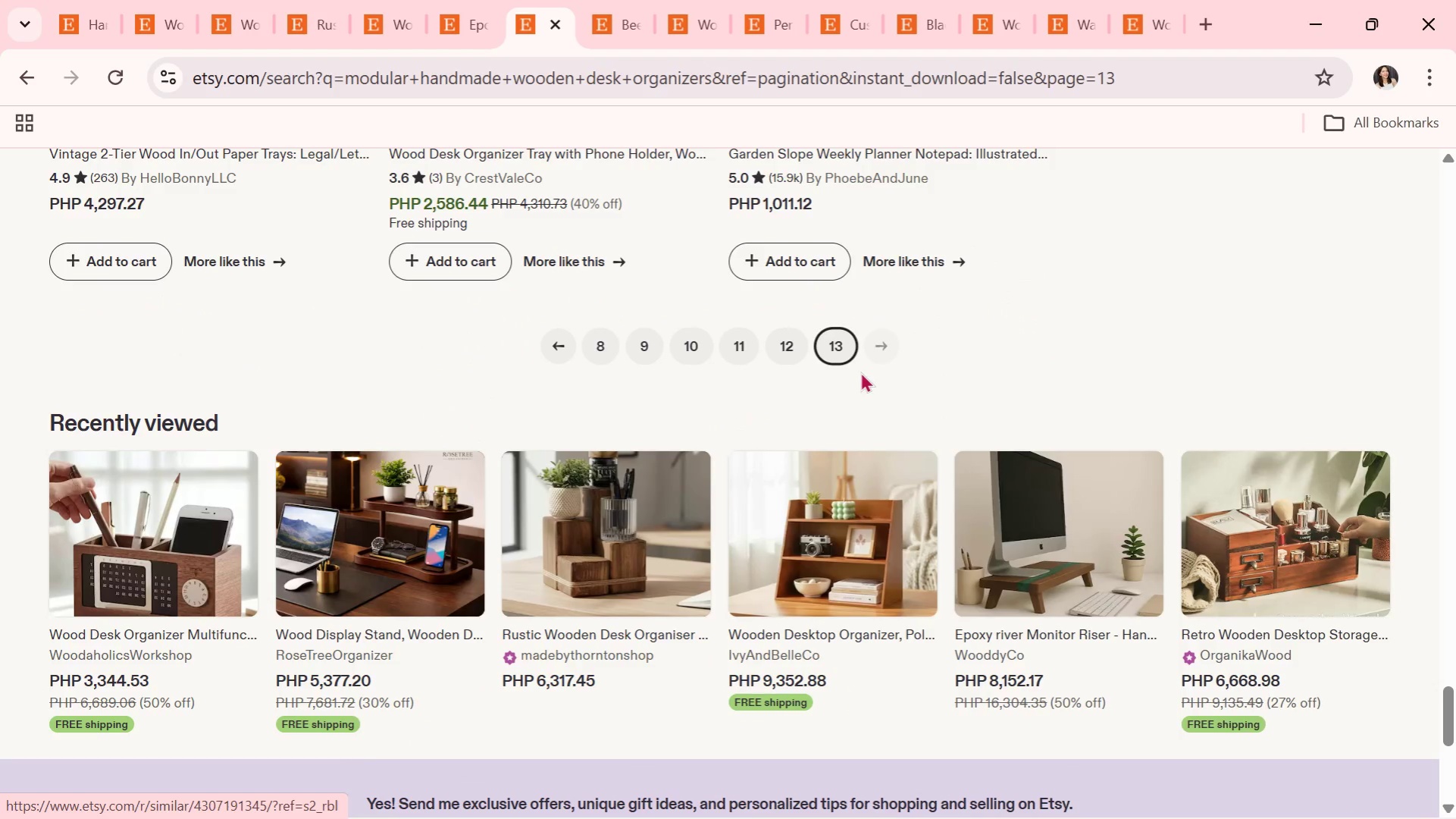 
left_click([881, 340])
 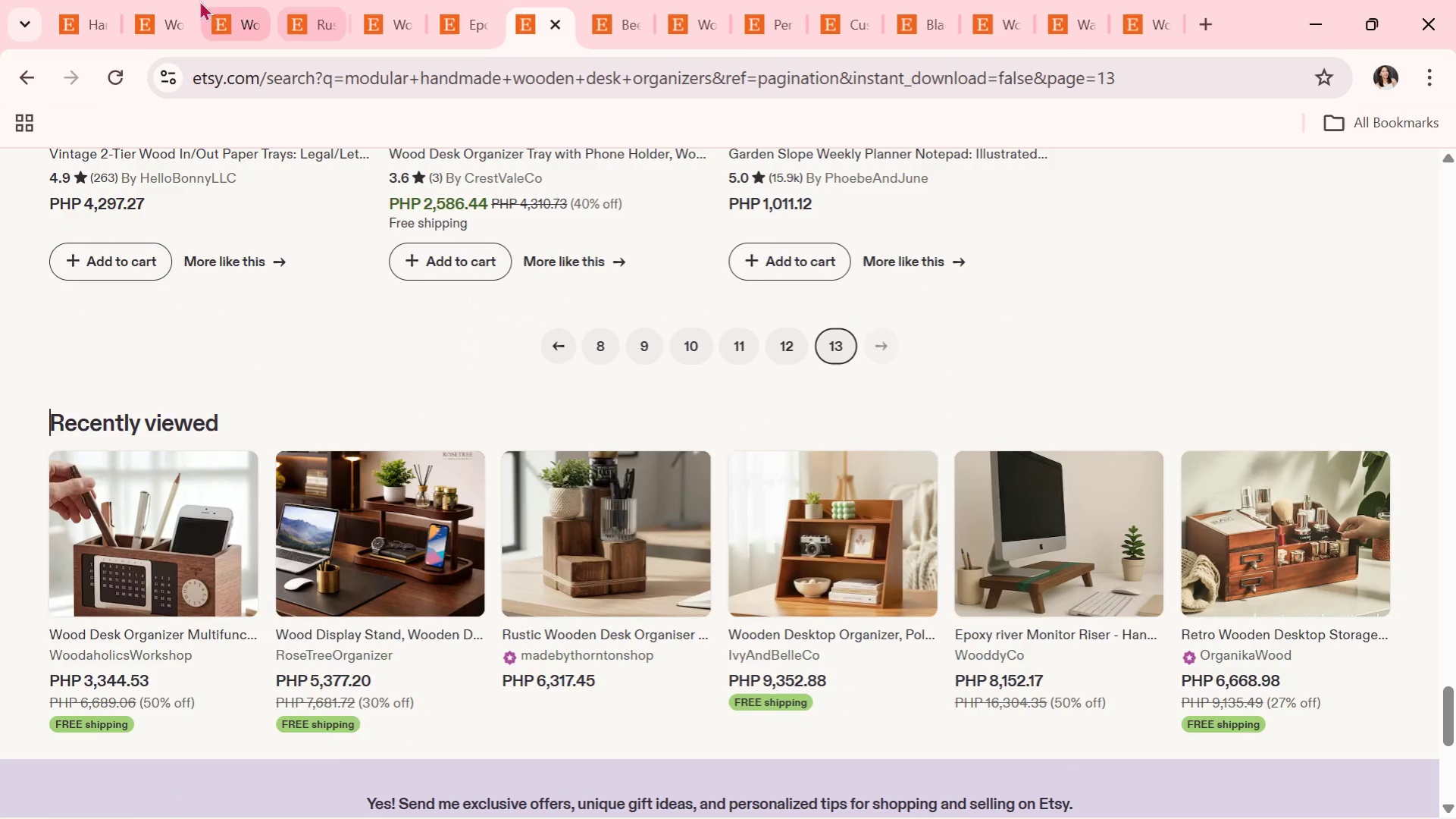 
left_click([108, 0])
 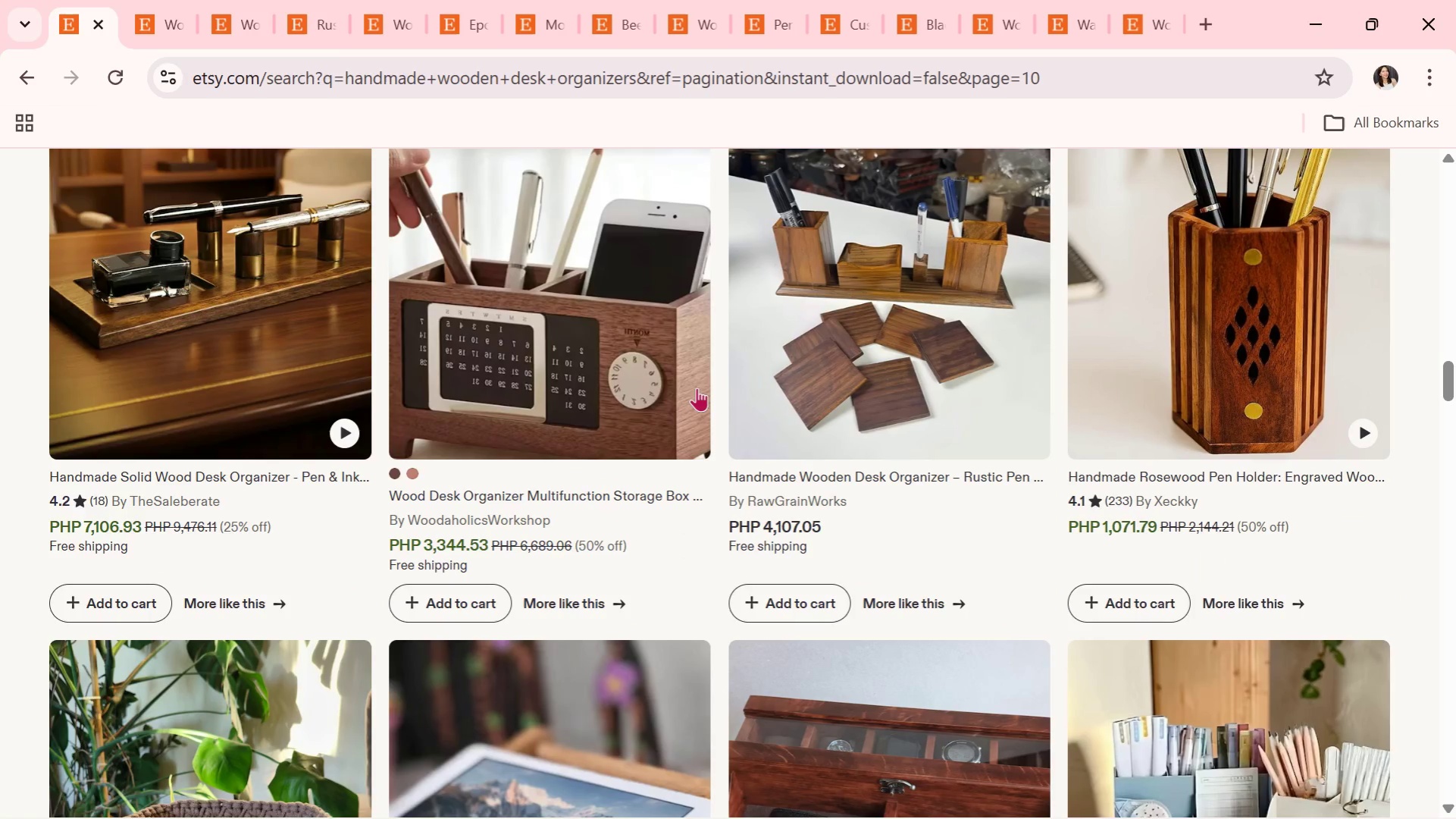 
scroll: coordinate [707, 424], scroll_direction: down, amount: 7.0
 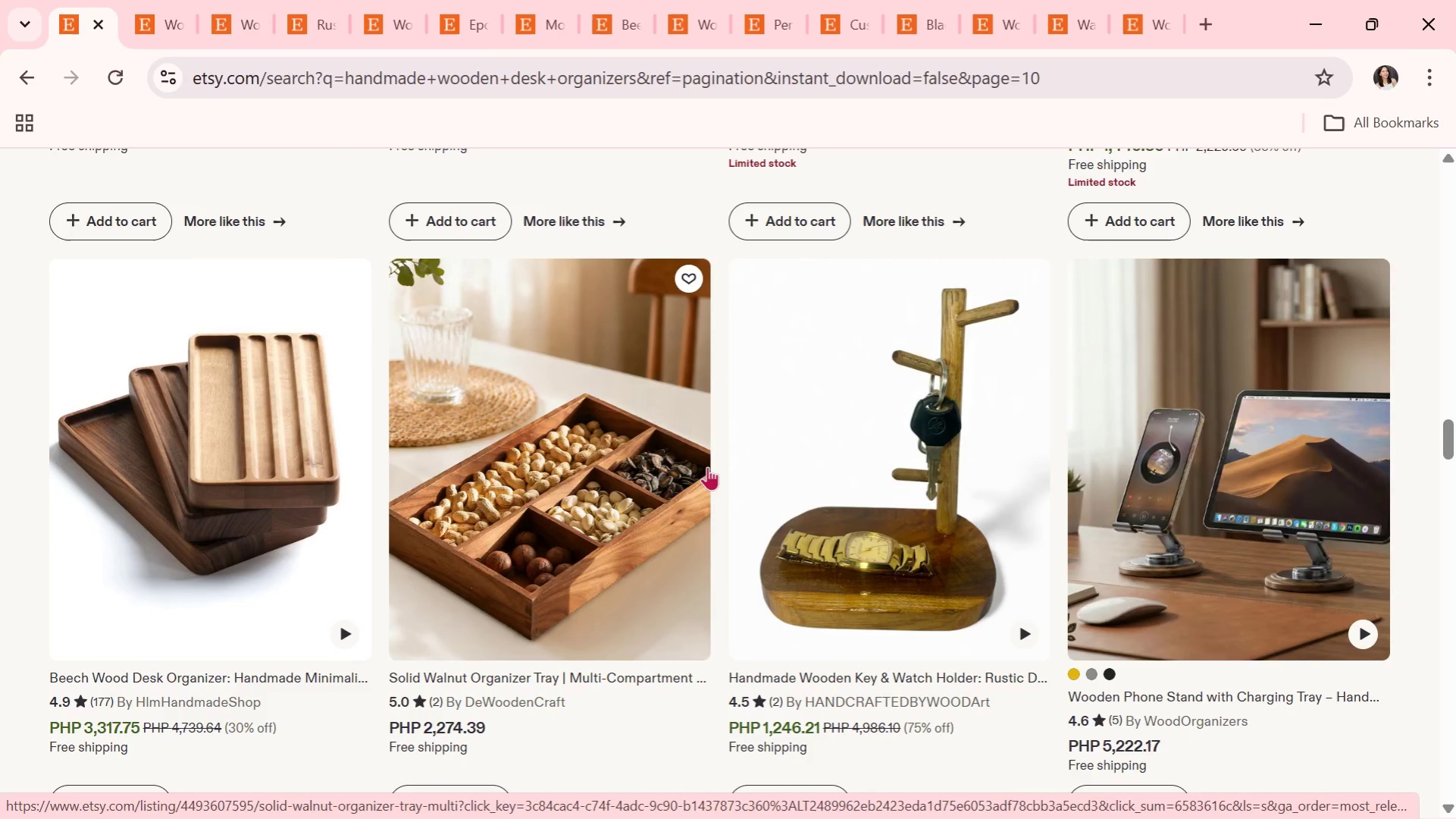 
scroll: coordinate [714, 552], scroll_direction: down, amount: 6.0
 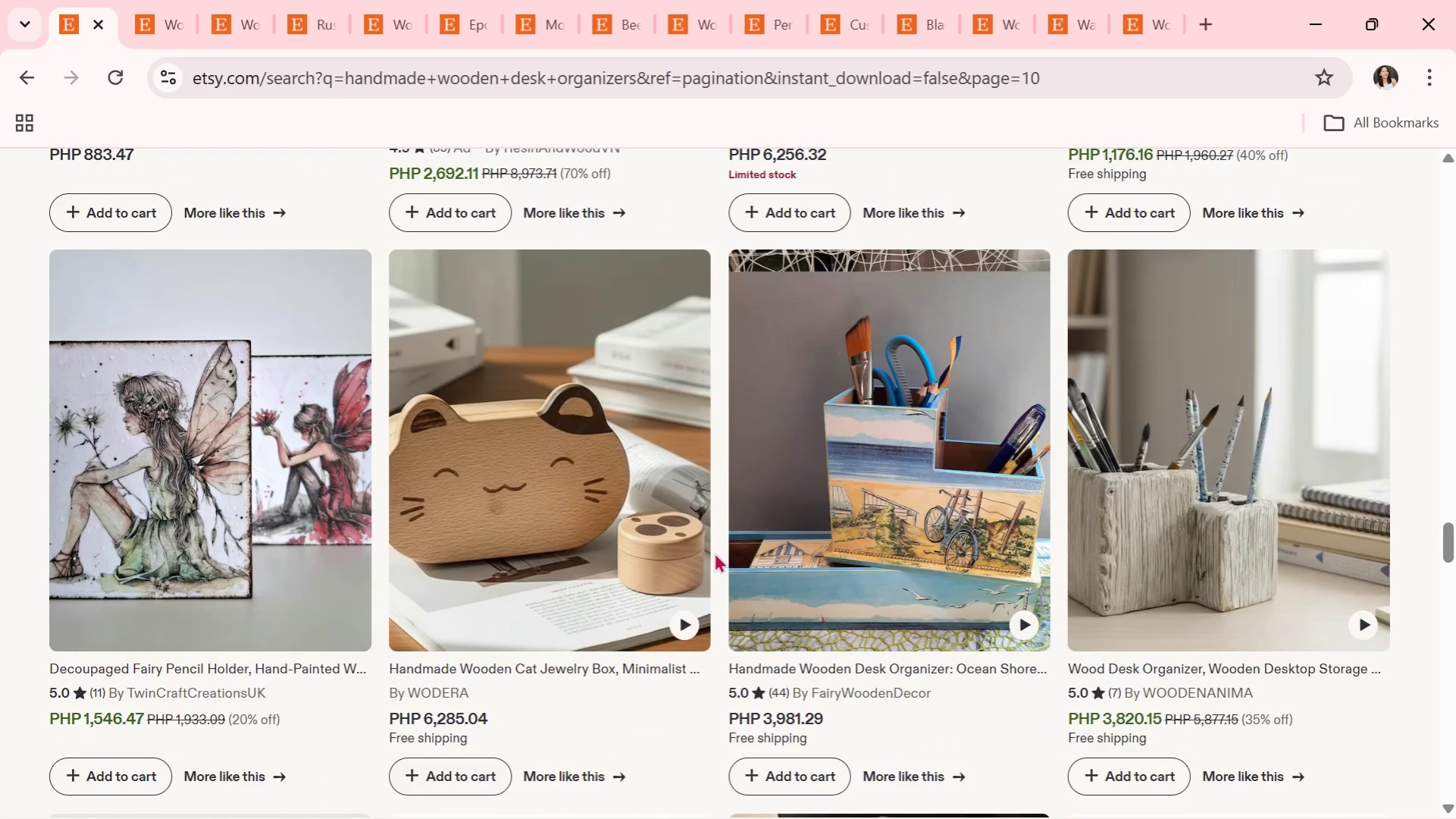 
scroll: coordinate [833, 597], scroll_direction: down, amount: 14.0
 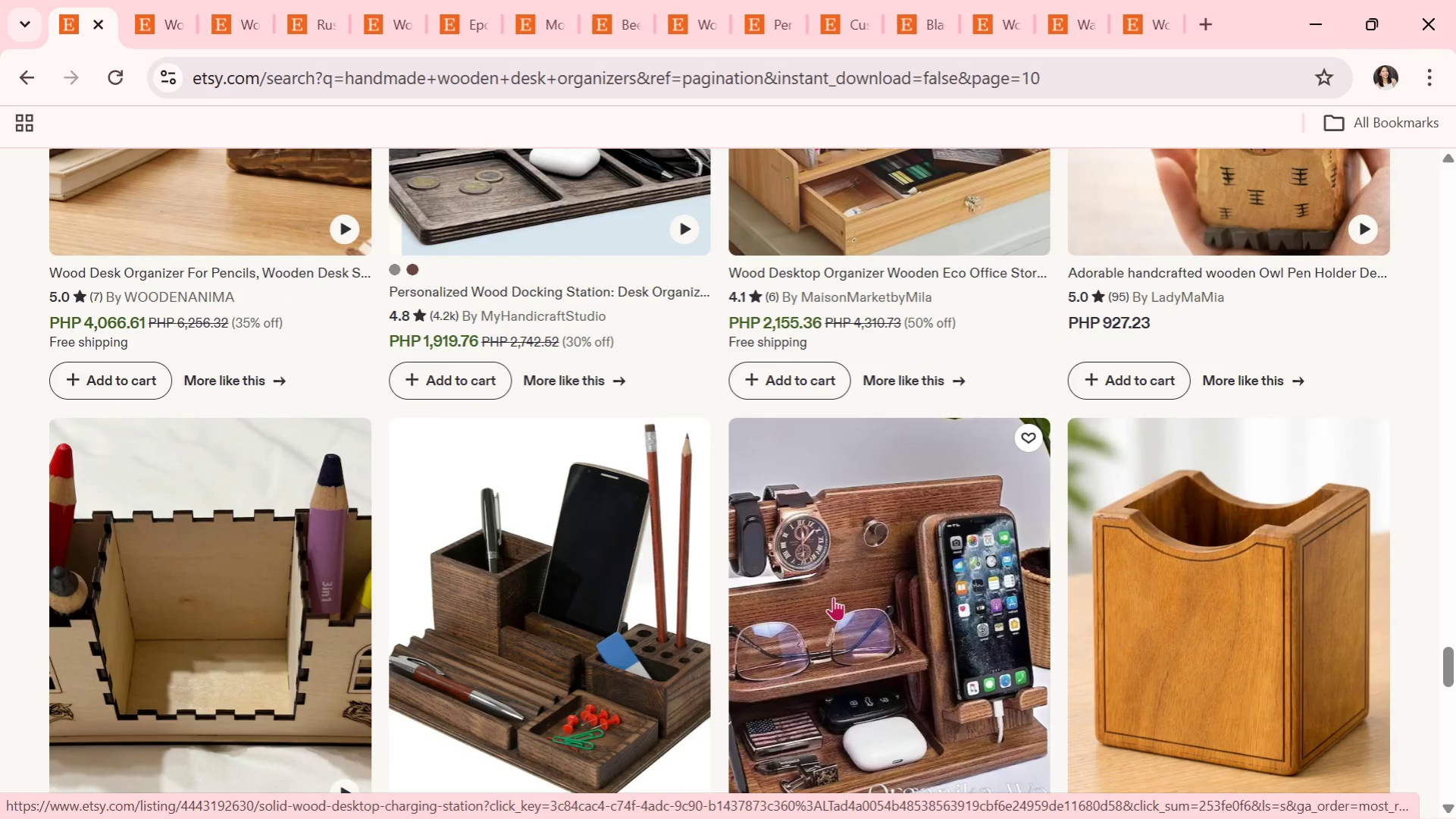 
scroll: coordinate [799, 557], scroll_direction: down, amount: 6.0
 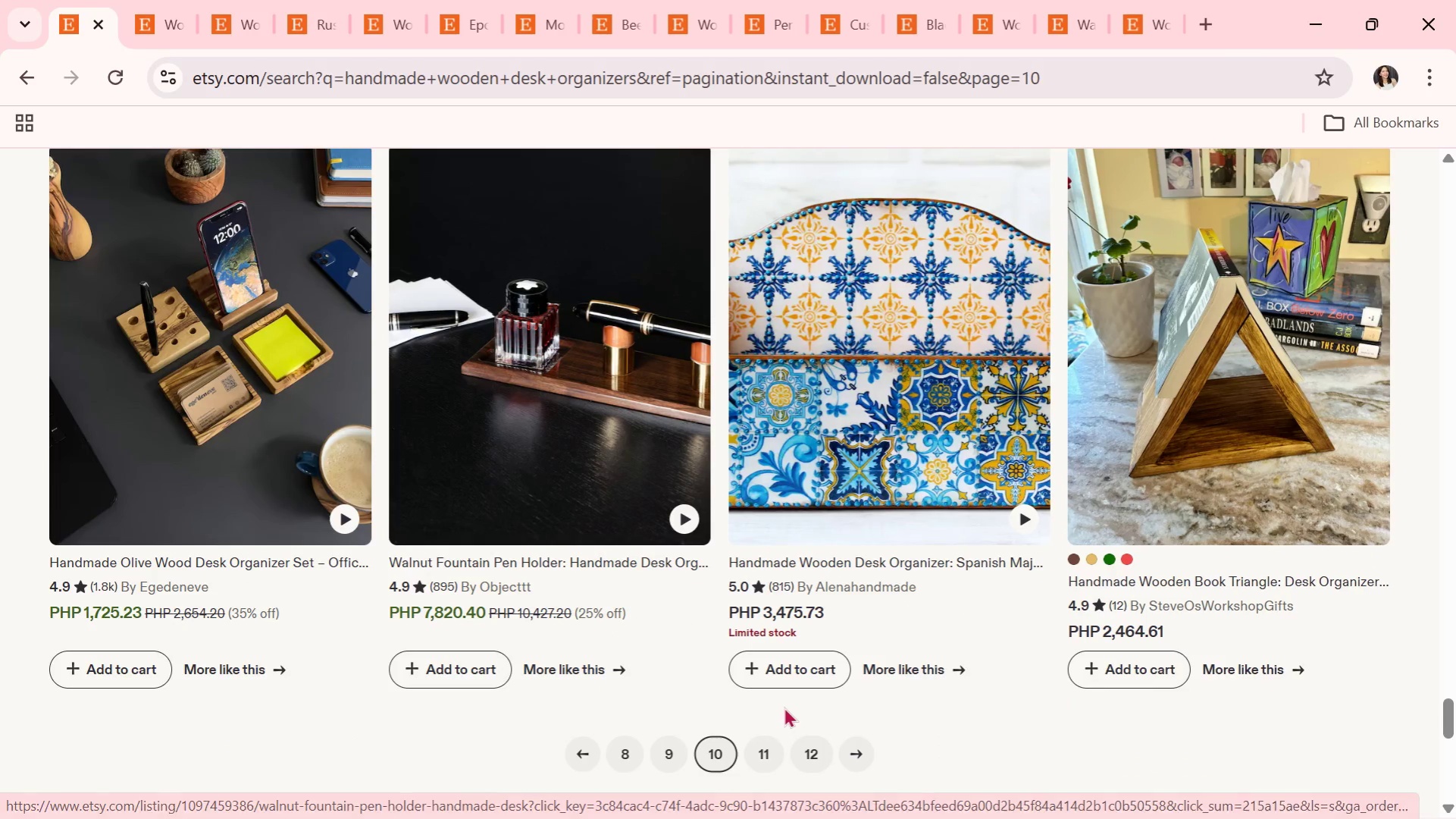 
left_click([762, 742])
 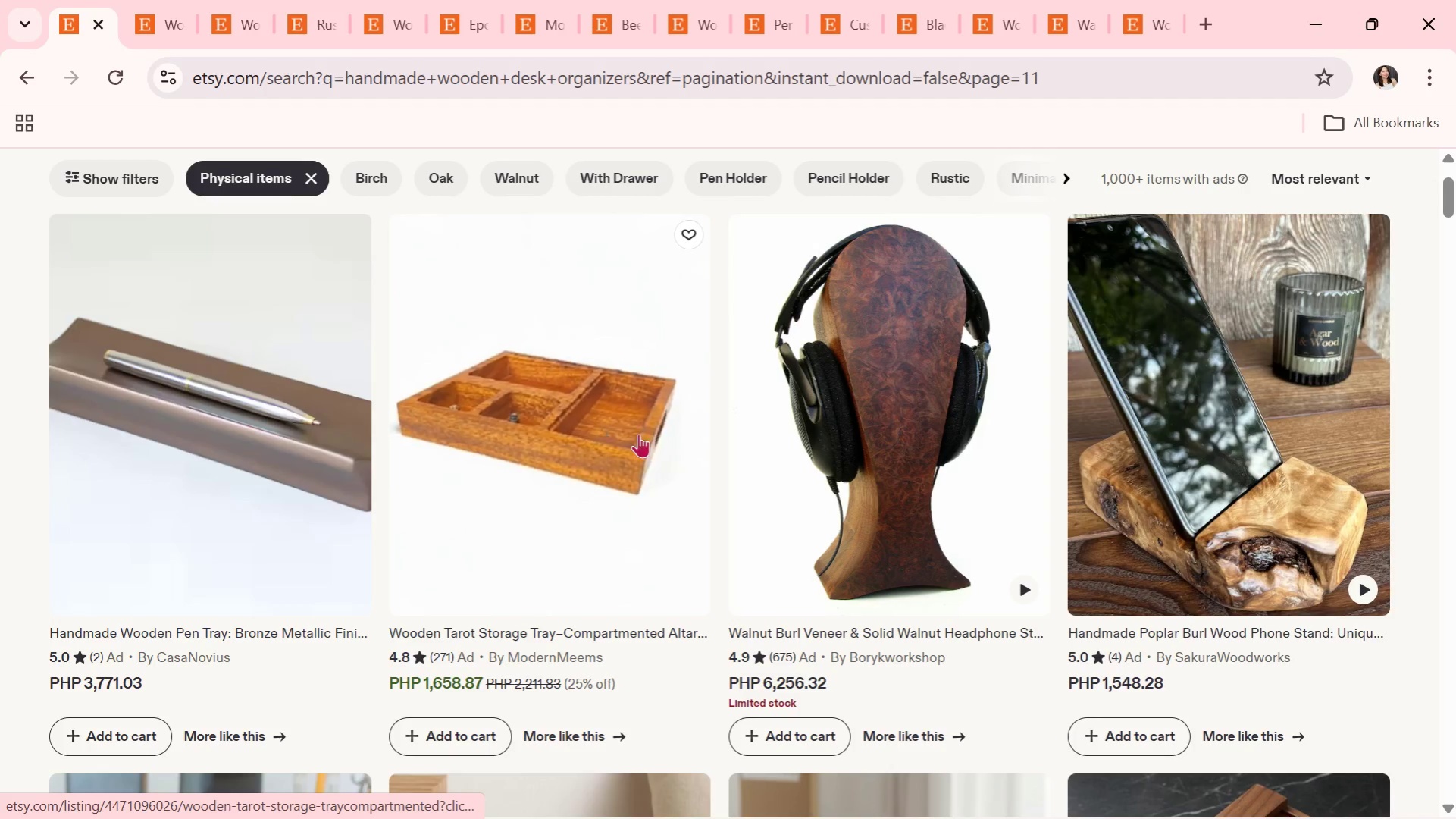 
left_click([868, 429])
 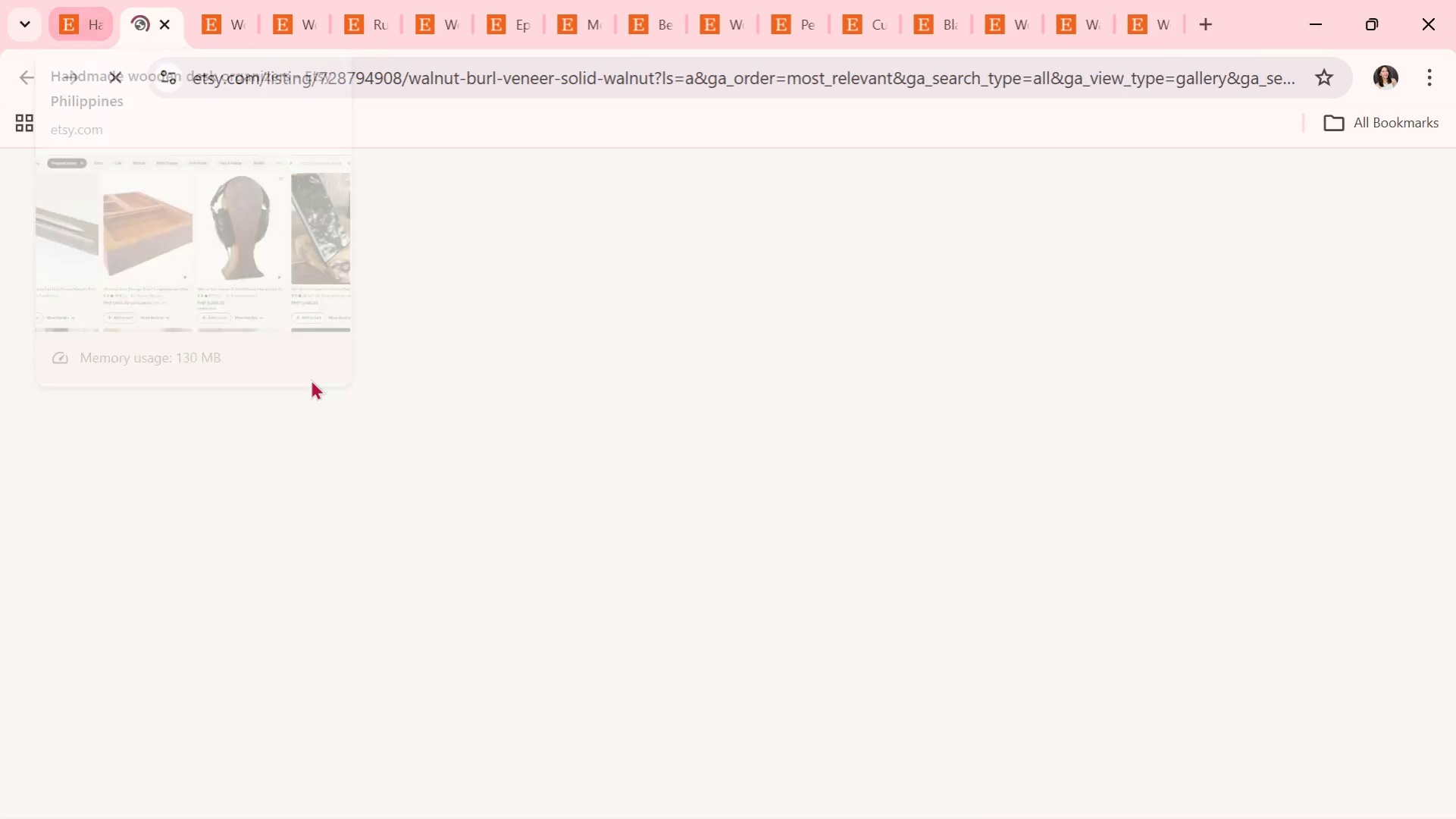 
scroll: coordinate [421, 431], scroll_direction: down, amount: 2.0
 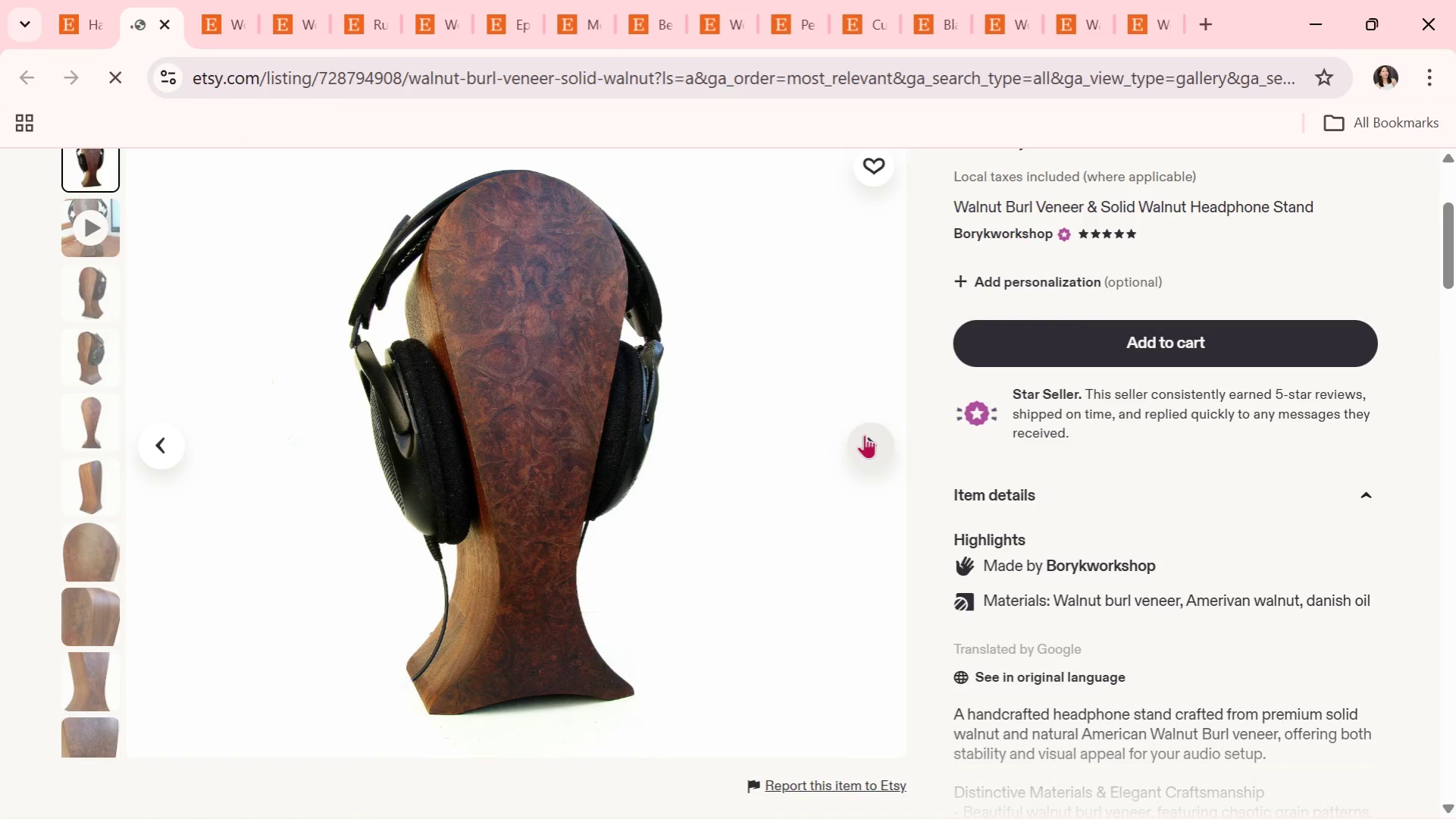 
left_click([864, 435])
 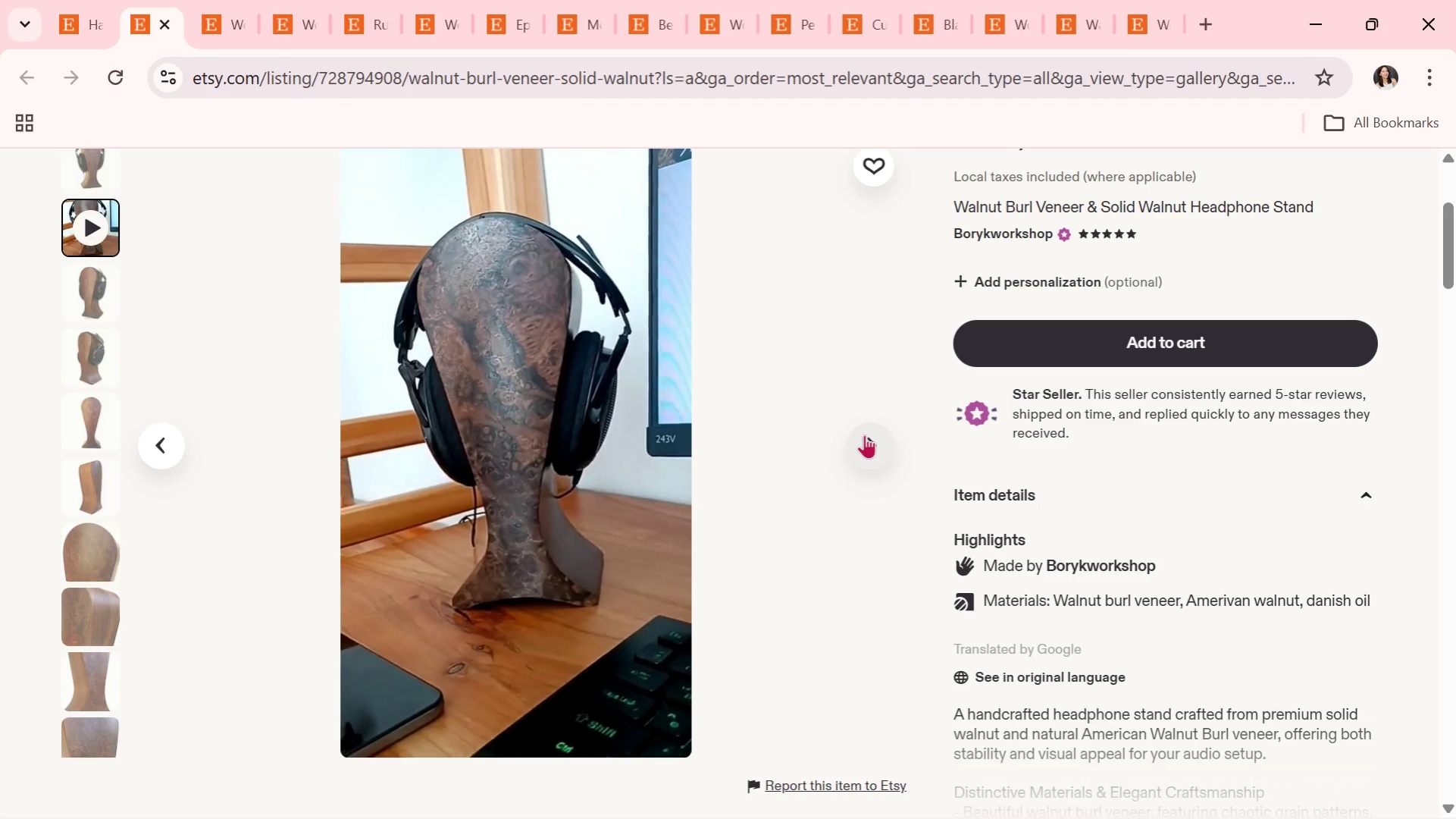 
wait(10.33)
 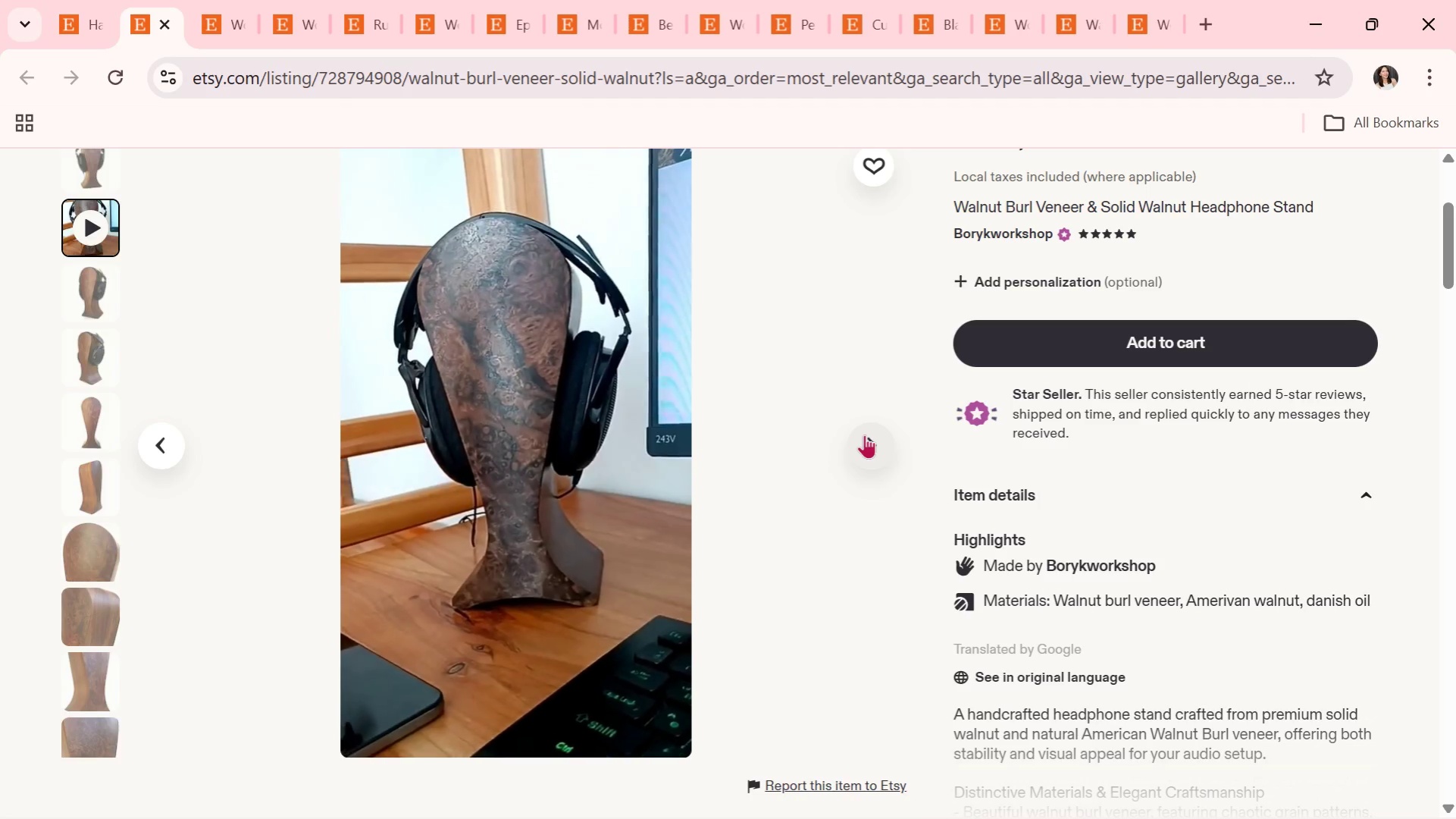 
left_click([864, 435])
 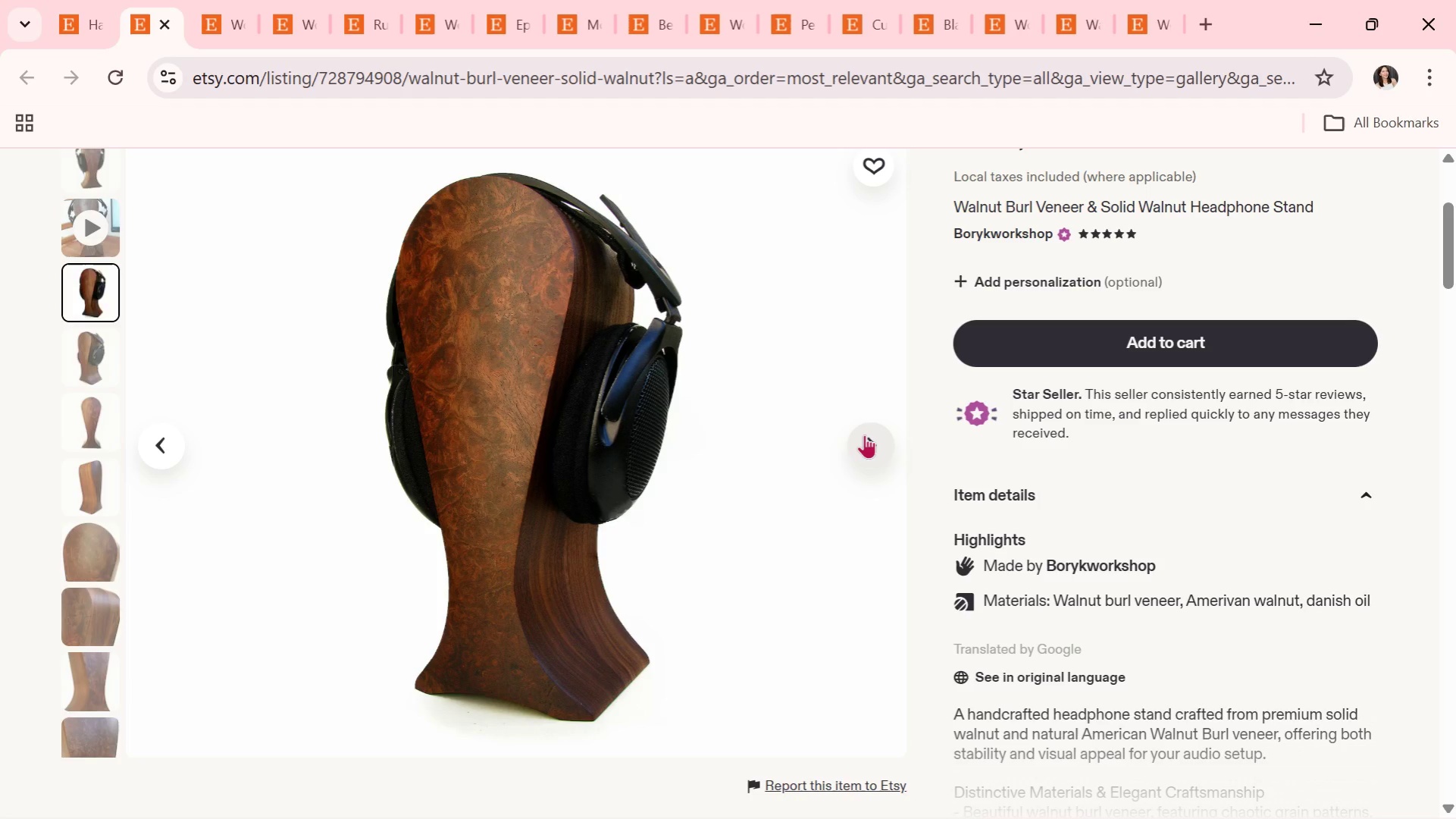 
wait(5.75)
 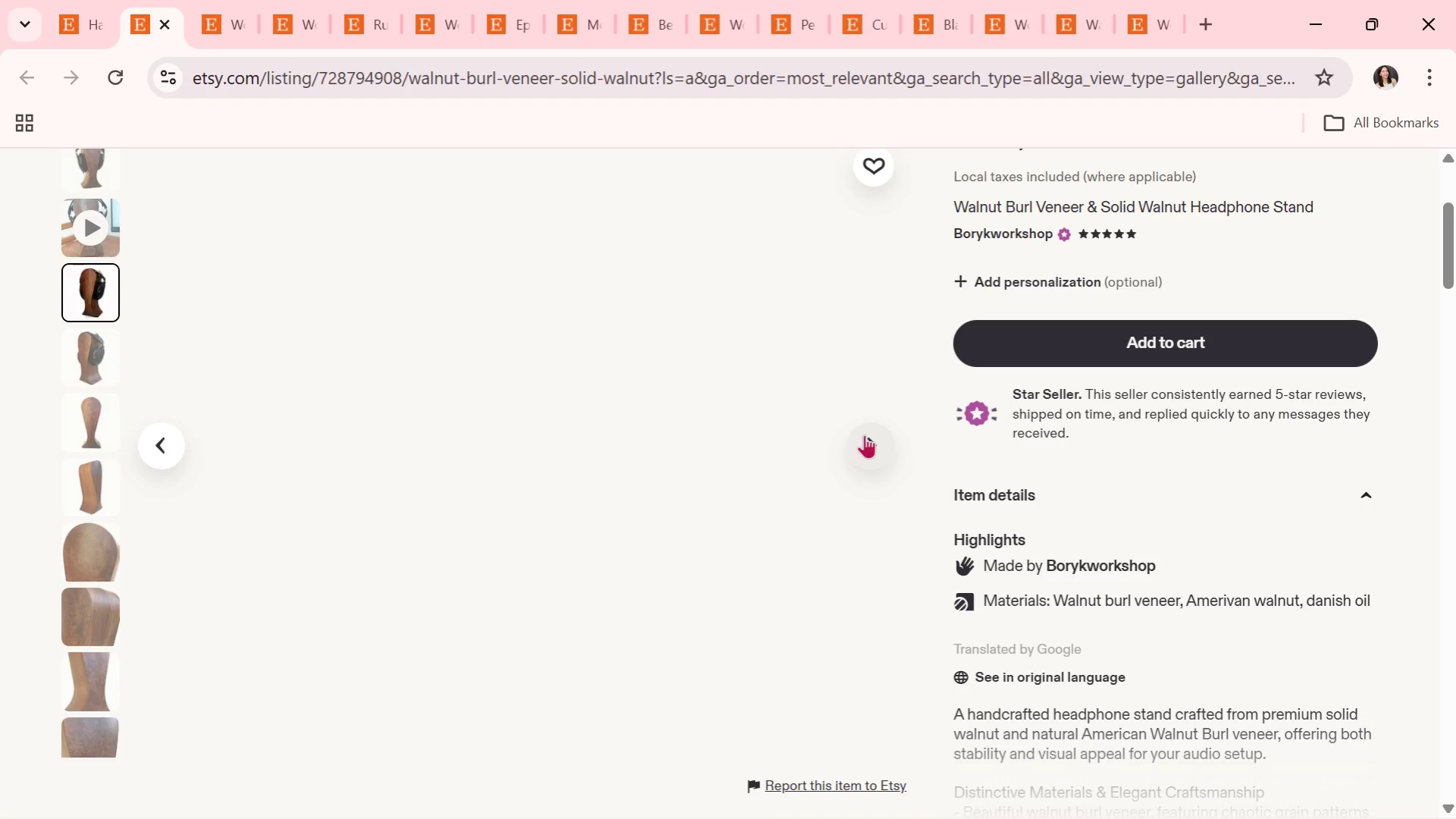 
left_click([864, 435])
 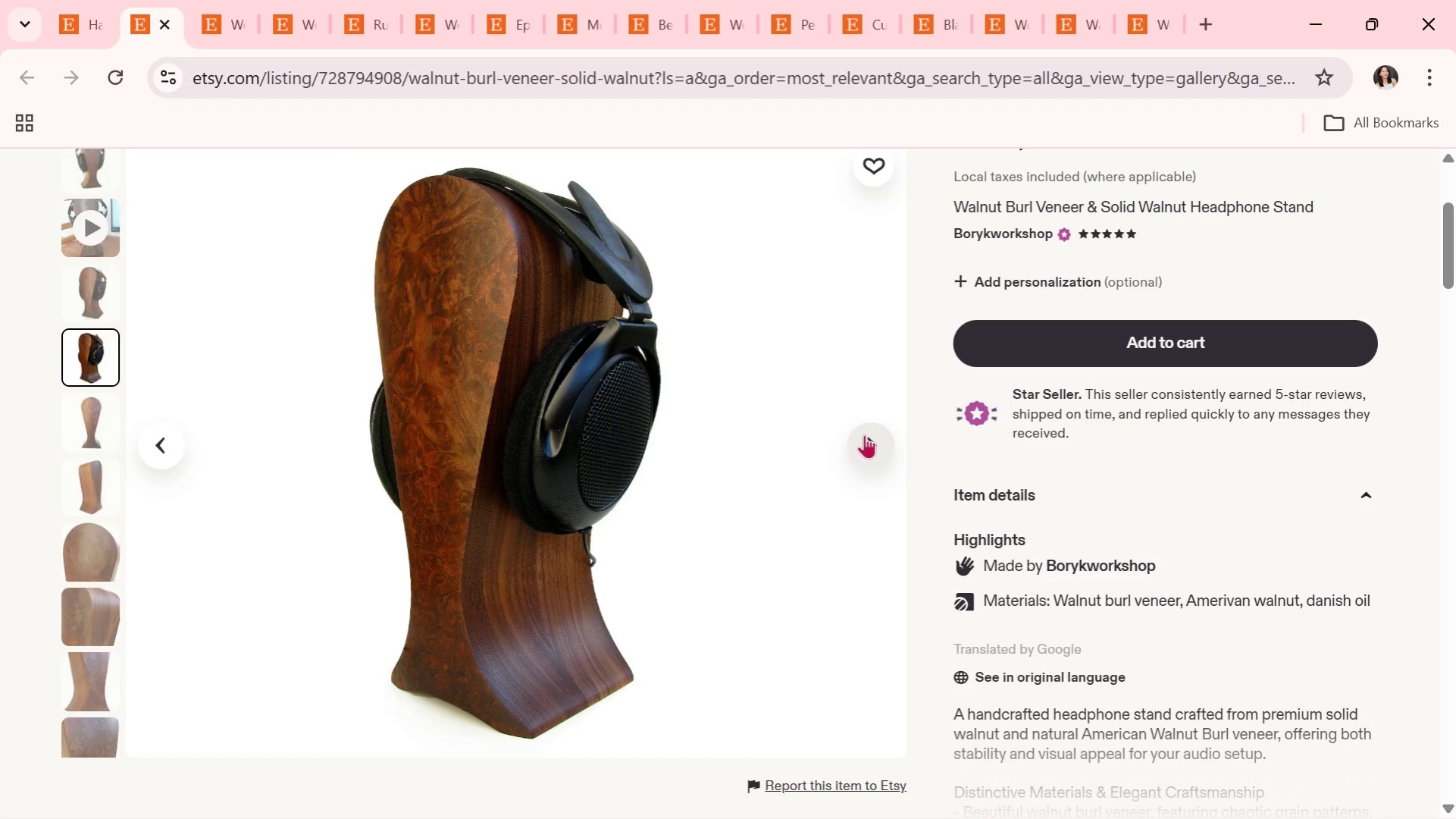 
left_click([864, 435])
 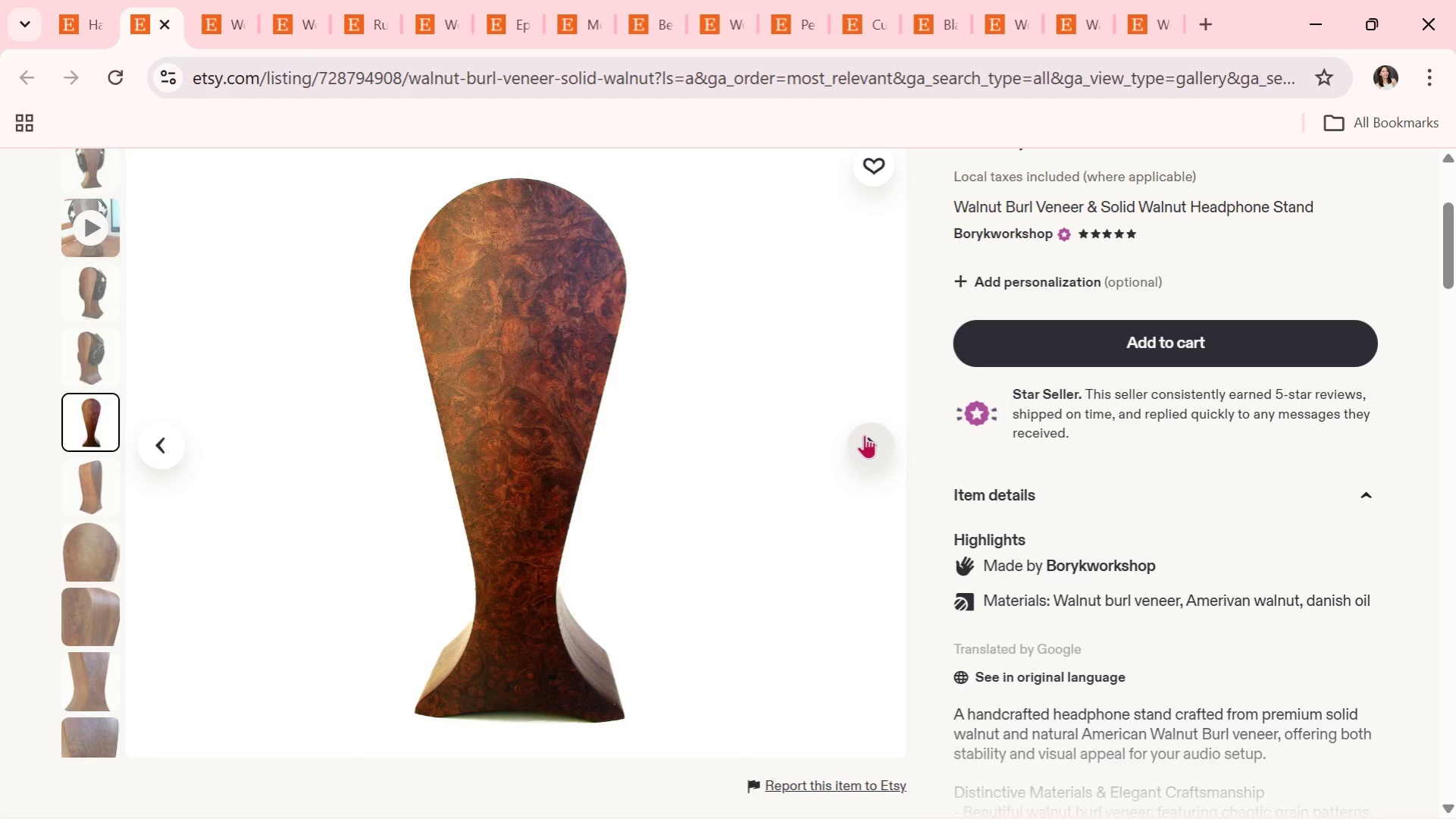 
left_click([864, 435])
 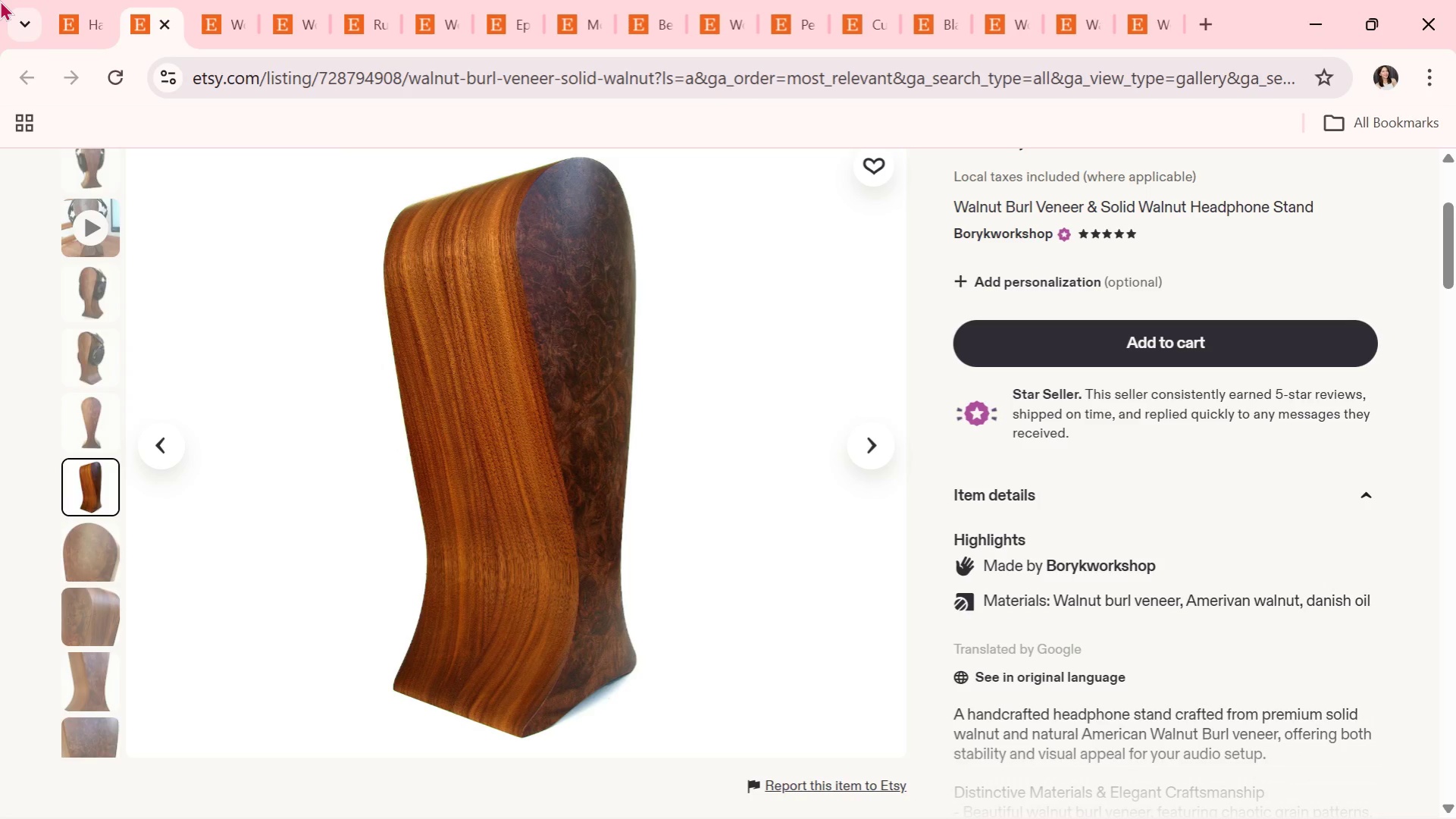 
left_click([79, 6])
 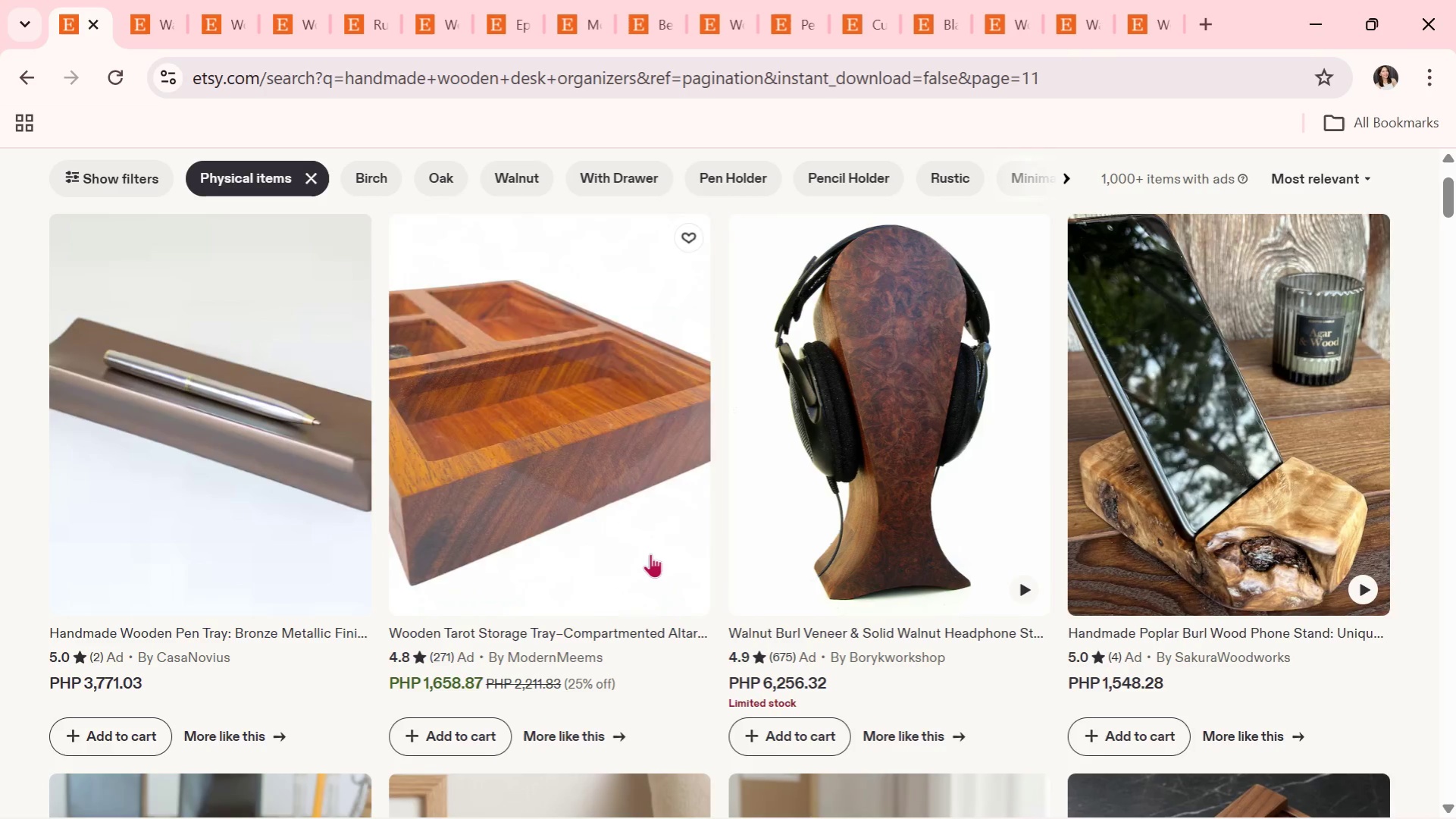 
scroll: coordinate [932, 582], scroll_direction: down, amount: 10.0
 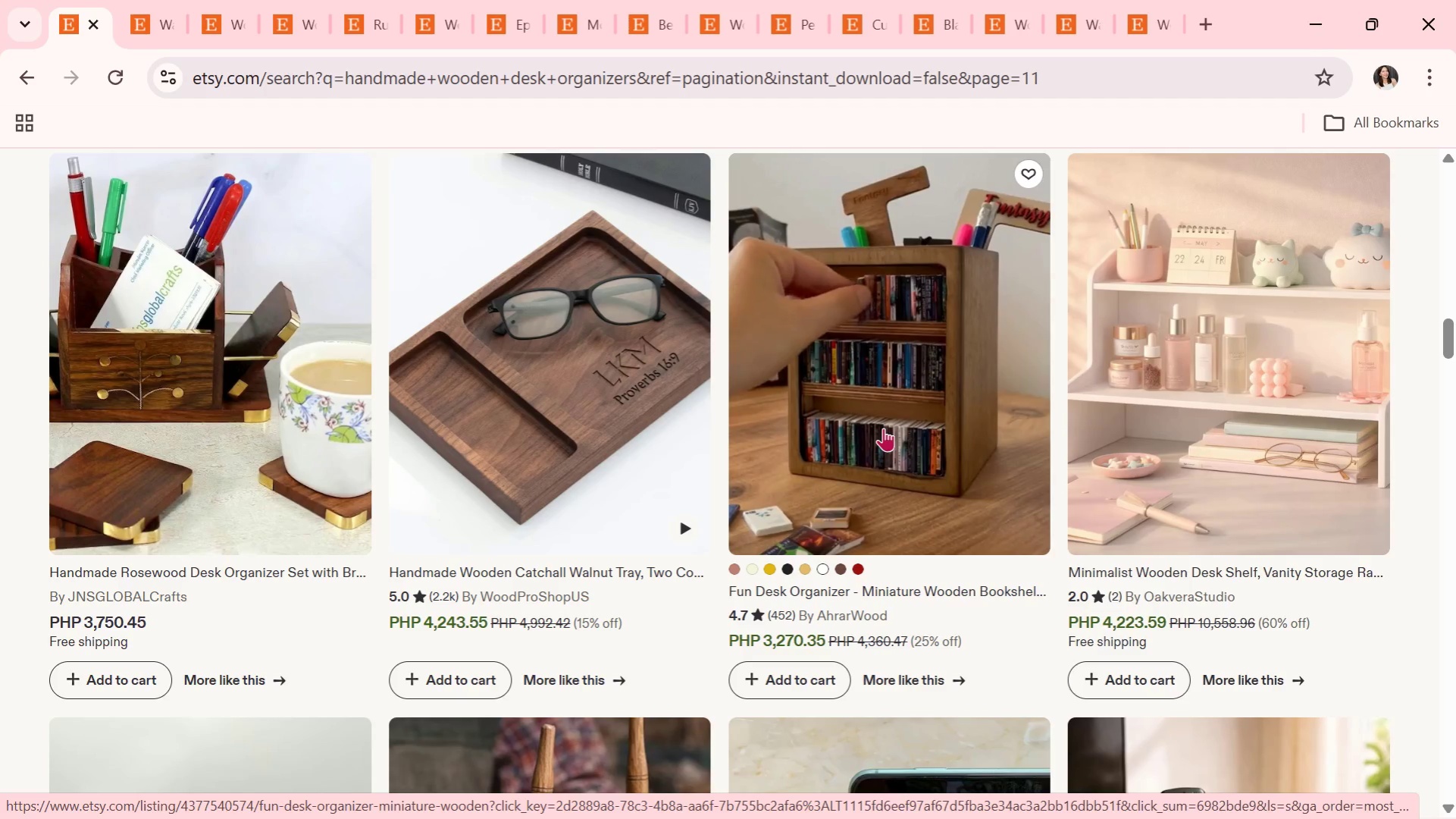 
wait(9.92)
 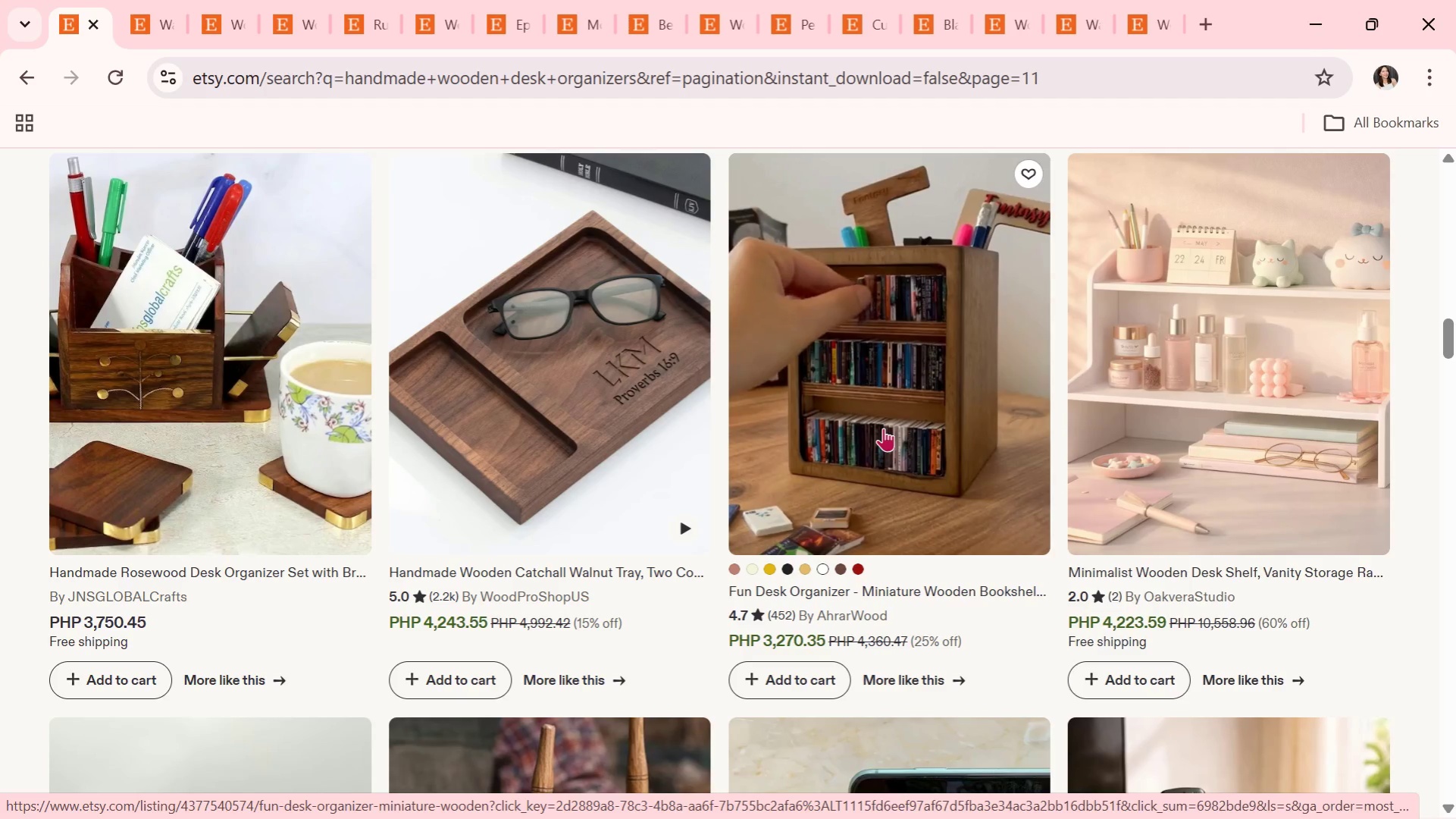 
scroll: coordinate [883, 439], scroll_direction: down, amount: 4.0
 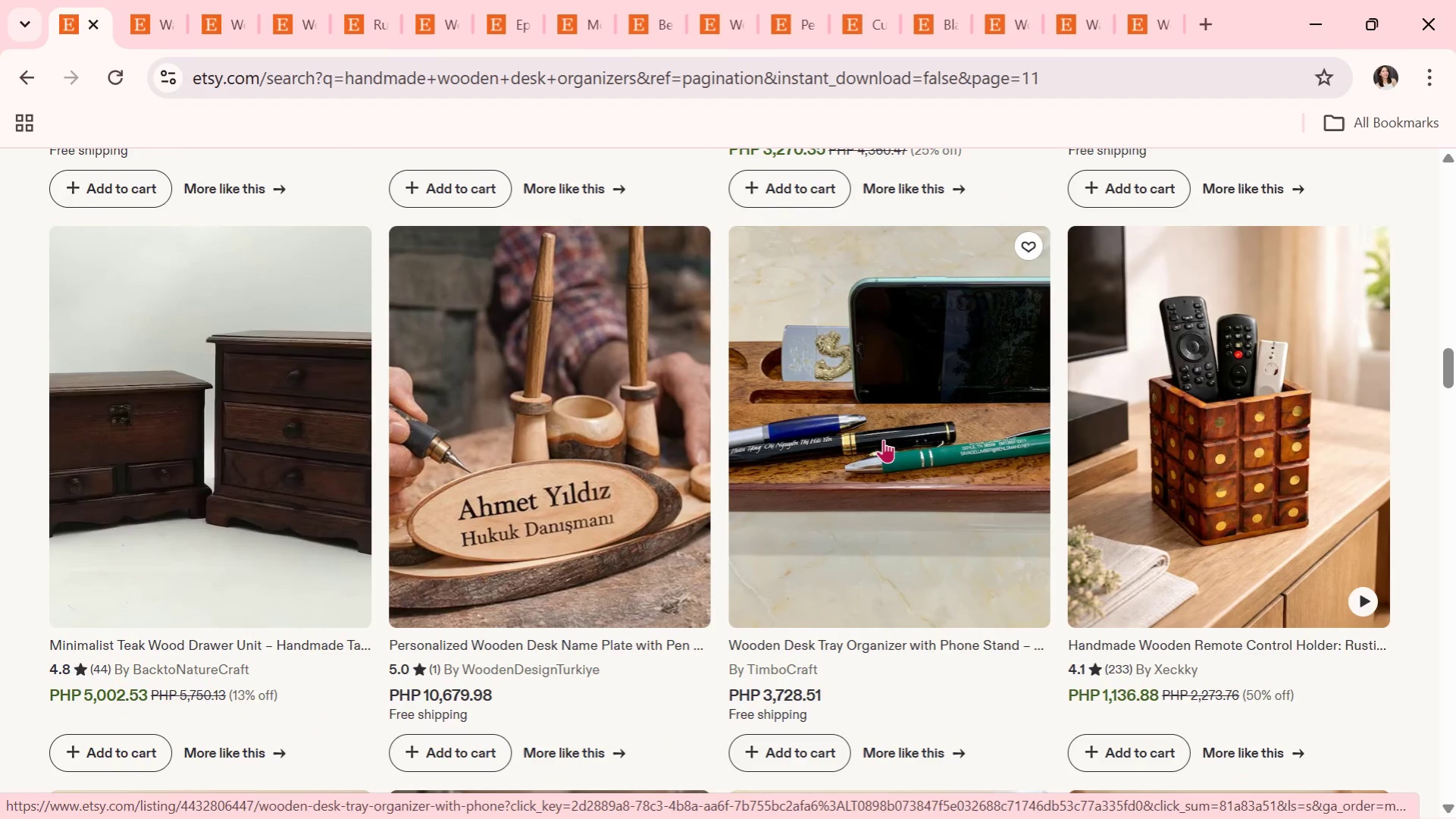 
wait(5.15)
 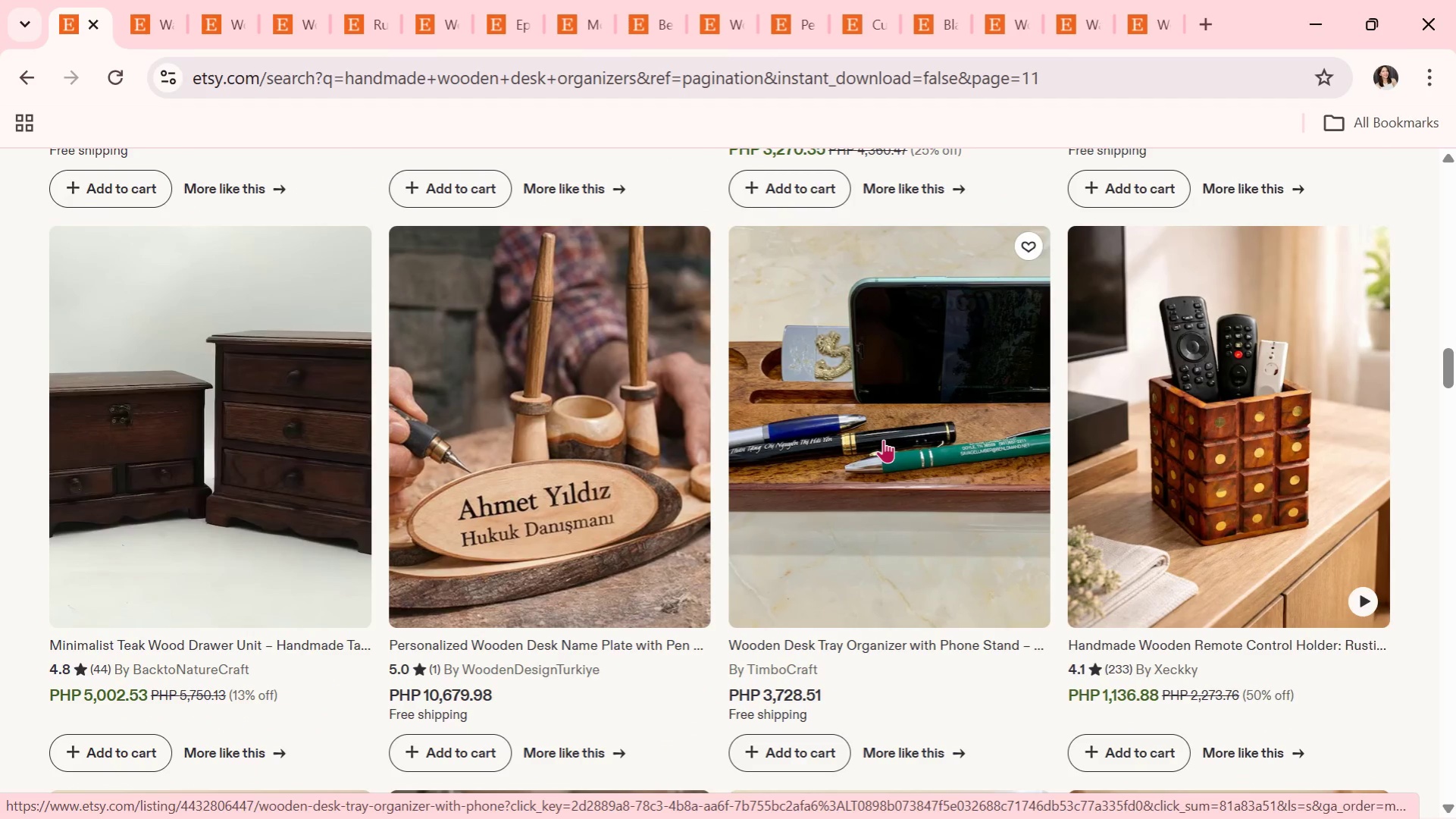 
scroll: coordinate [883, 439], scroll_direction: down, amount: 1.0
 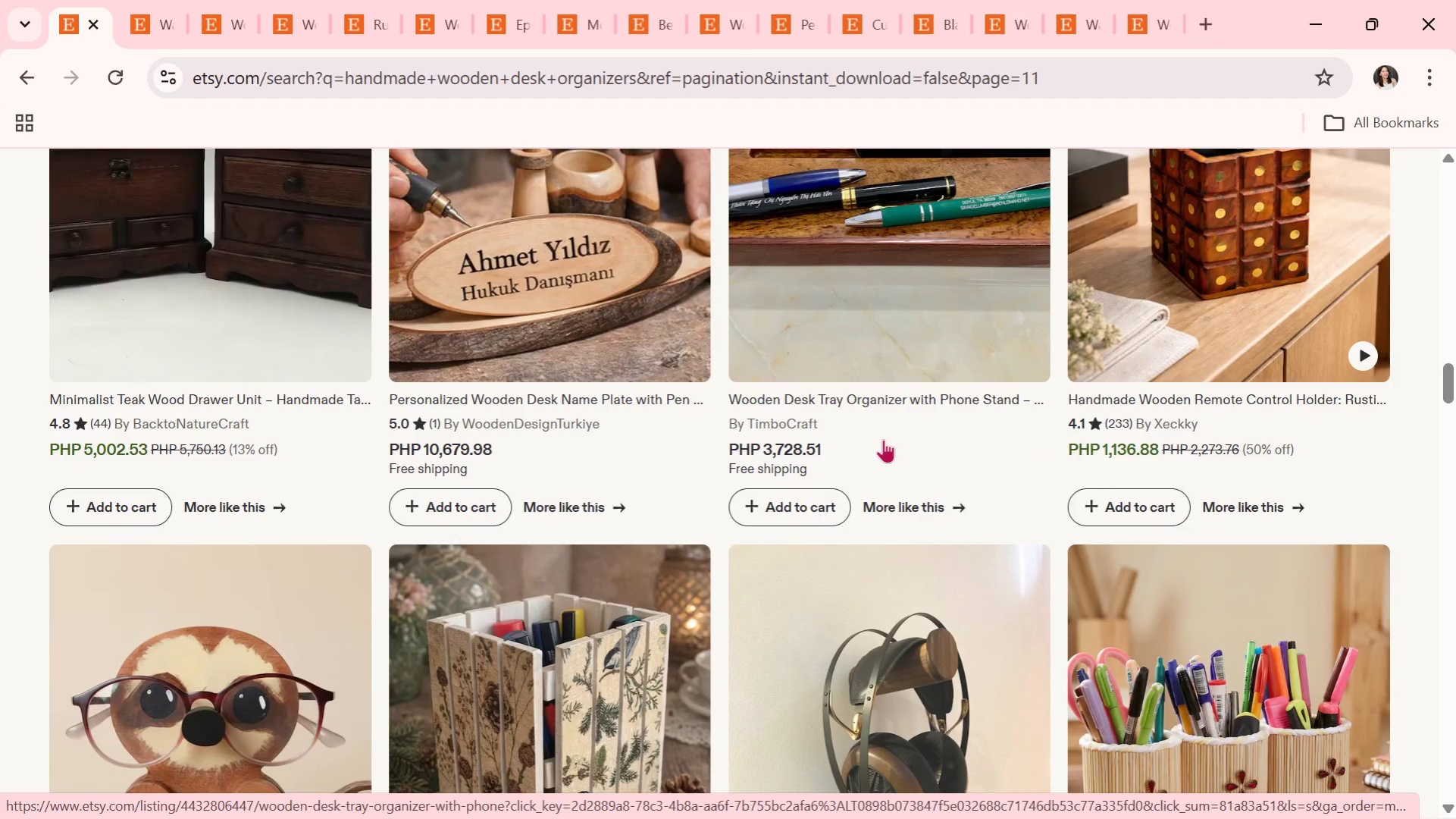 
wait(6.77)
 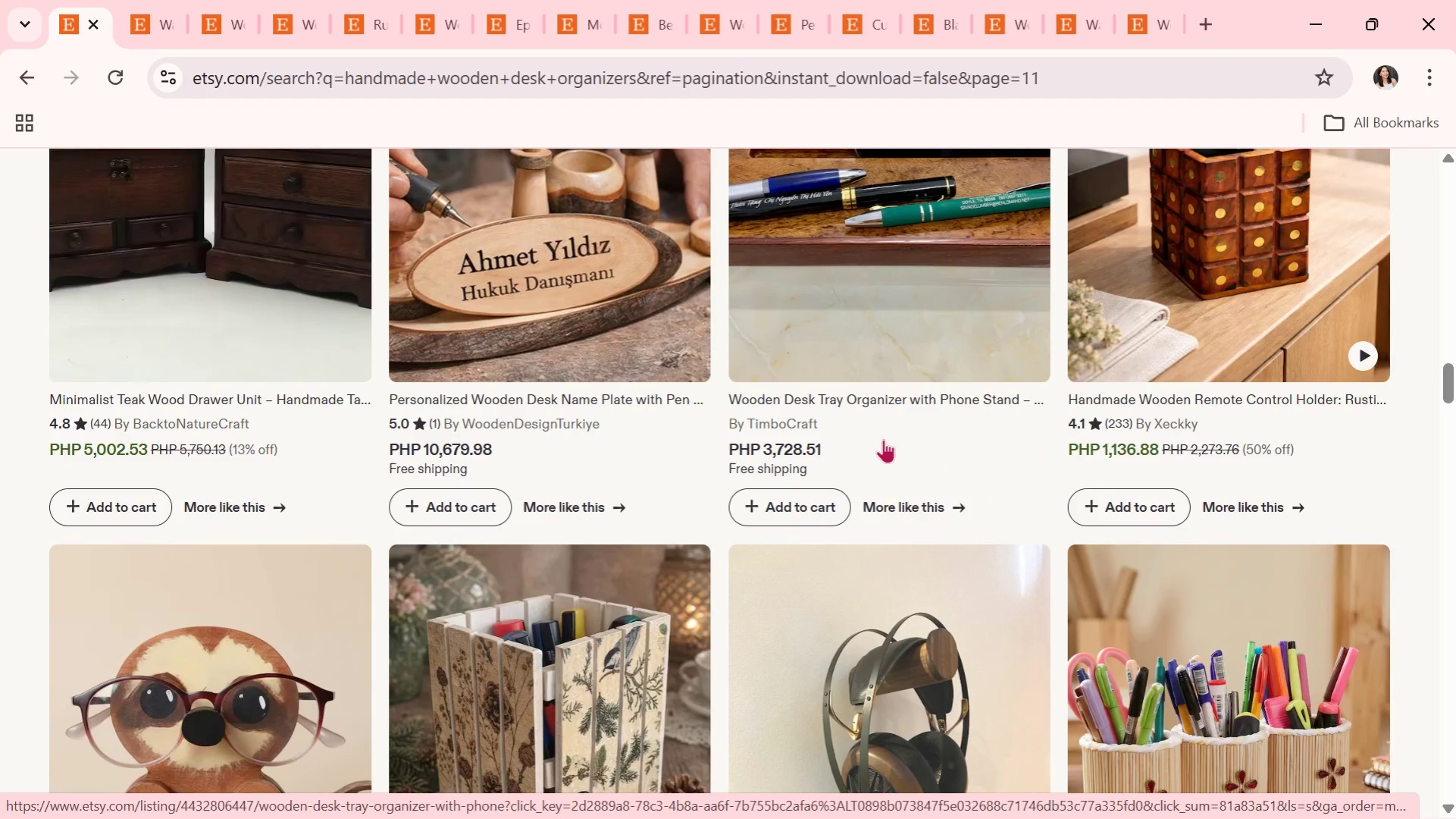 
scroll: coordinate [628, 521], scroll_direction: down, amount: 22.0
 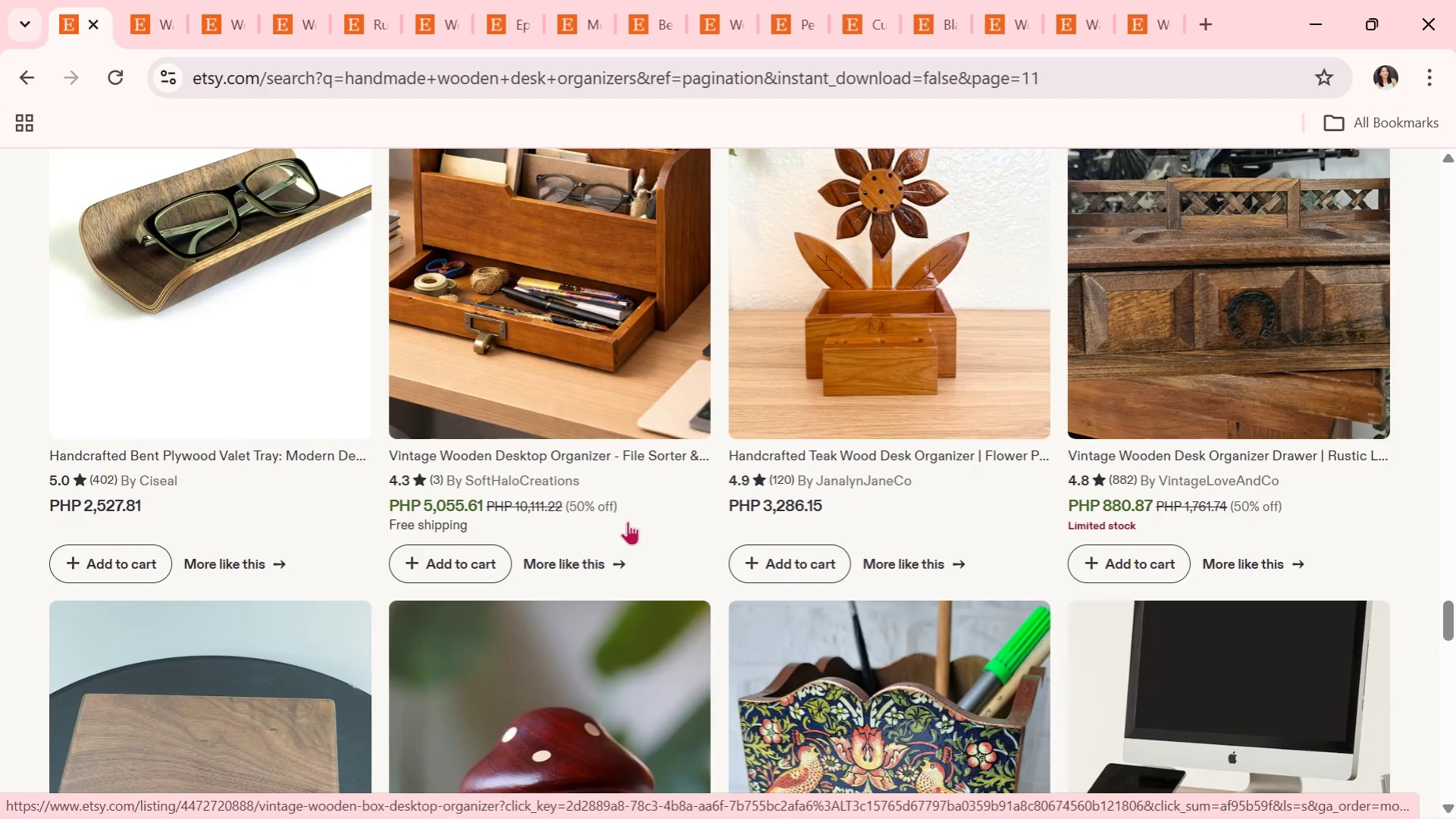 
scroll: coordinate [628, 521], scroll_direction: down, amount: 5.0
 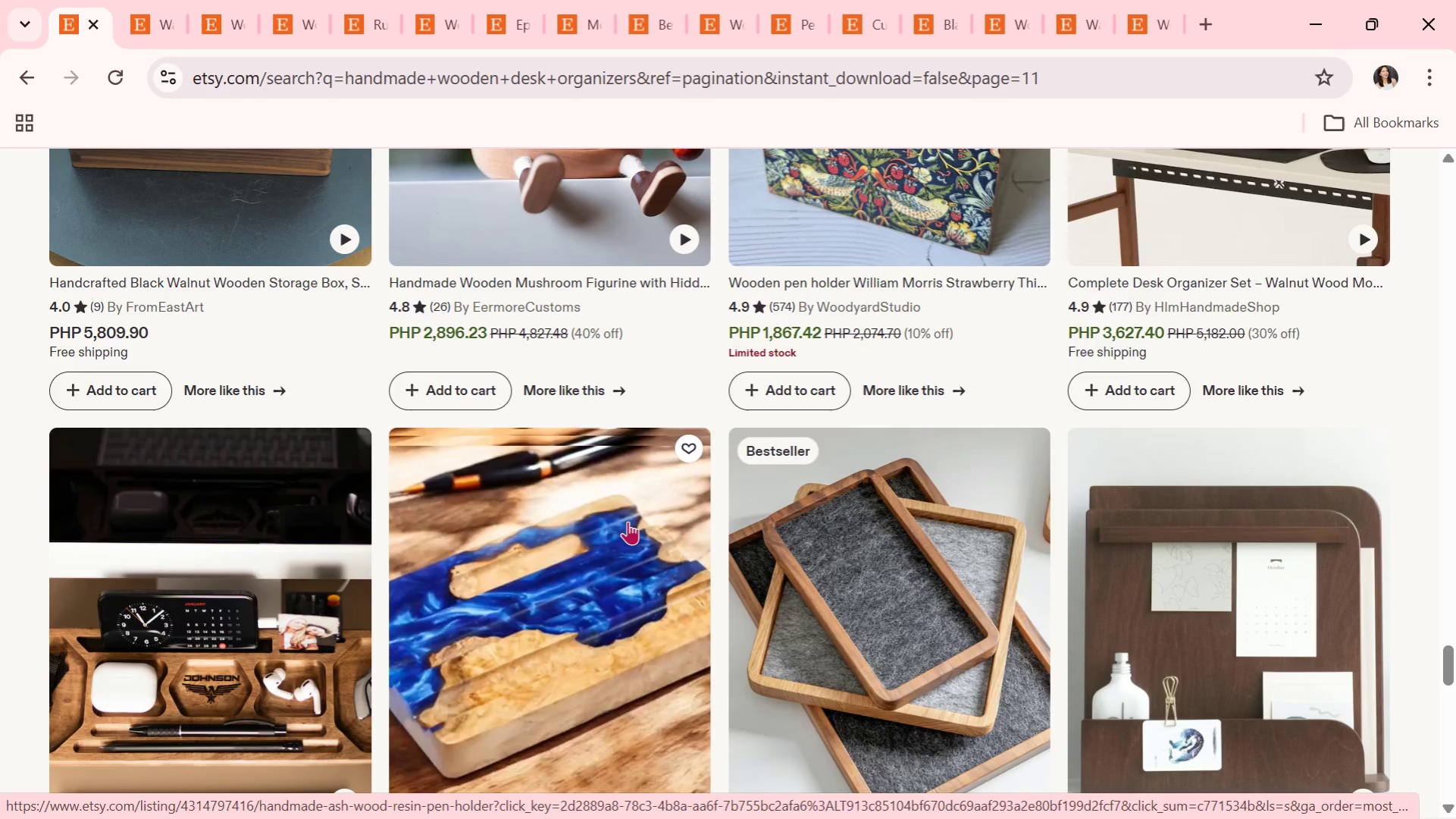 
scroll: coordinate [694, 613], scroll_direction: down, amount: 7.0
 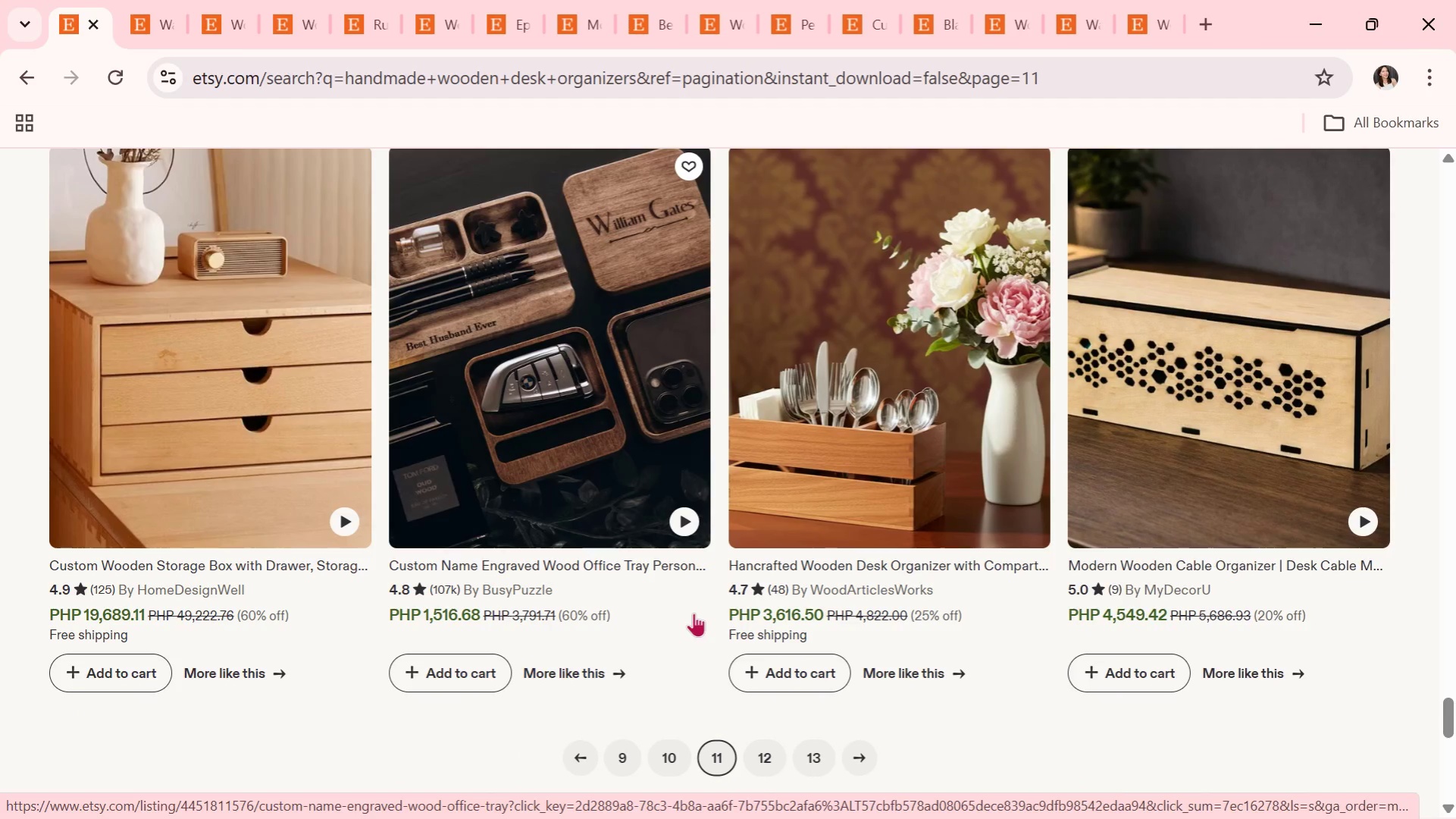 
scroll: coordinate [694, 613], scroll_direction: down, amount: 4.0
 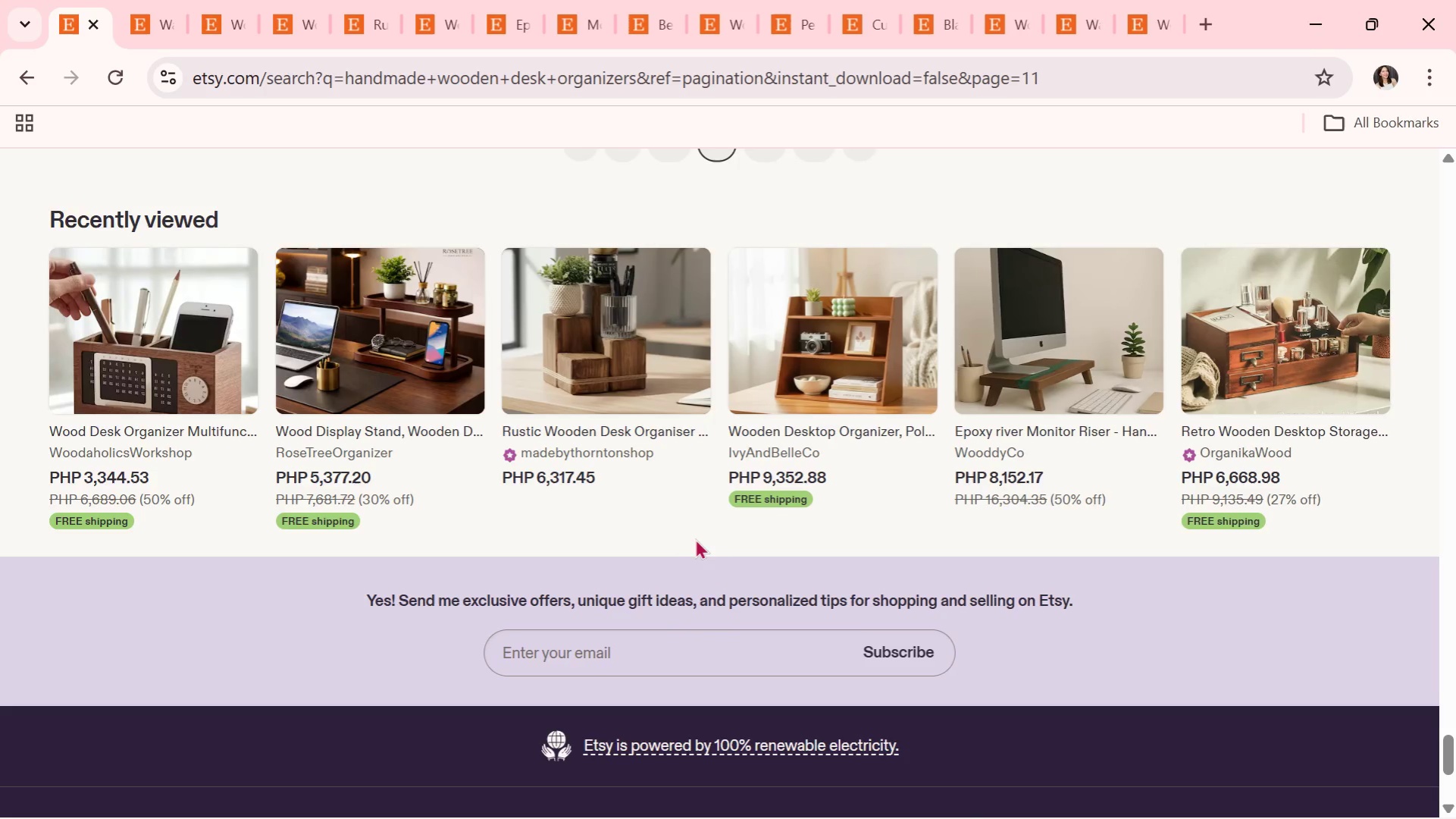 
scroll: coordinate [700, 532], scroll_direction: up, amount: 2.0
 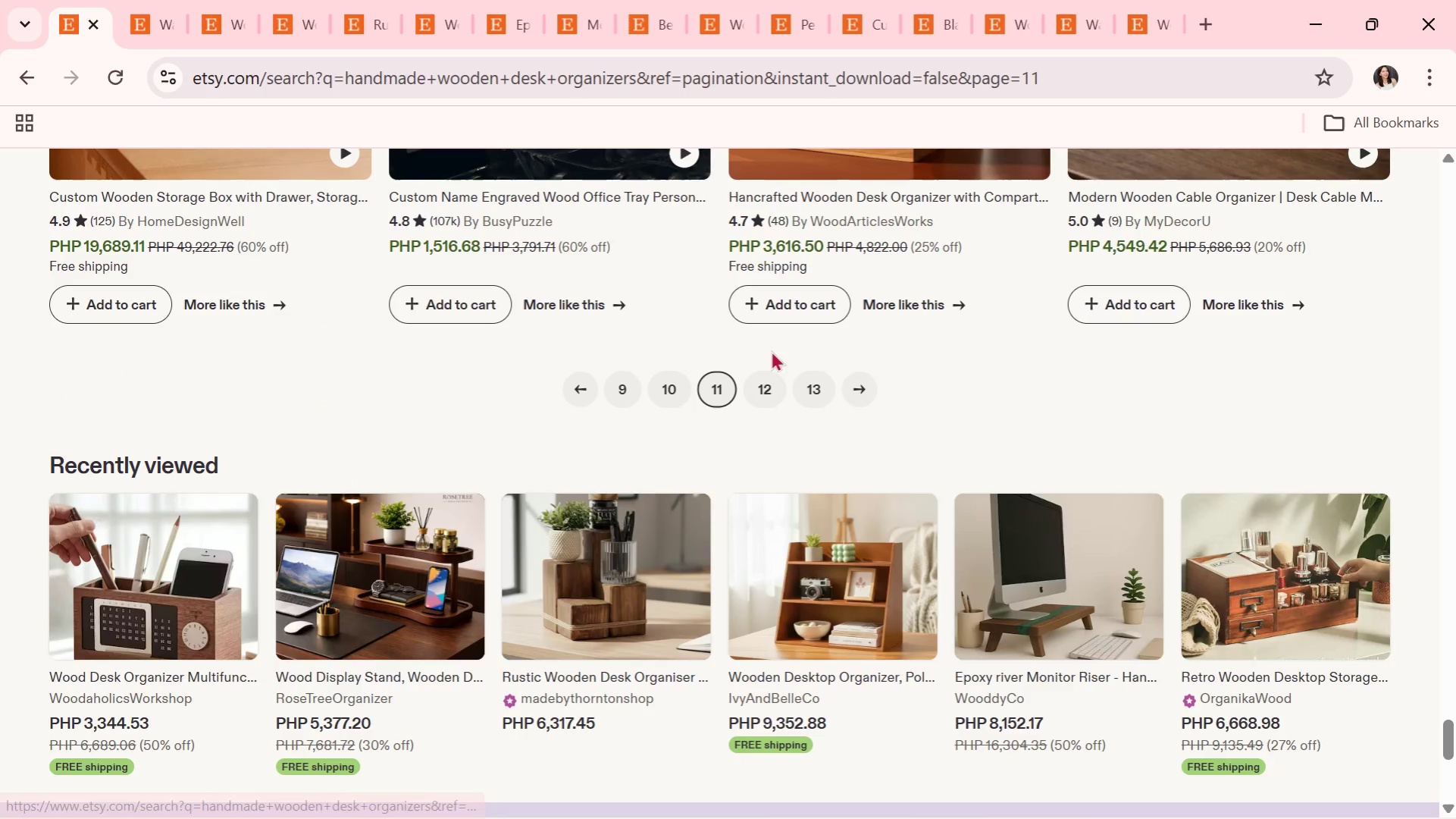 
left_click([766, 391])
 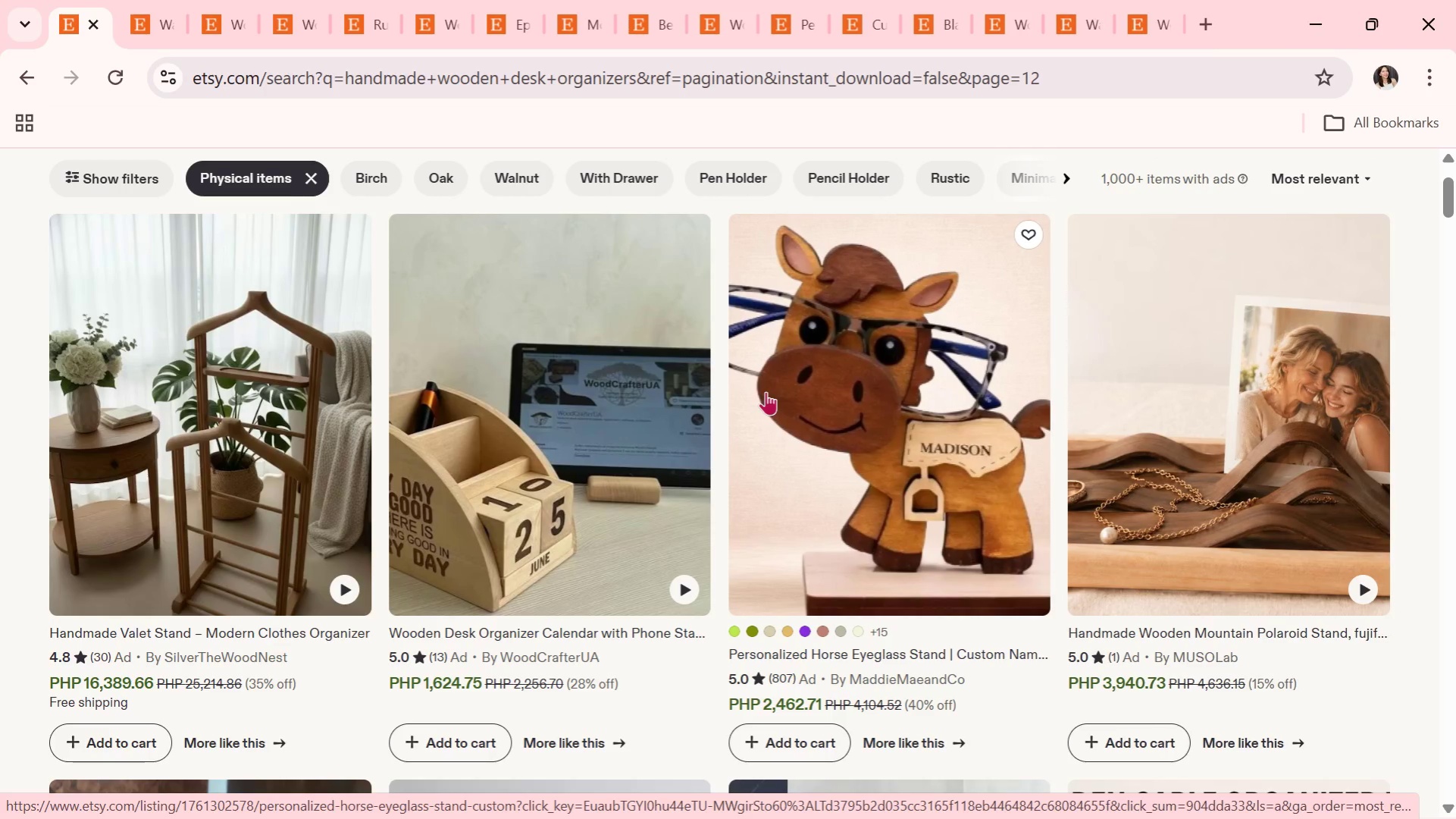 
wait(7.58)
 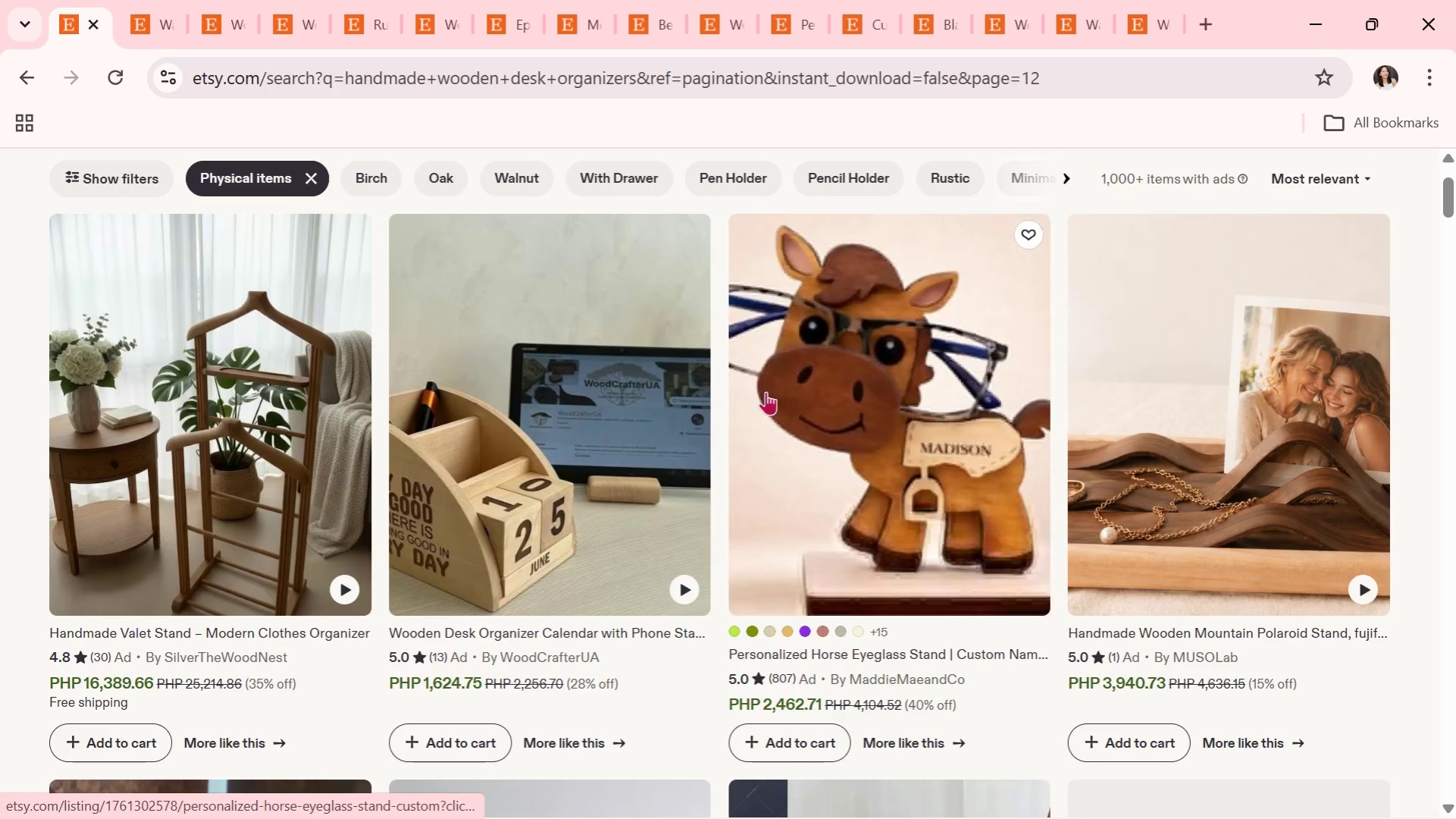 
scroll: coordinate [754, 507], scroll_direction: down, amount: 4.0
 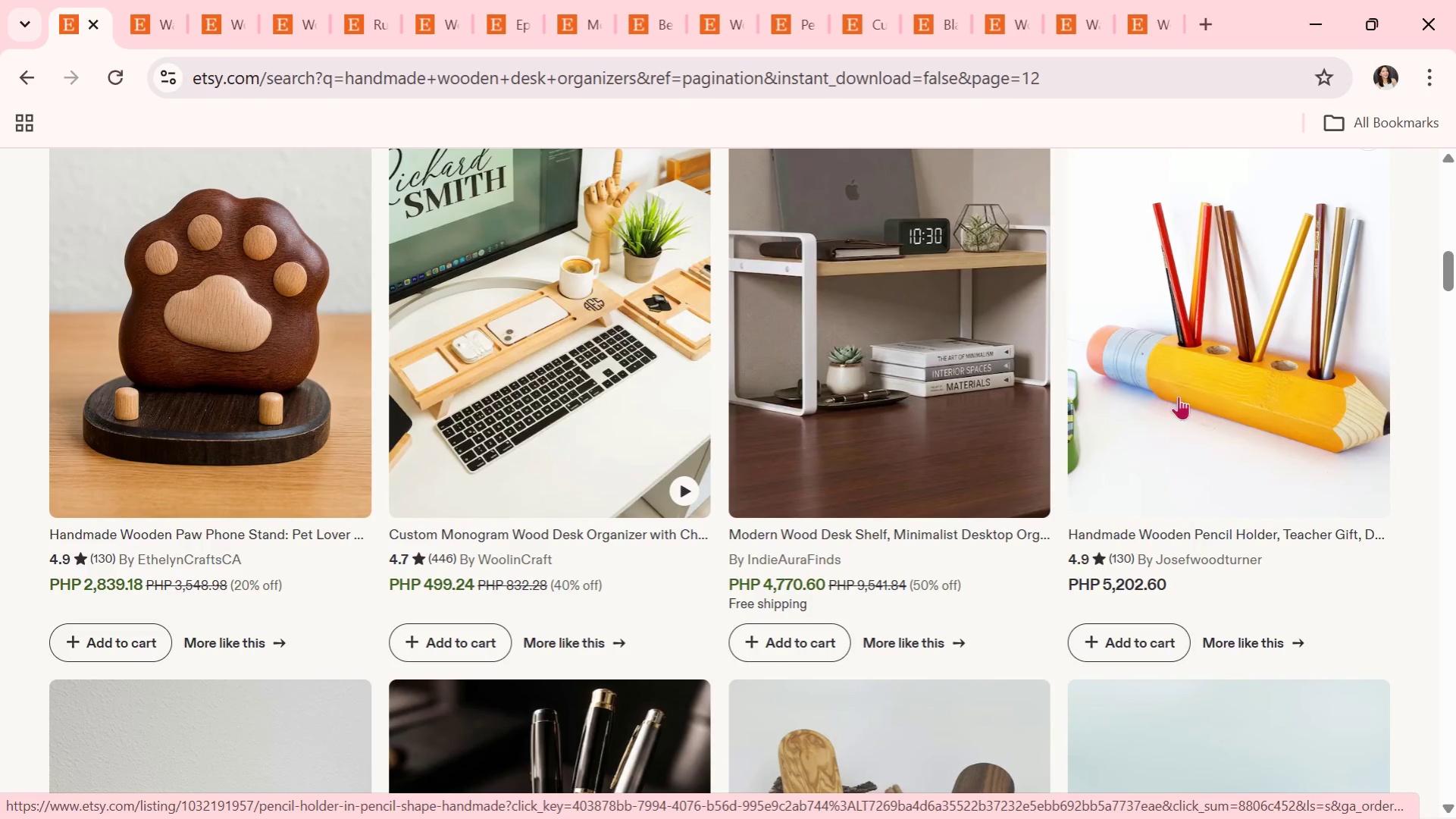 
wait(6.62)
 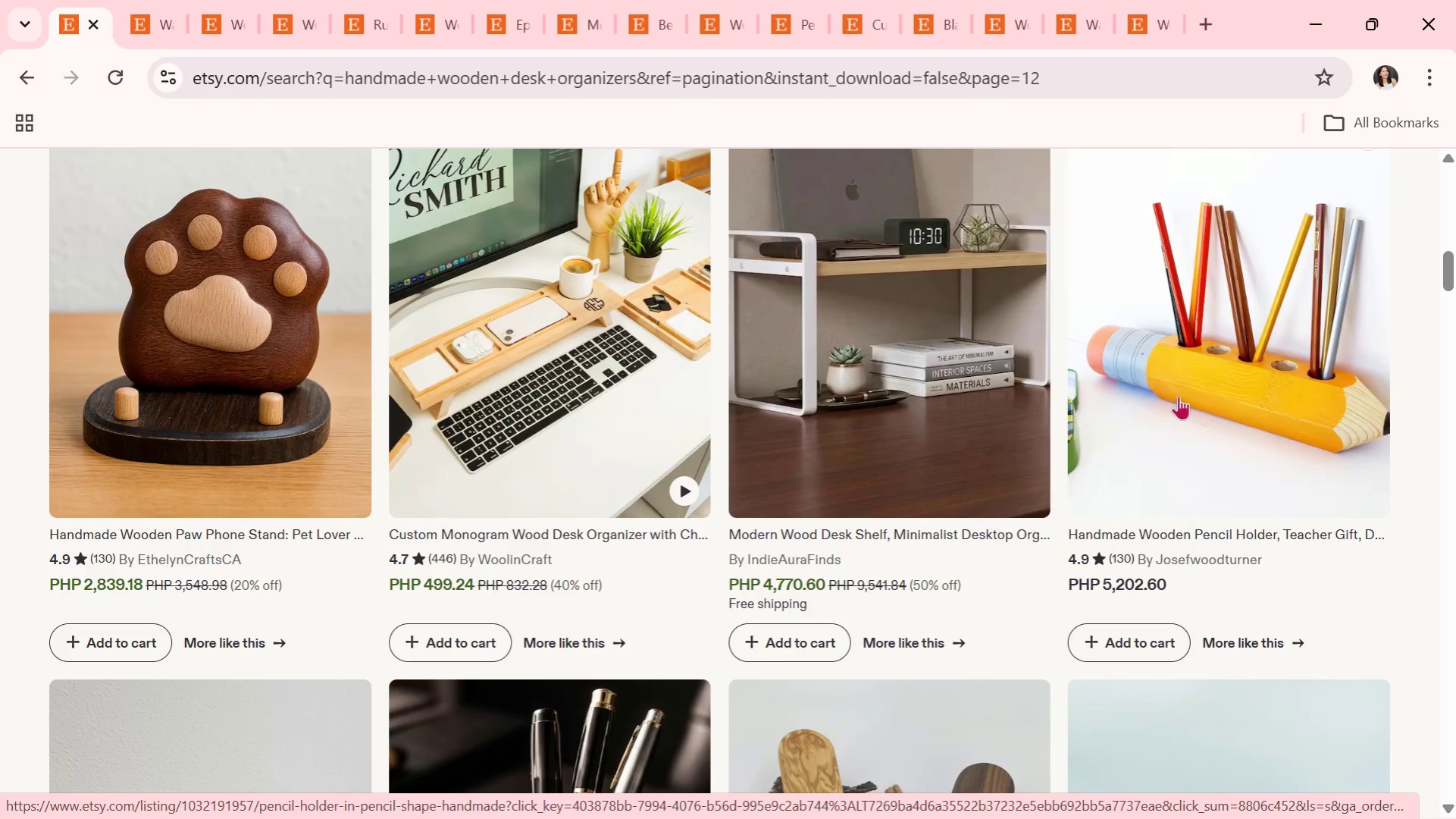 
scroll: coordinate [1277, 290], scroll_direction: up, amount: 1.0
 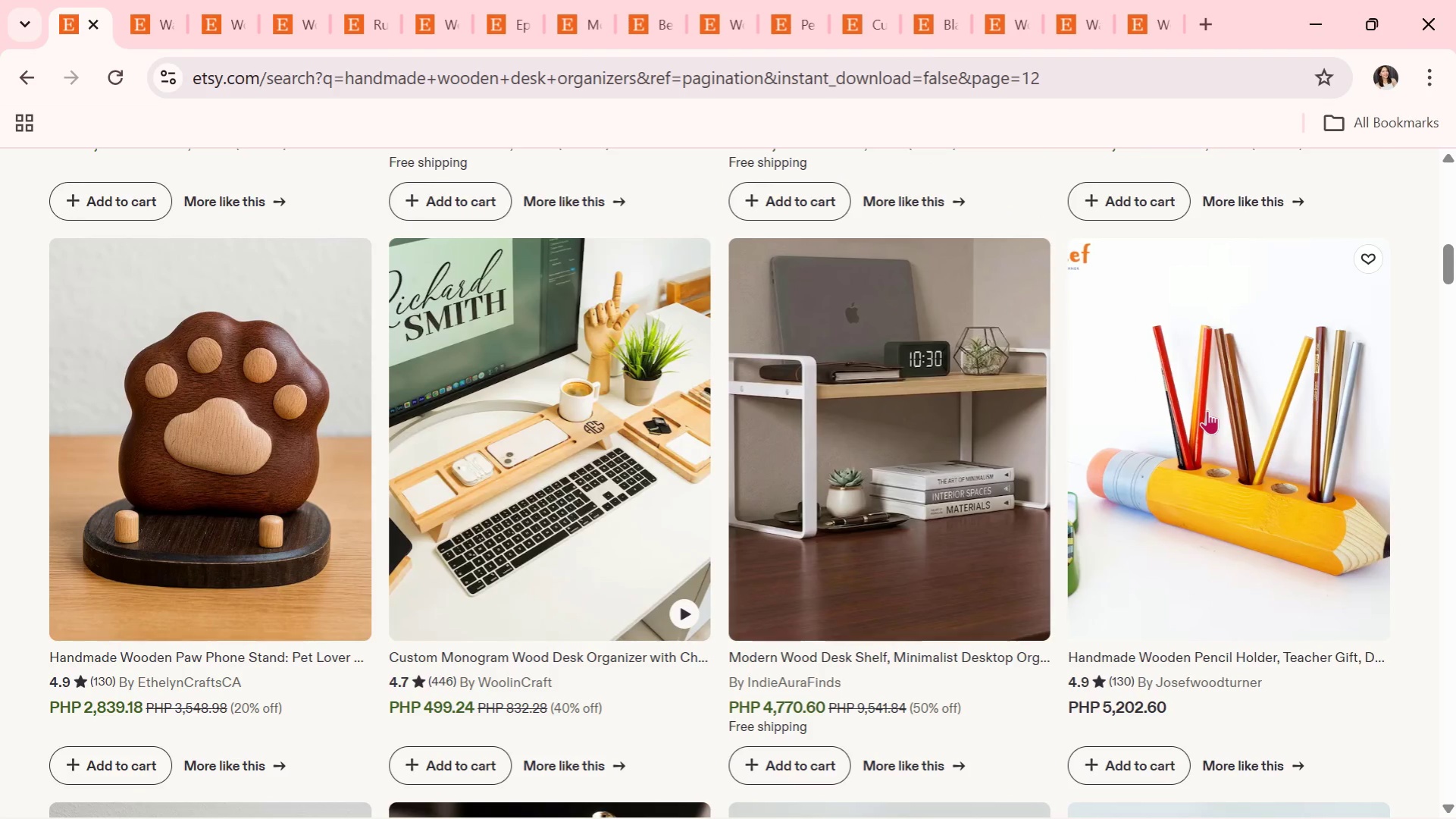 
scroll: coordinate [659, 557], scroll_direction: down, amount: 8.0
 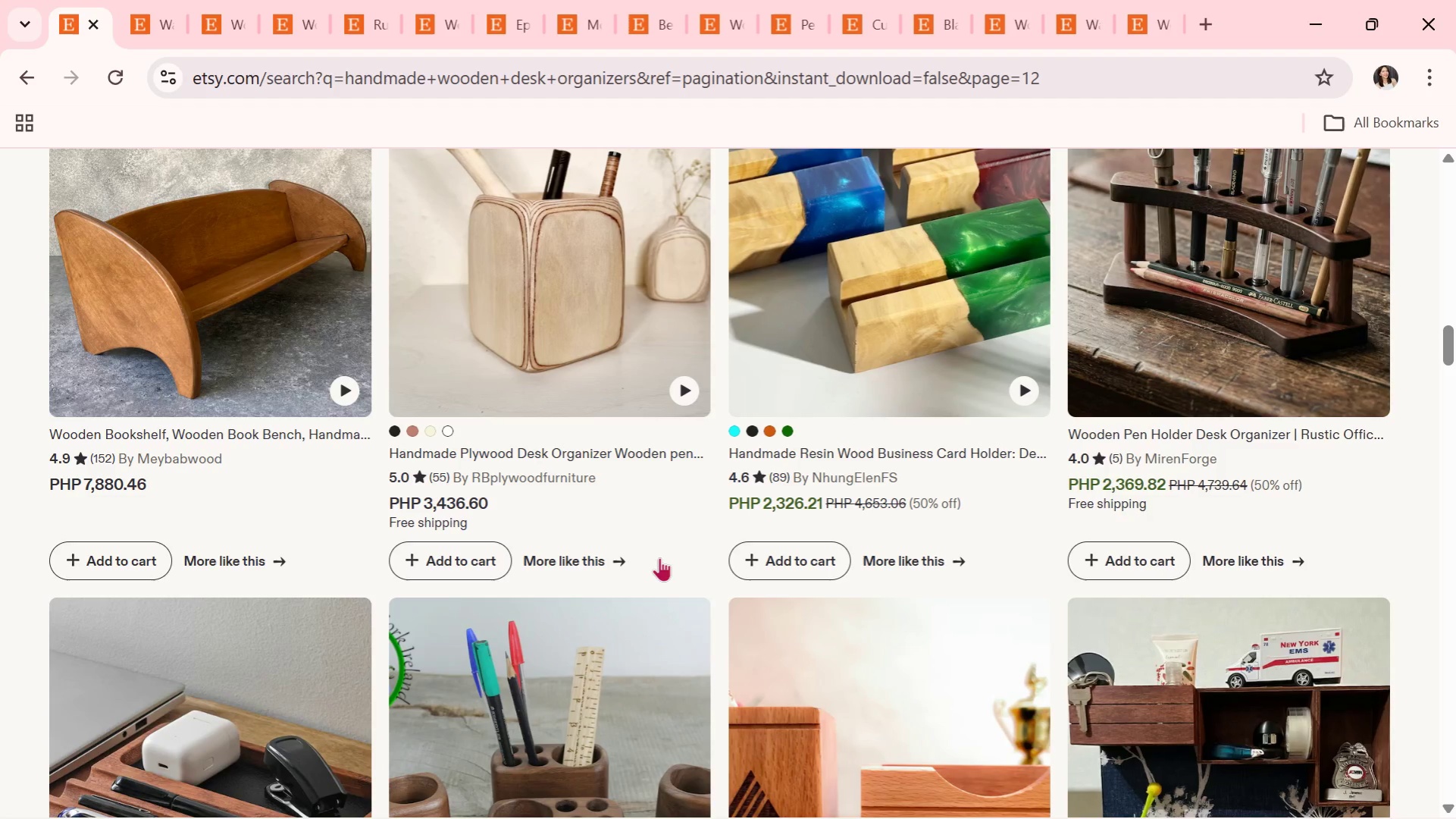 
wait(6.81)
 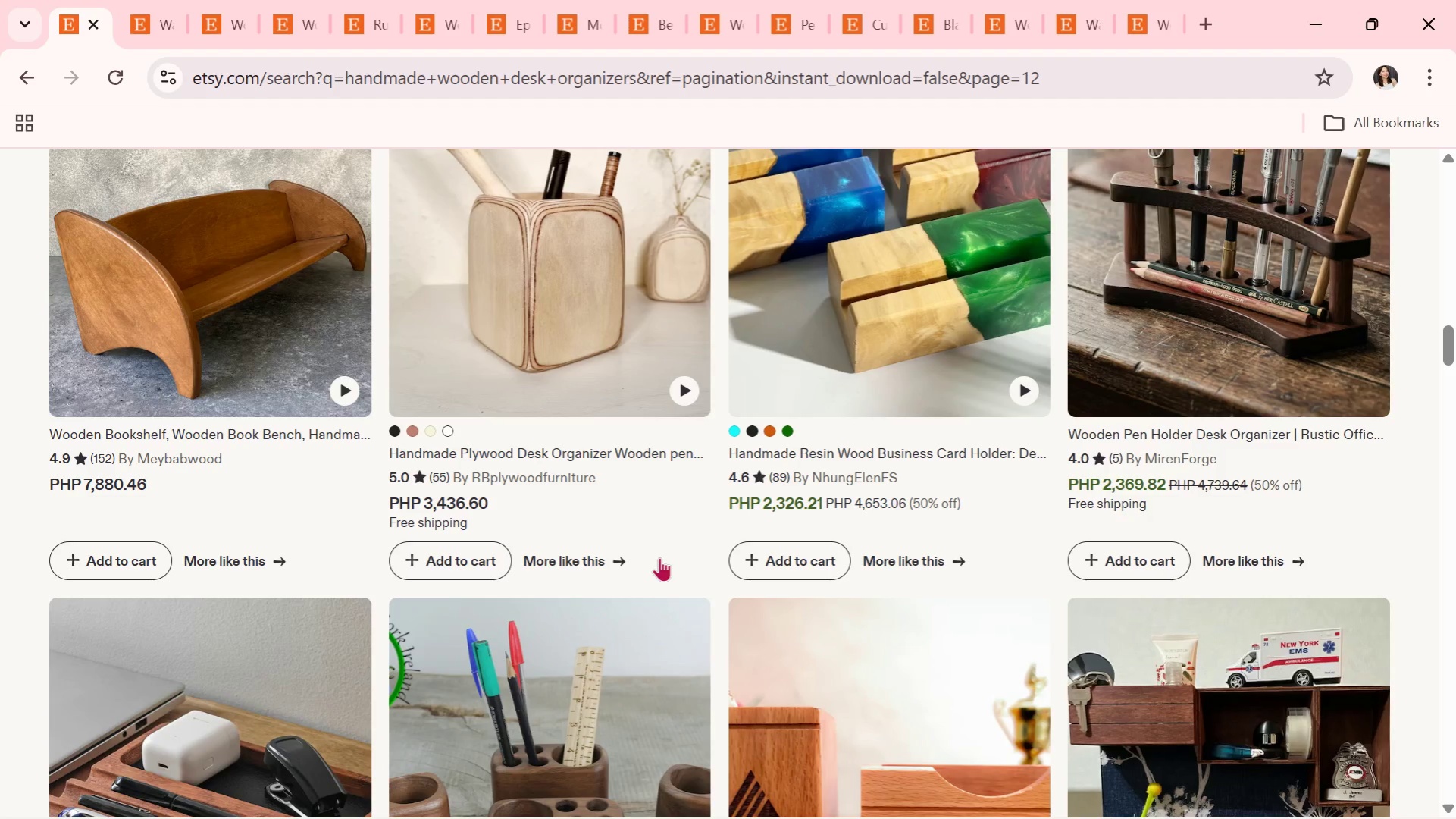 
scroll: coordinate [659, 557], scroll_direction: down, amount: 5.0
 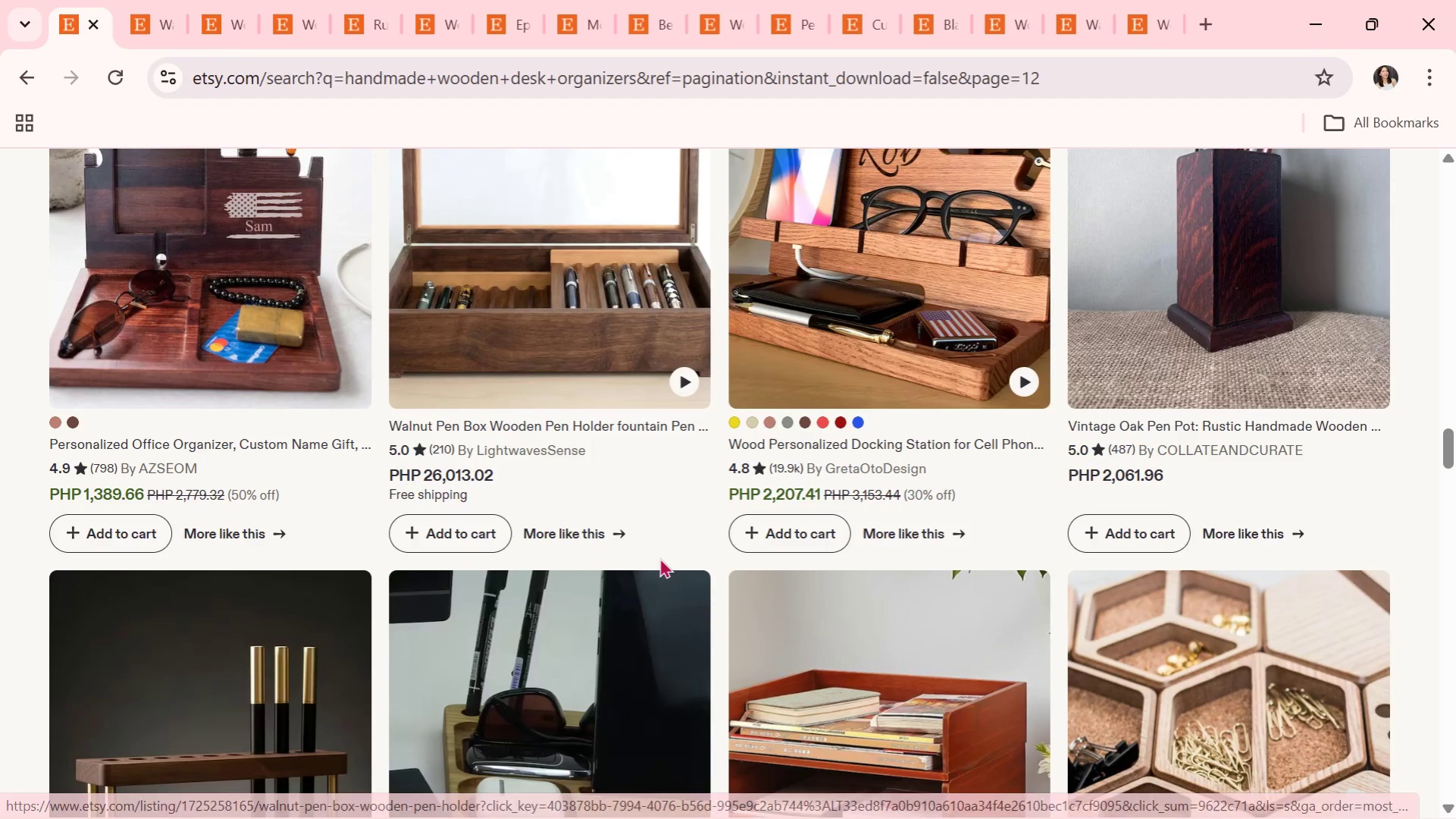 
scroll: coordinate [659, 557], scroll_direction: down, amount: 1.0
 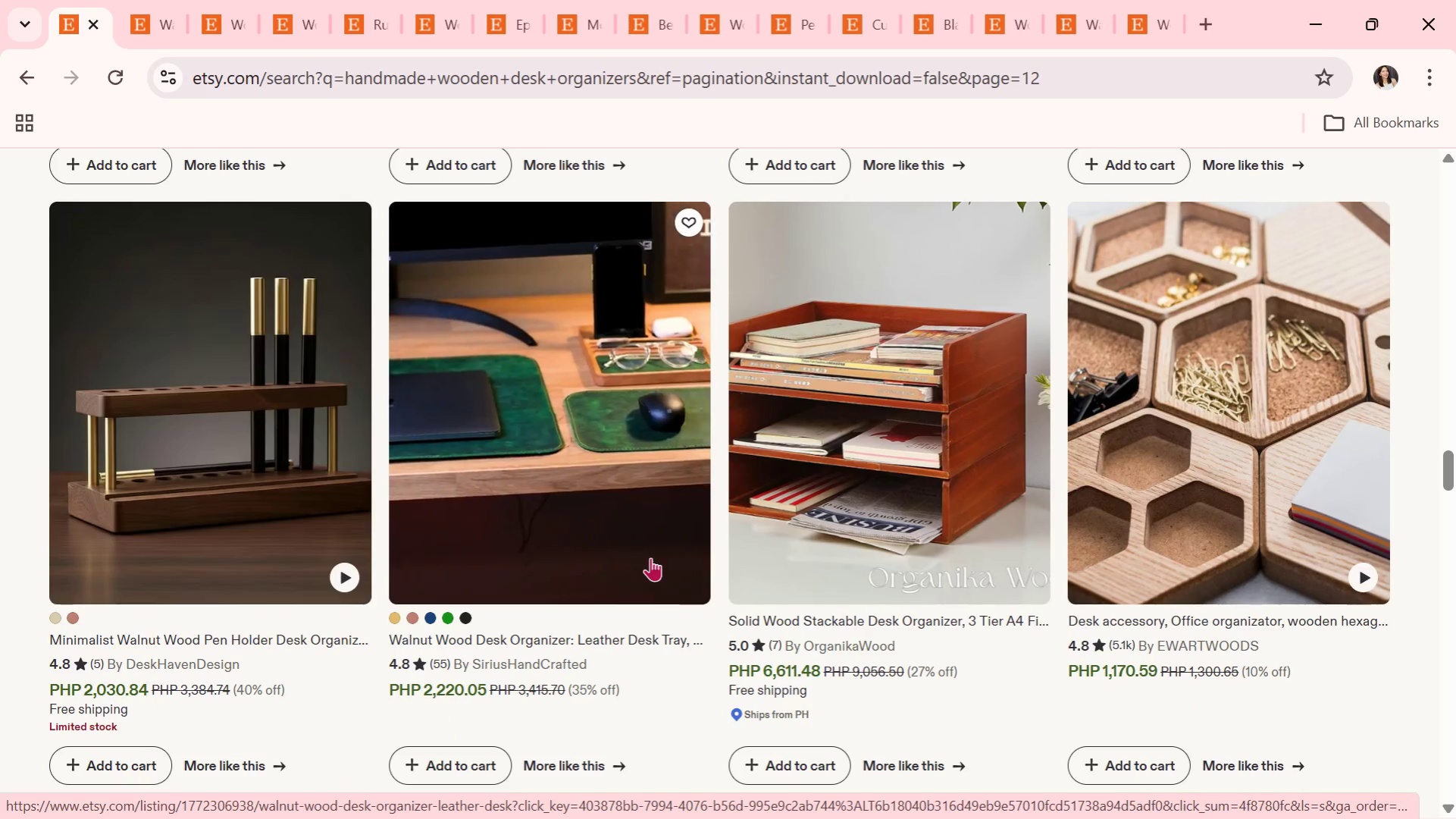 
wait(9.23)
 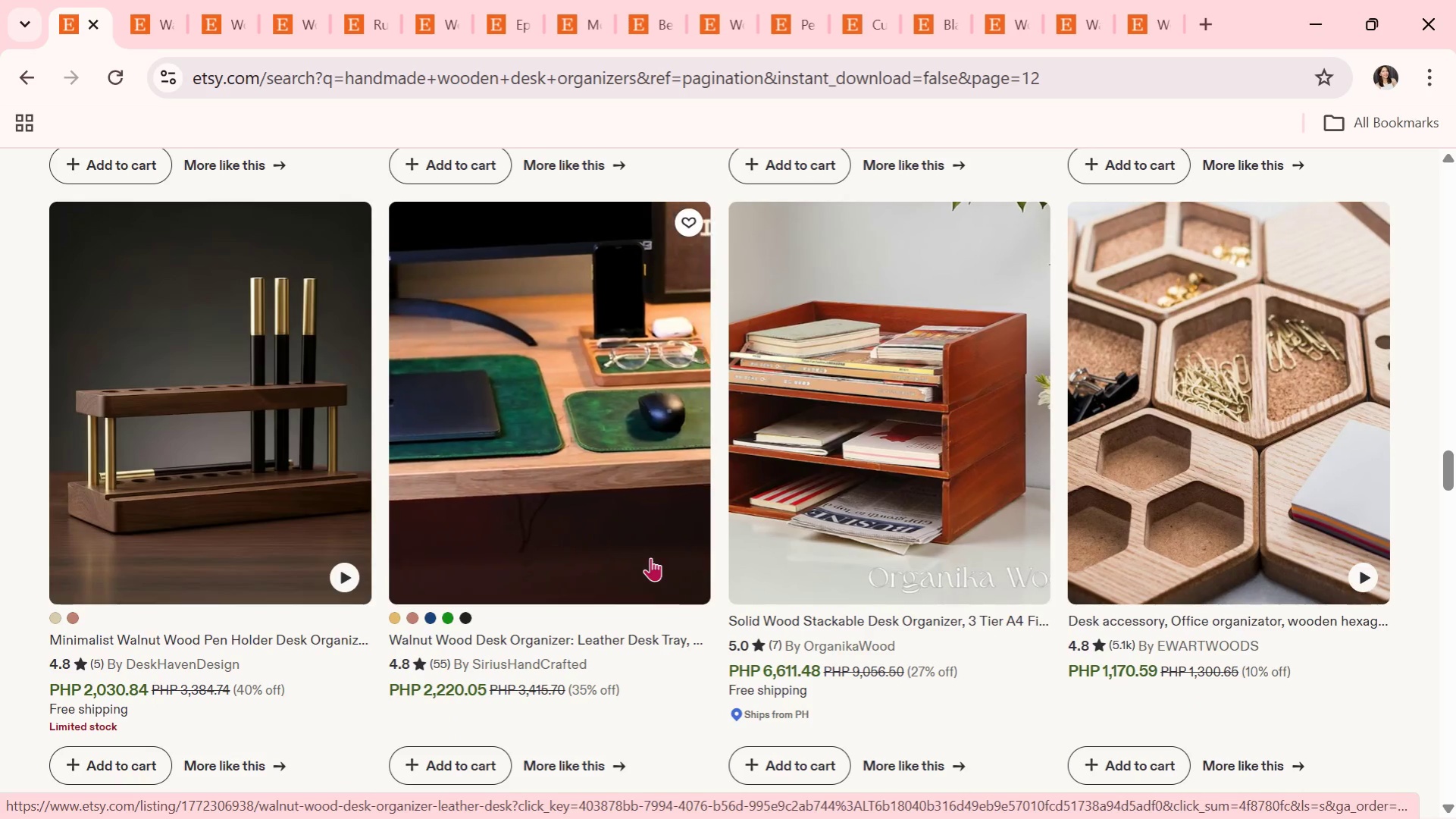 
scroll: coordinate [677, 563], scroll_direction: down, amount: 28.0
 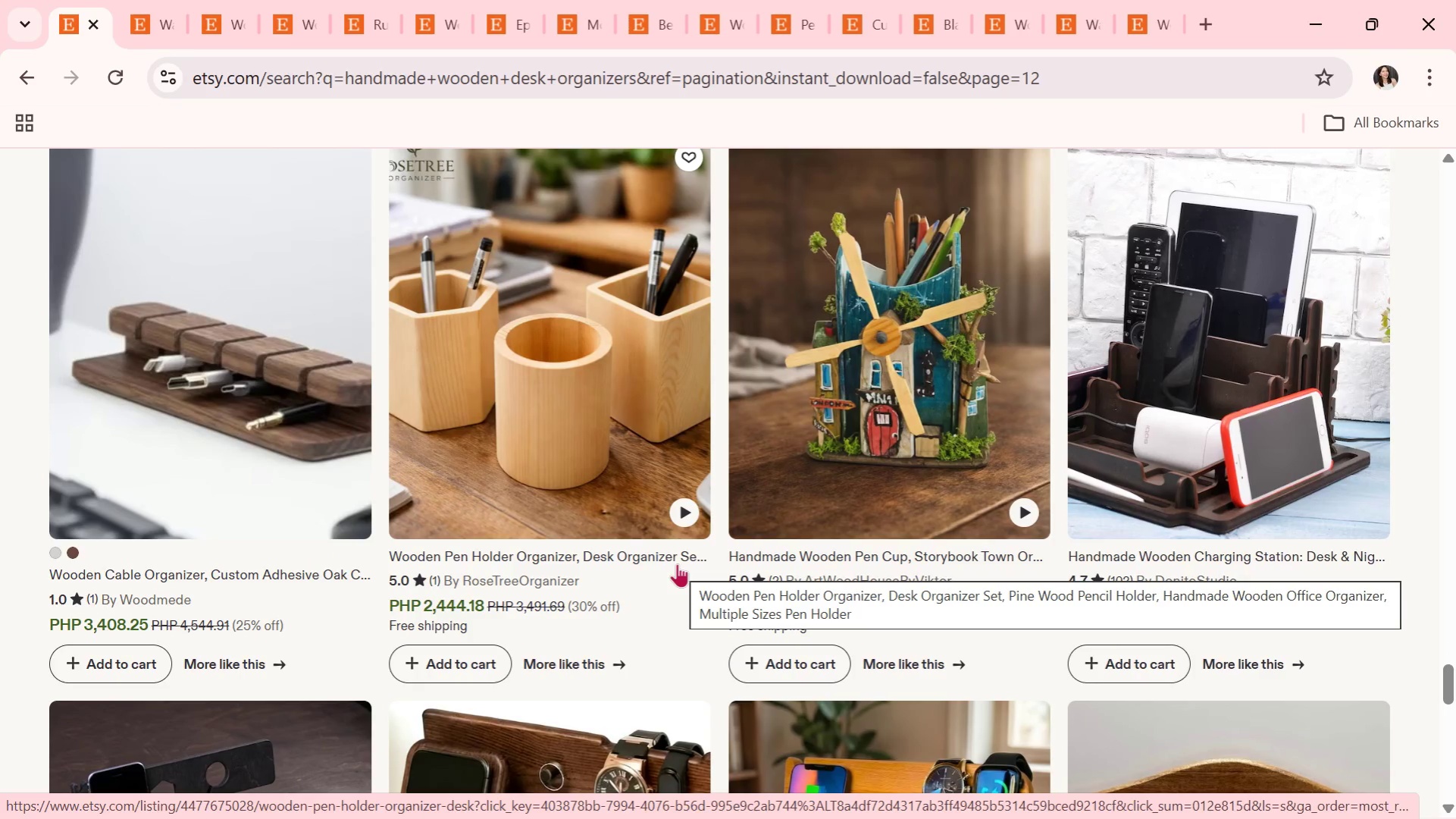 
scroll: coordinate [677, 563], scroll_direction: down, amount: 7.0
 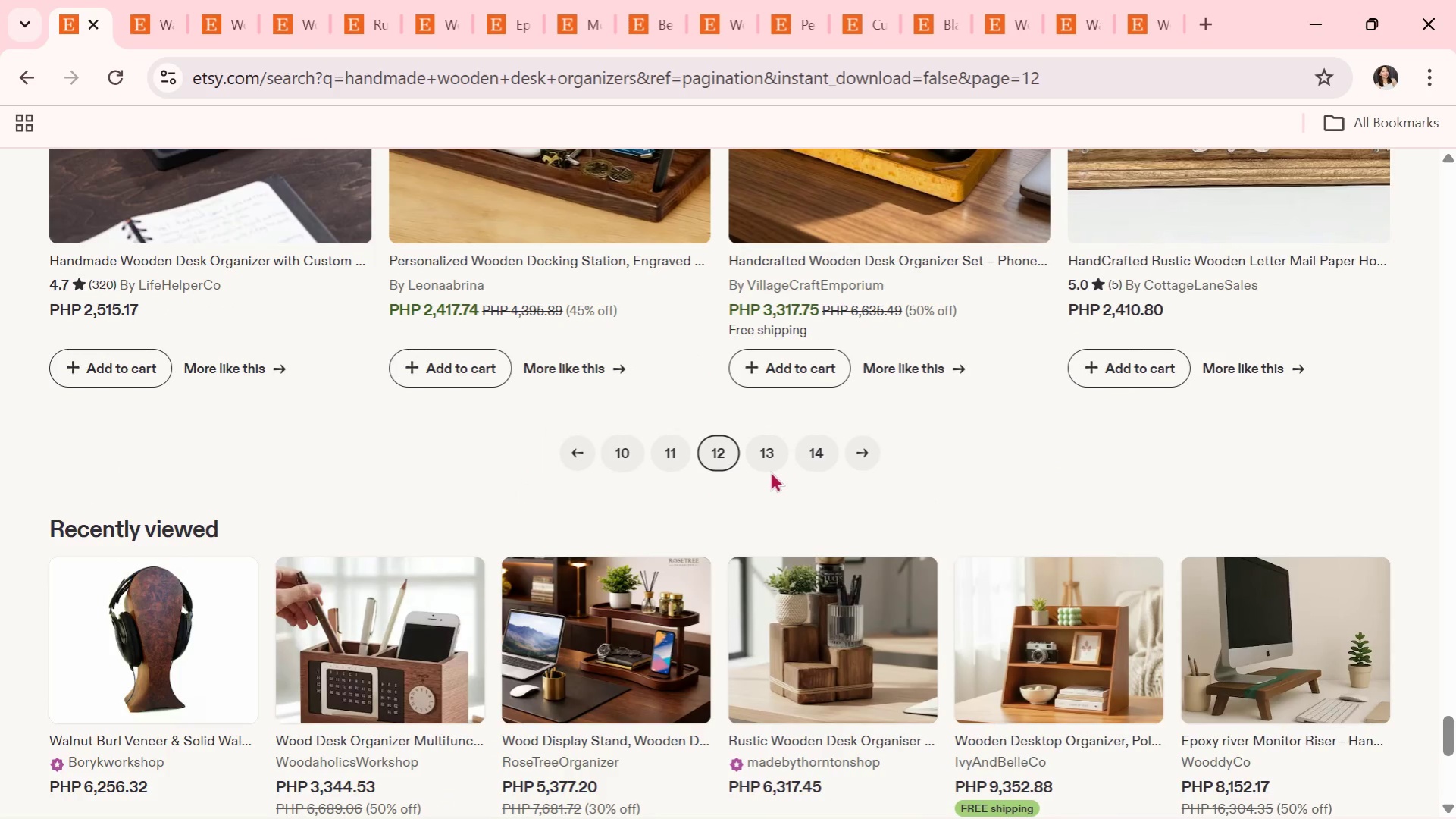 
left_click([776, 453])
 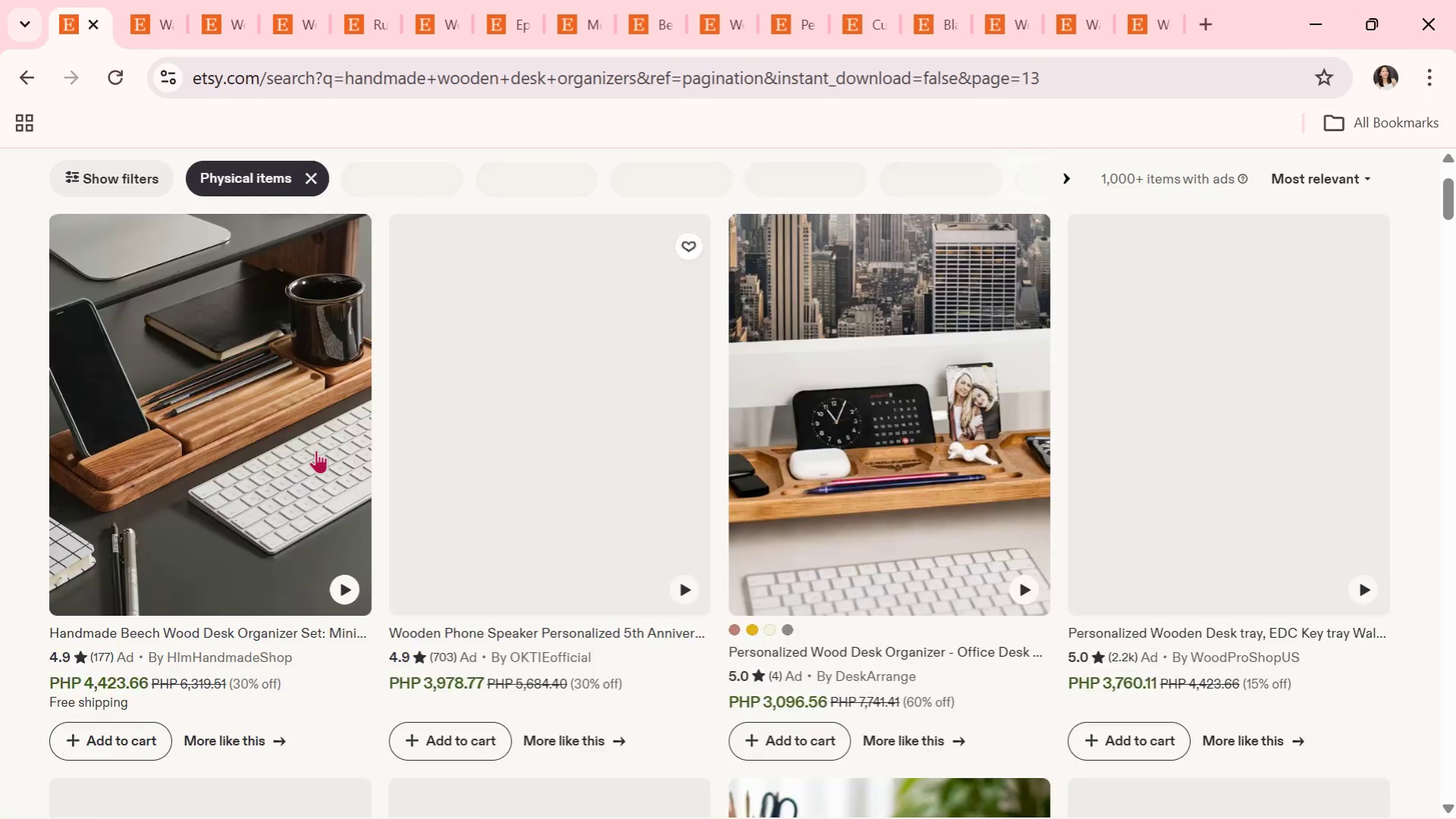 
scroll: coordinate [315, 450], scroll_direction: down, amount: 7.0
 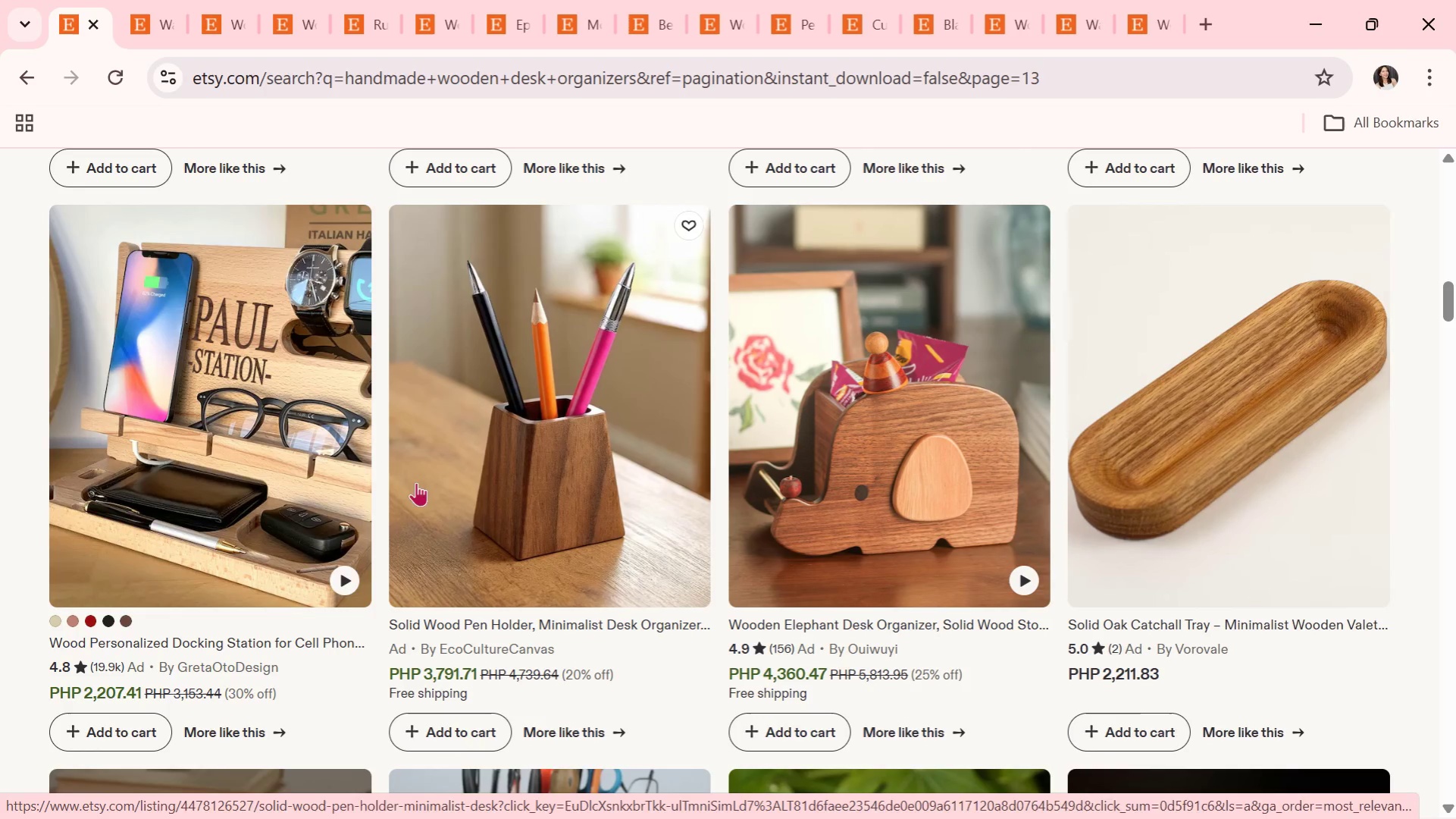 
scroll: coordinate [965, 560], scroll_direction: down, amount: 15.0
 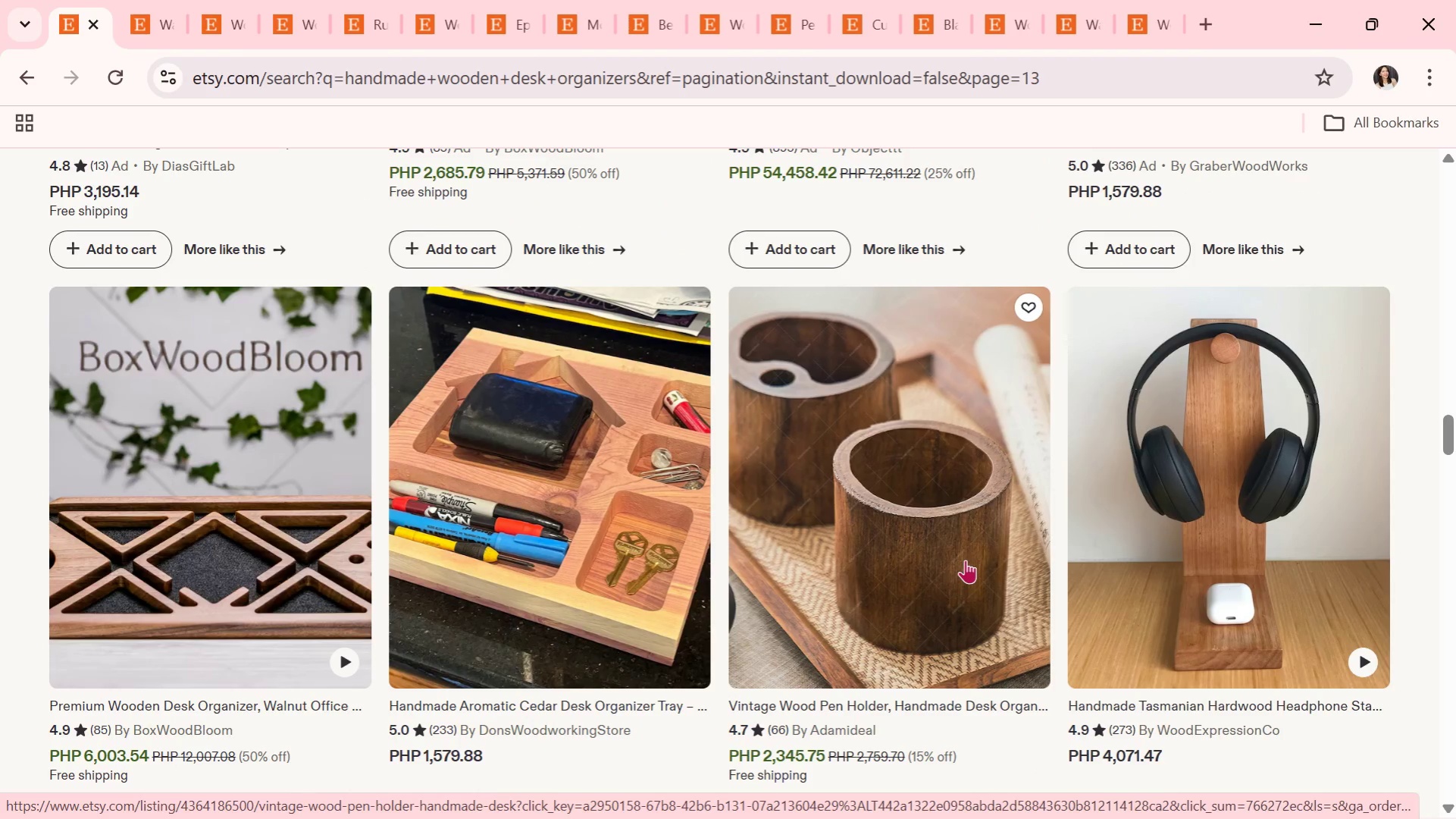 
scroll: coordinate [885, 533], scroll_direction: down, amount: 15.0
 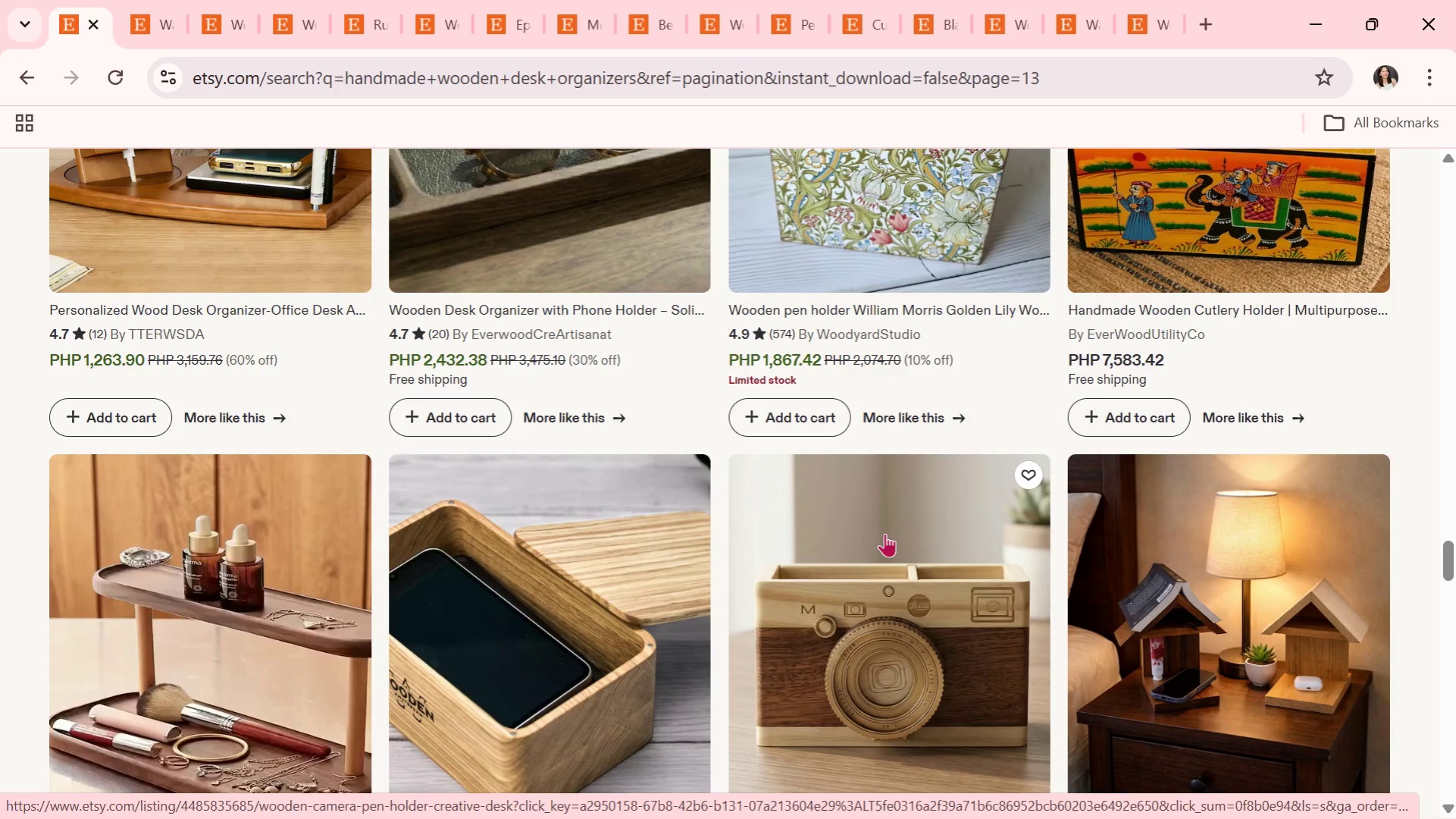 
scroll: coordinate [885, 533], scroll_direction: down, amount: 6.0
 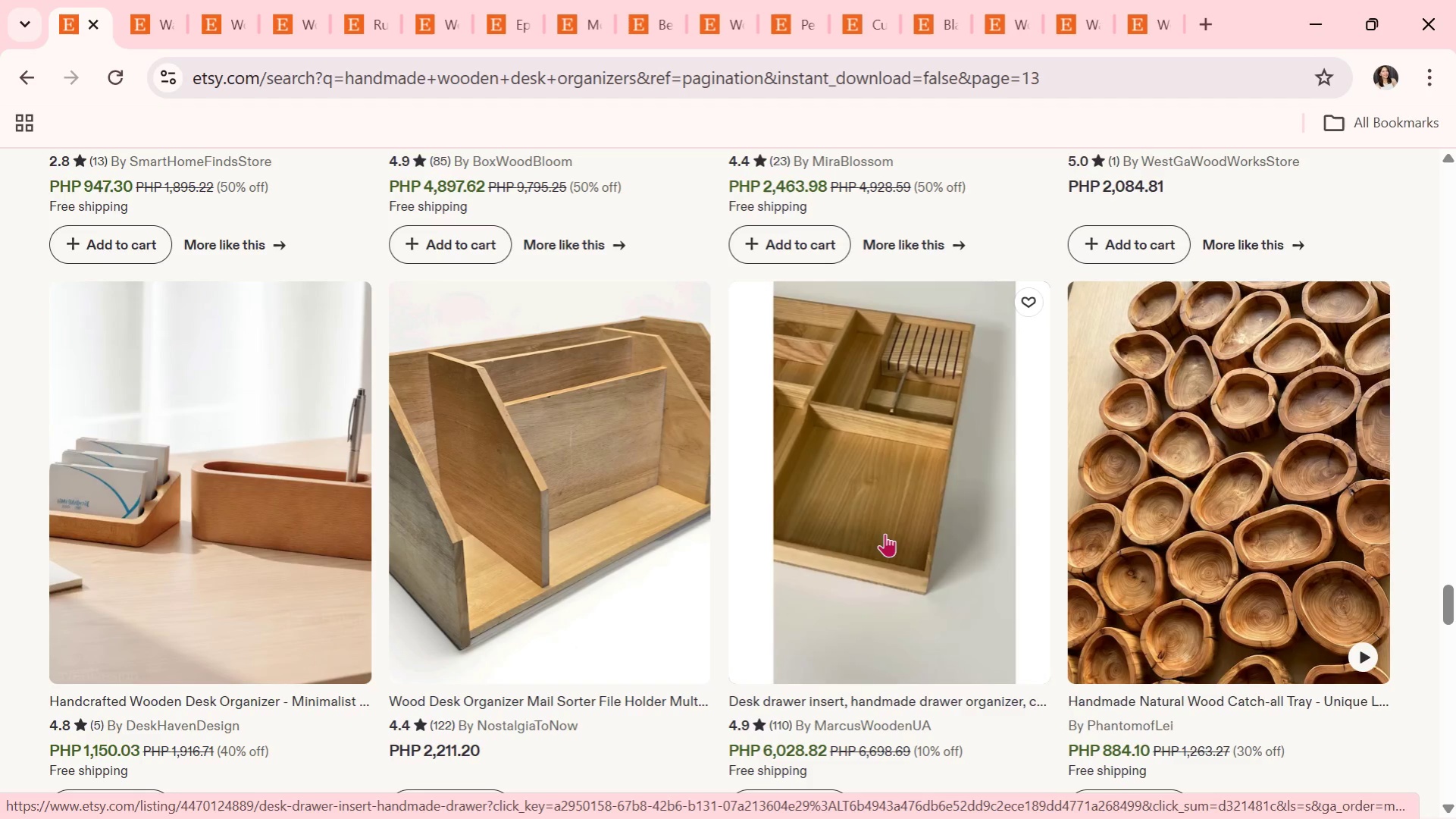 
scroll: coordinate [631, 557], scroll_direction: down, amount: 8.0
 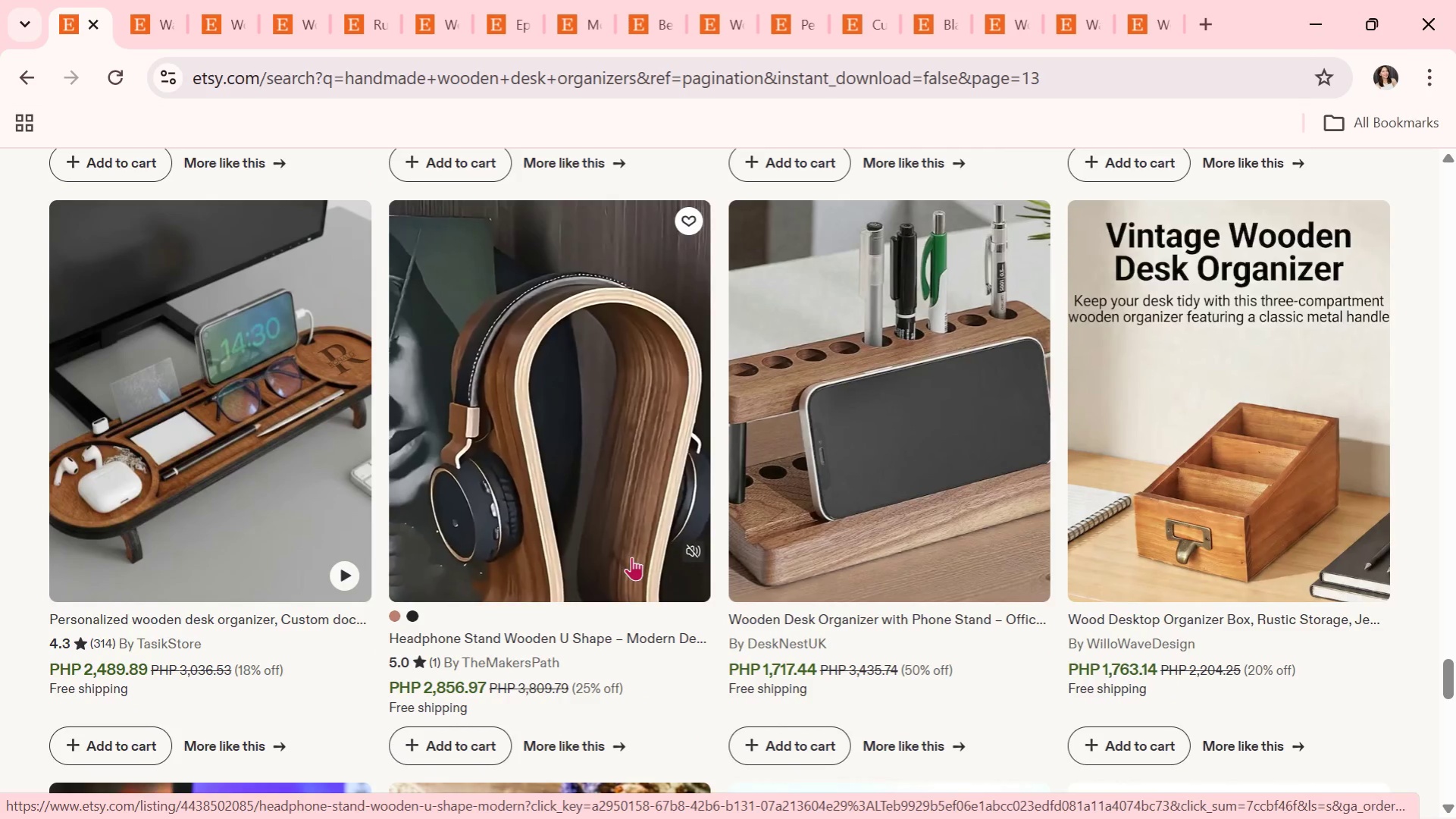 
wait(5.51)
 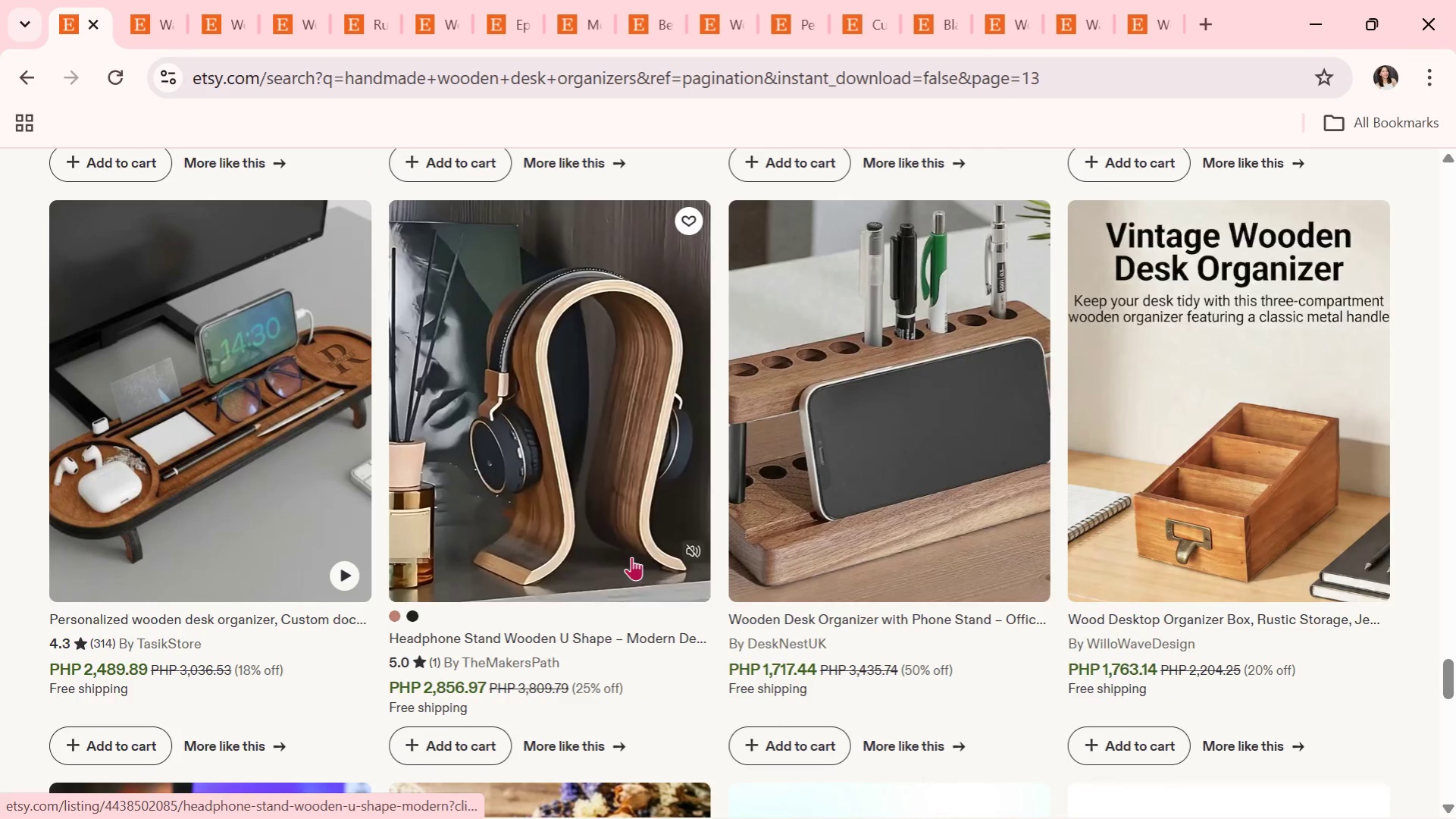 
scroll: coordinate [631, 557], scroll_direction: down, amount: 3.0
 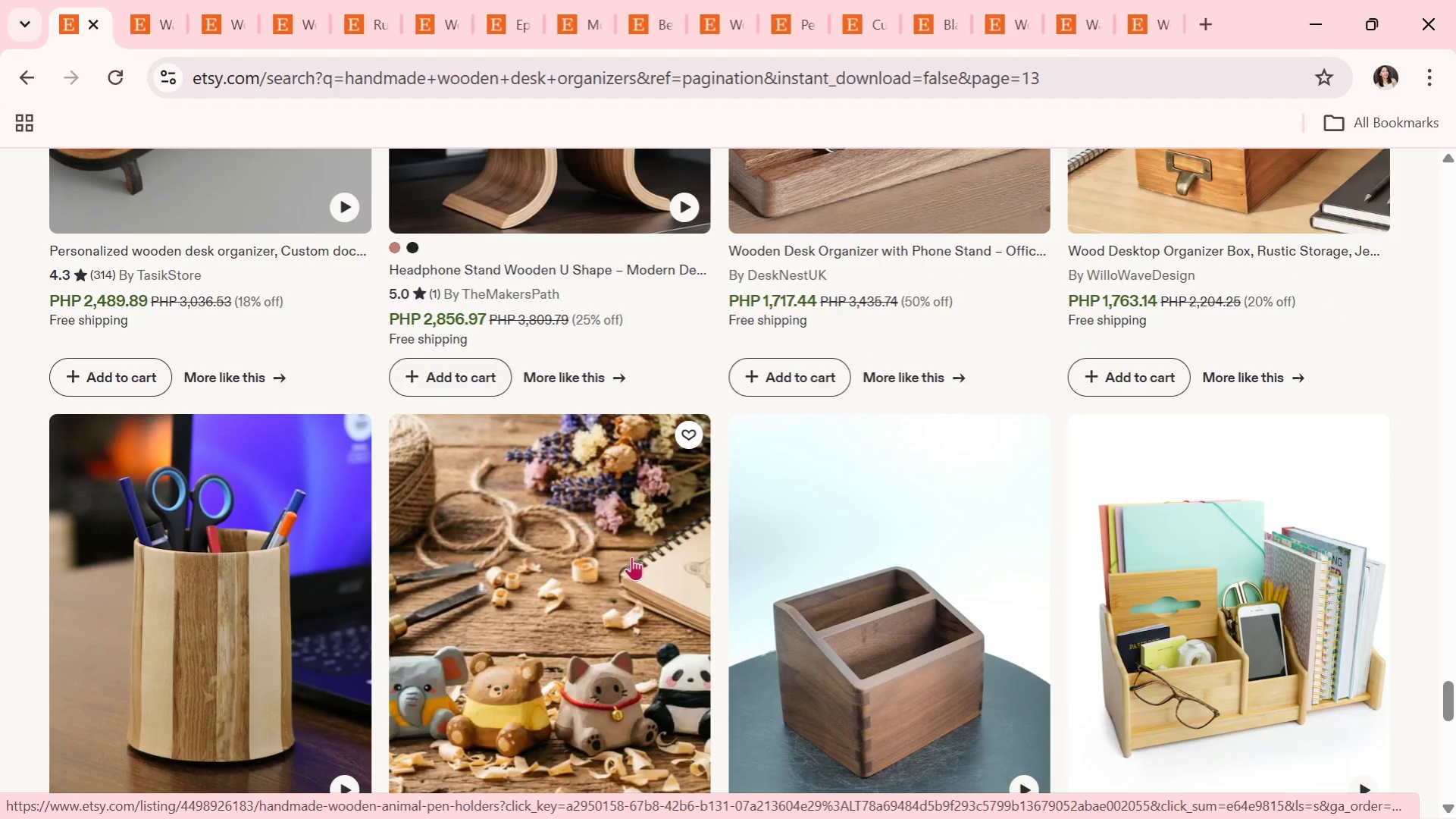 
wait(5.07)
 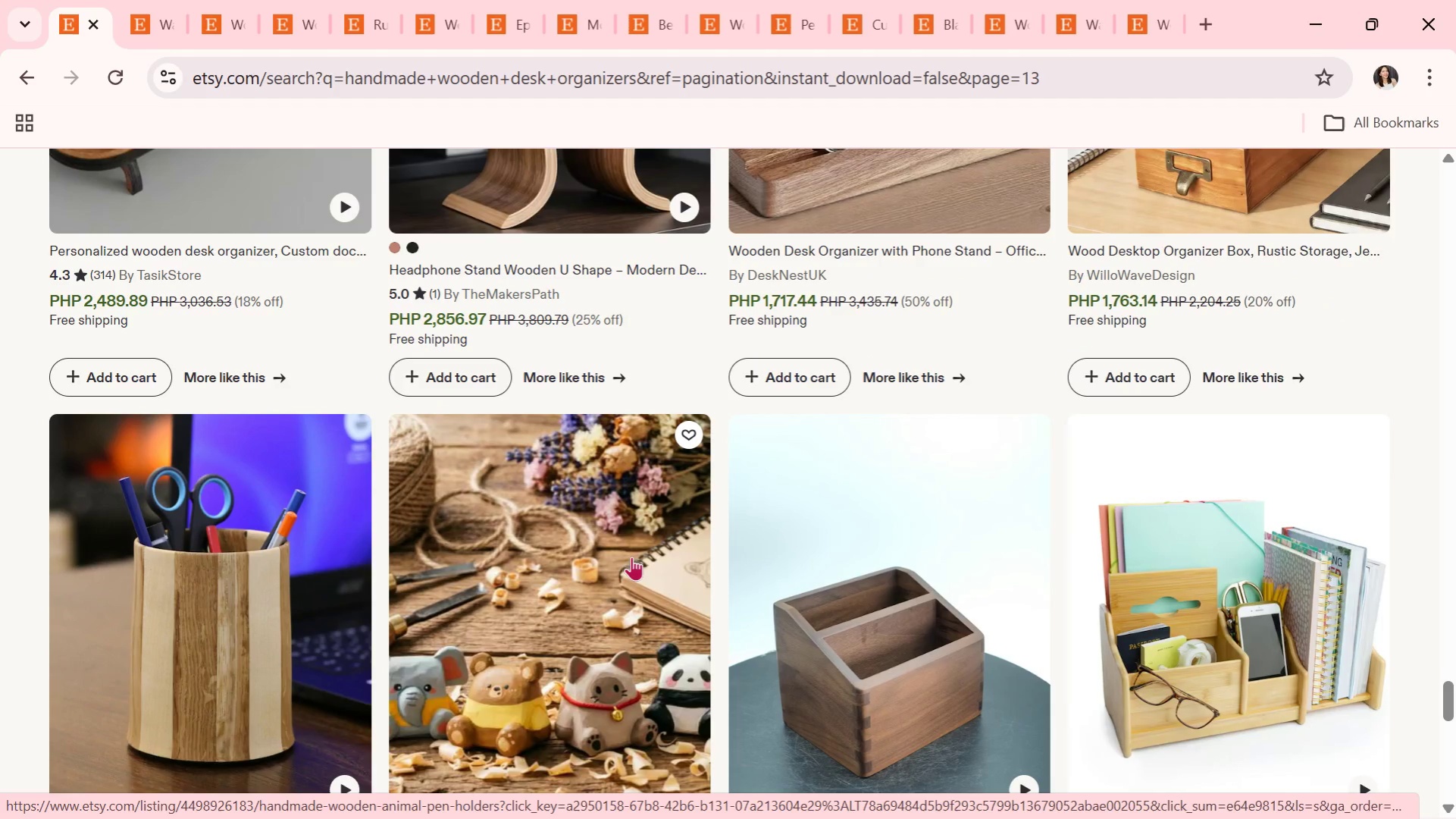 
scroll: coordinate [631, 557], scroll_direction: down, amount: 5.0
 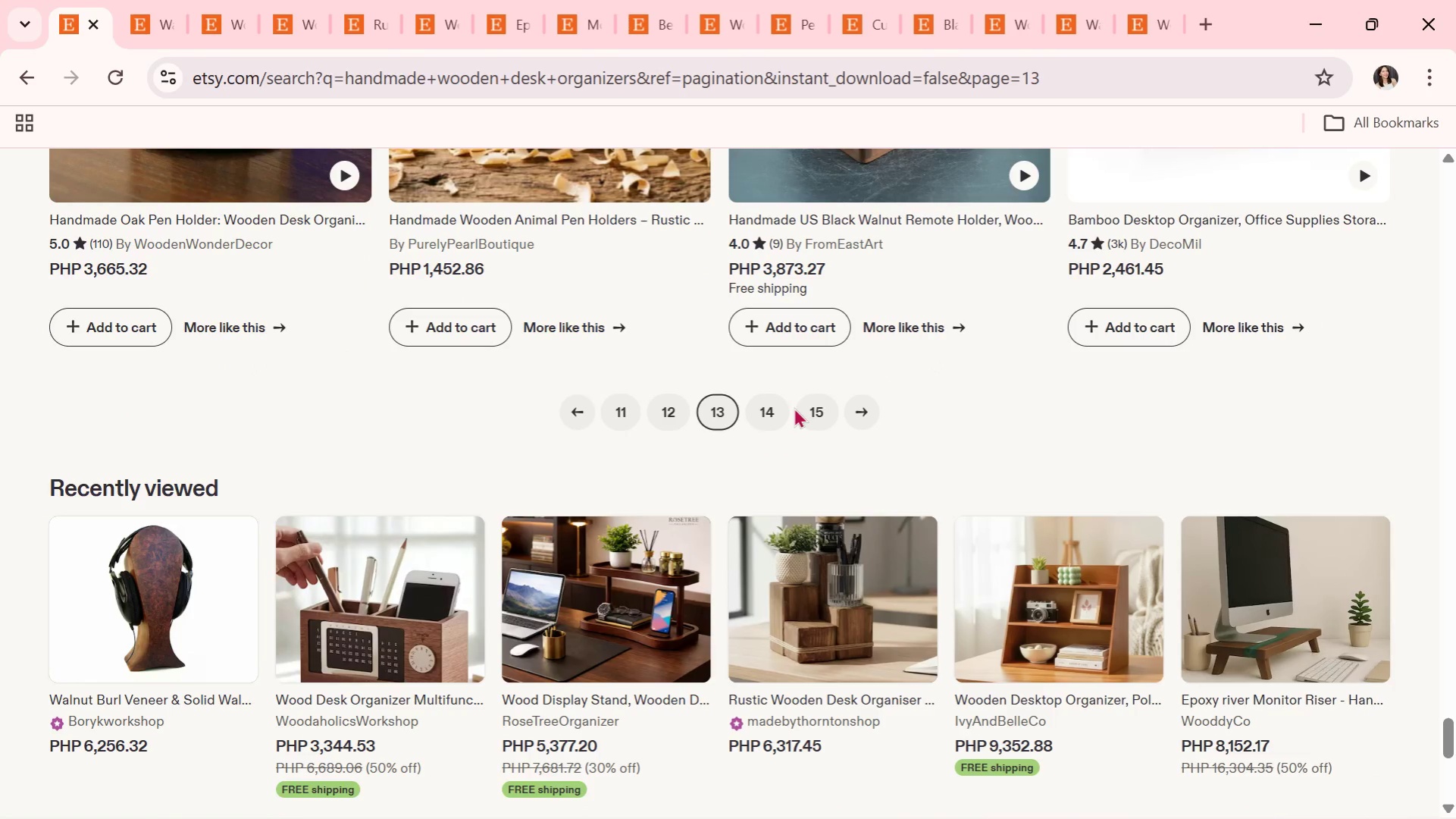 
left_click([760, 403])
 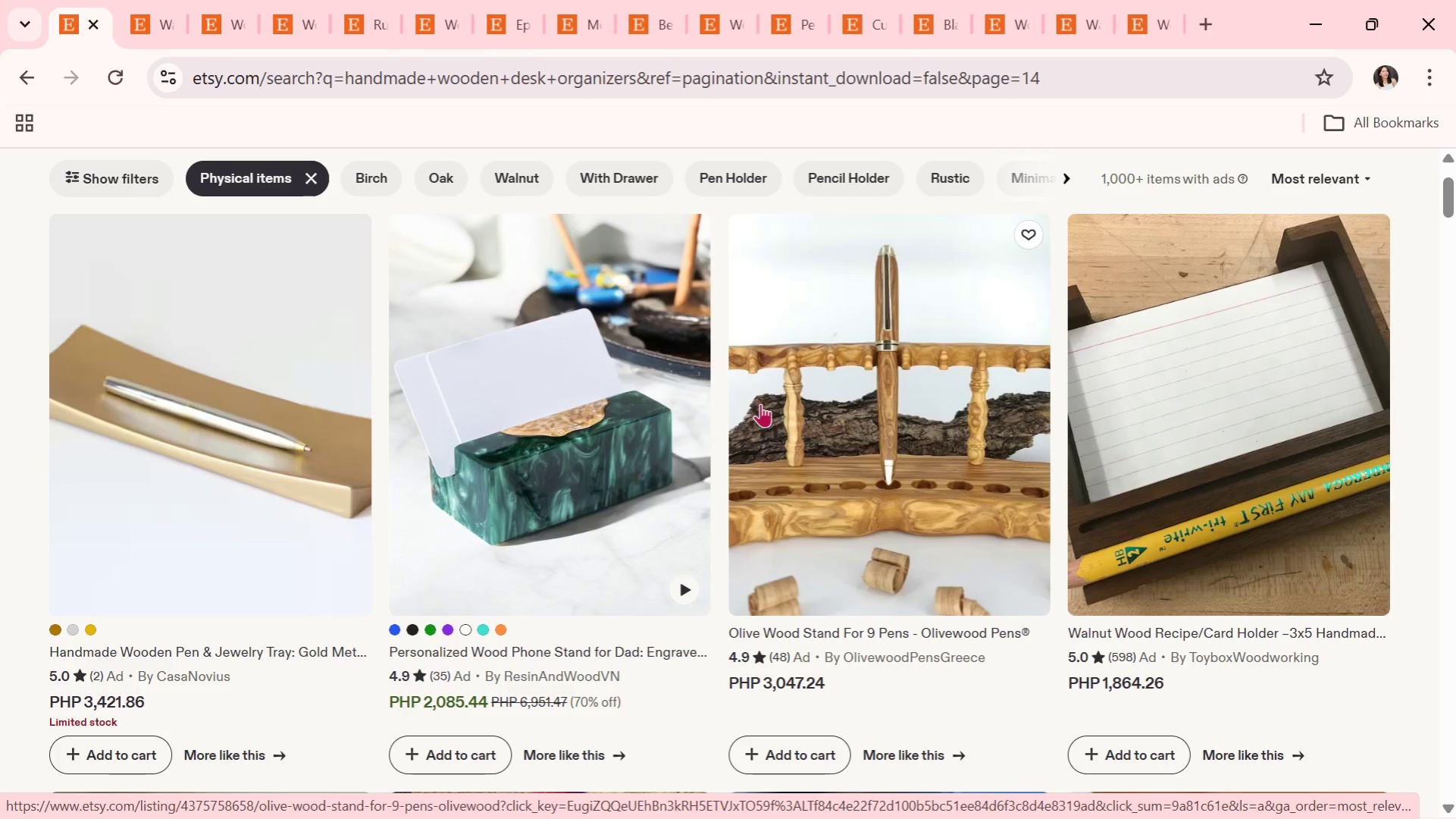 
wait(18.44)
 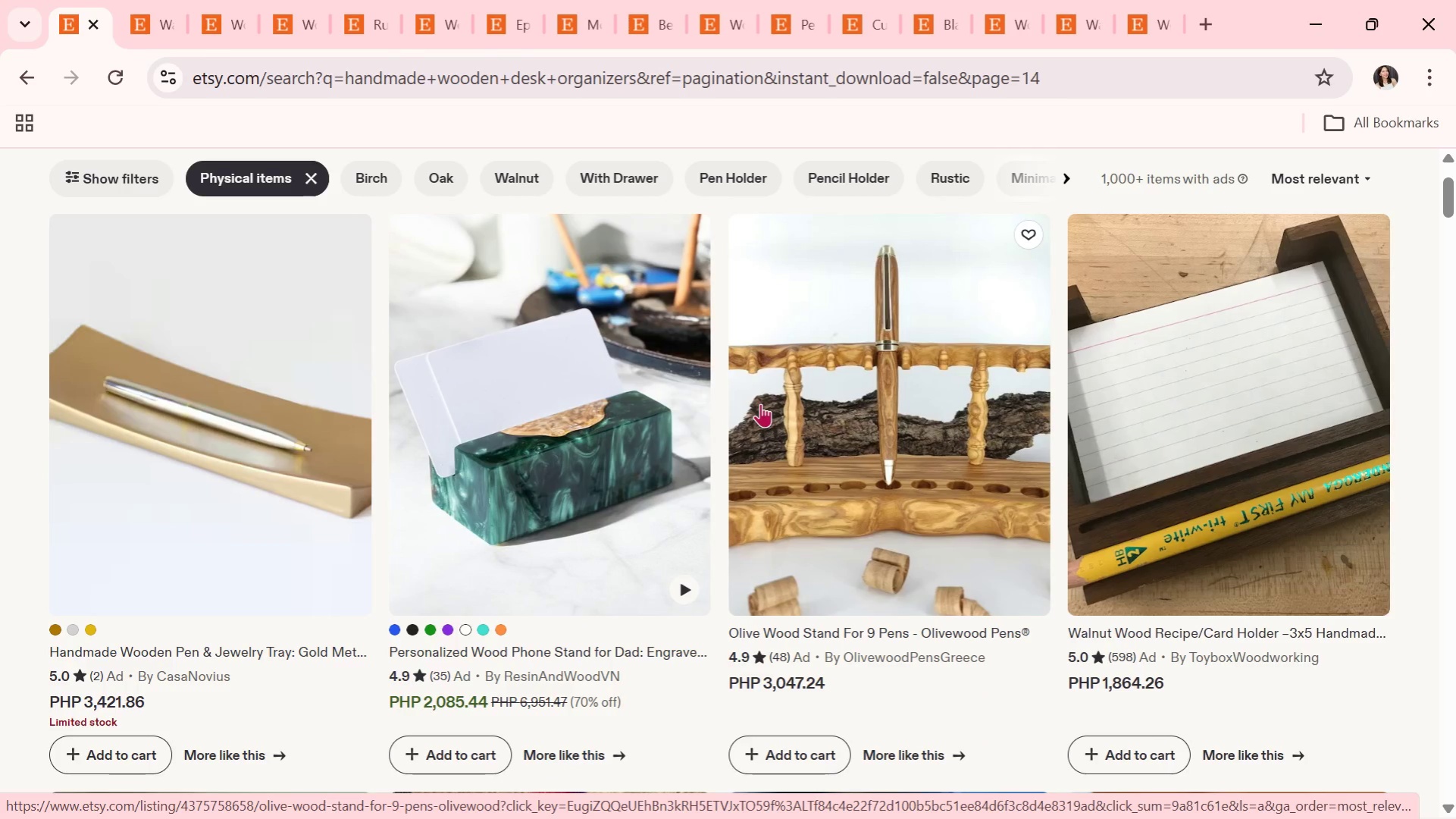 
scroll: coordinate [636, 541], scroll_direction: down, amount: 6.0
 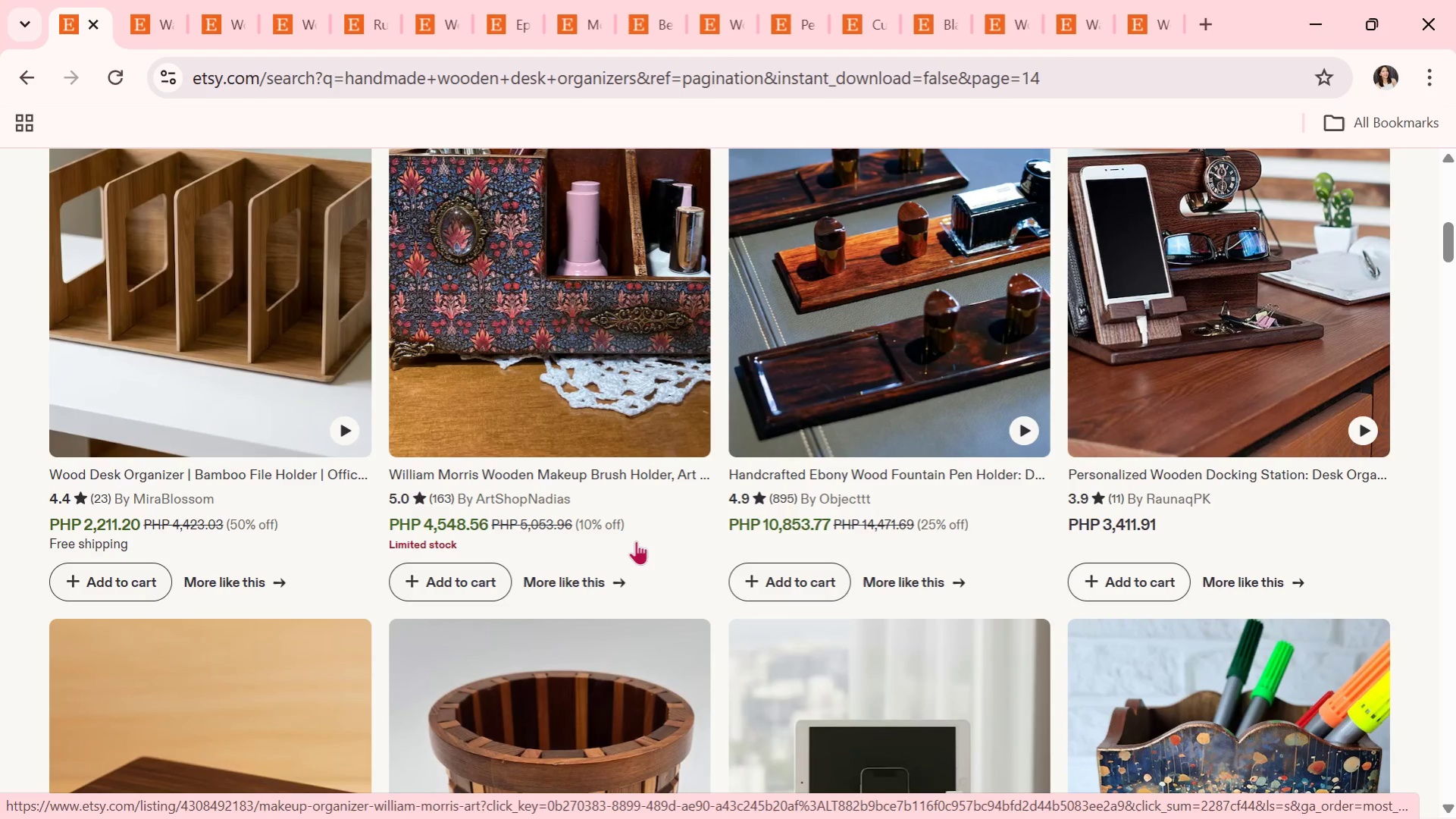 
scroll: coordinate [740, 472], scroll_direction: down, amount: 6.0
 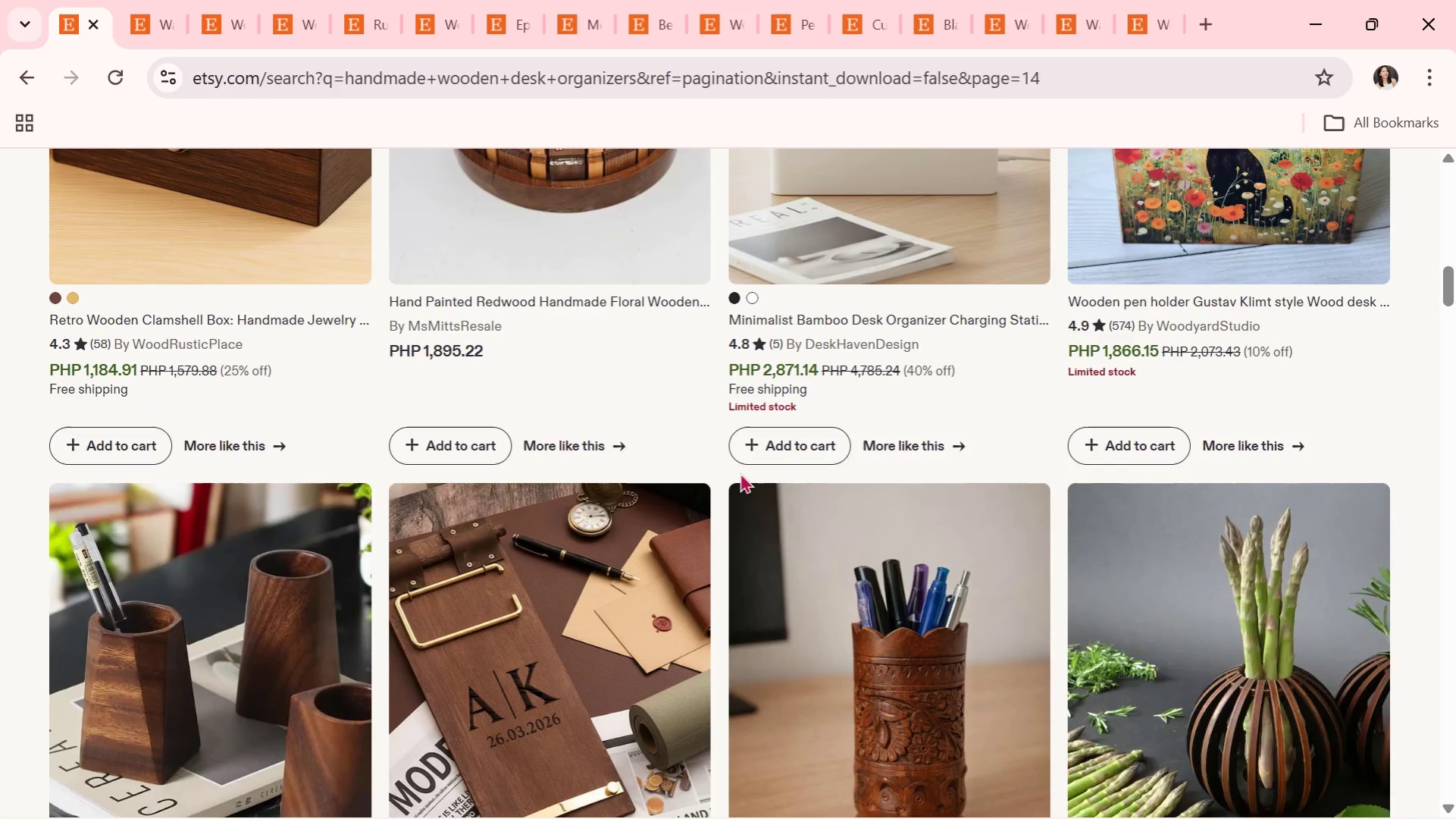 
wait(7.35)
 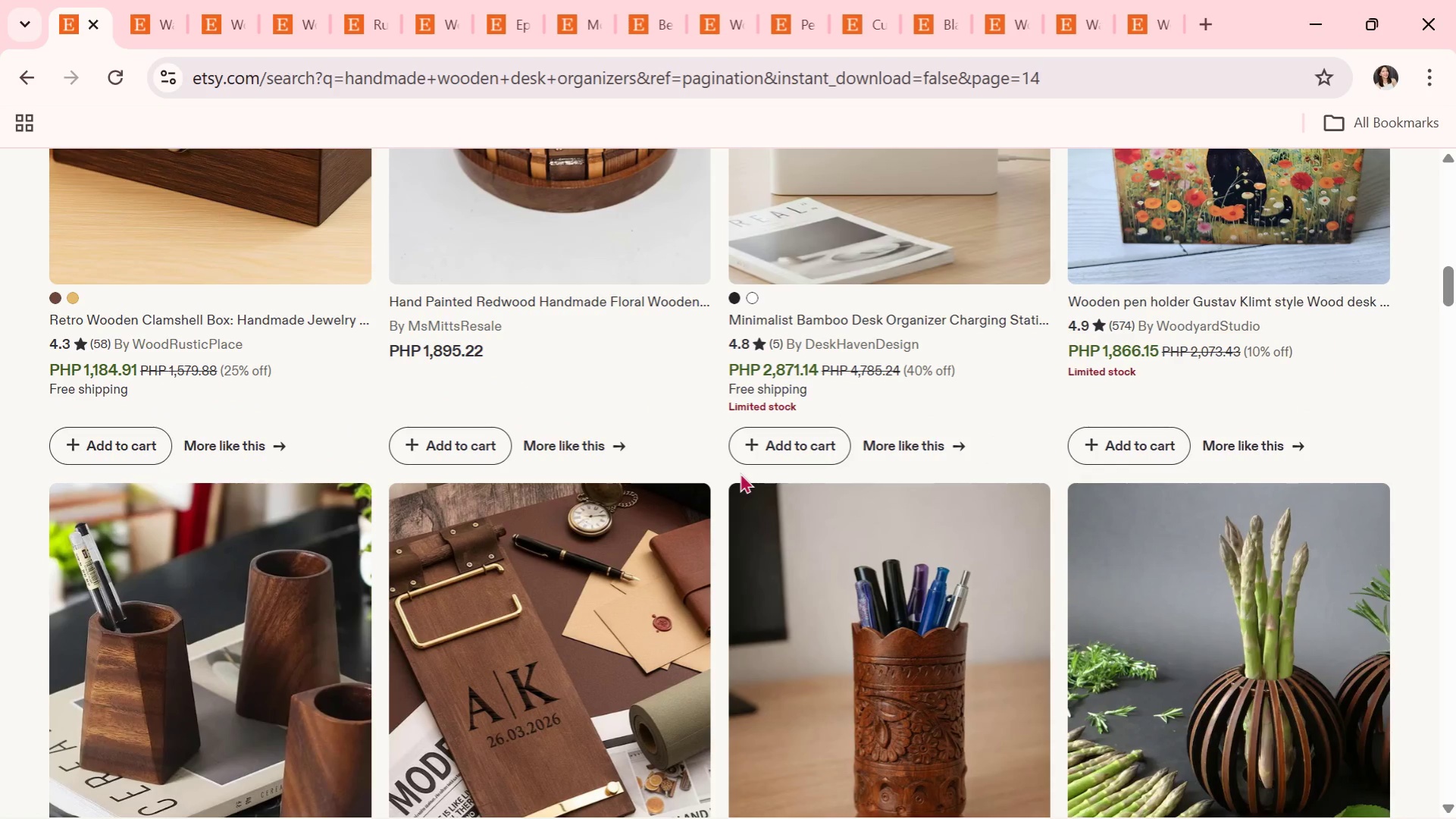 
scroll: coordinate [740, 472], scroll_direction: down, amount: 6.0
 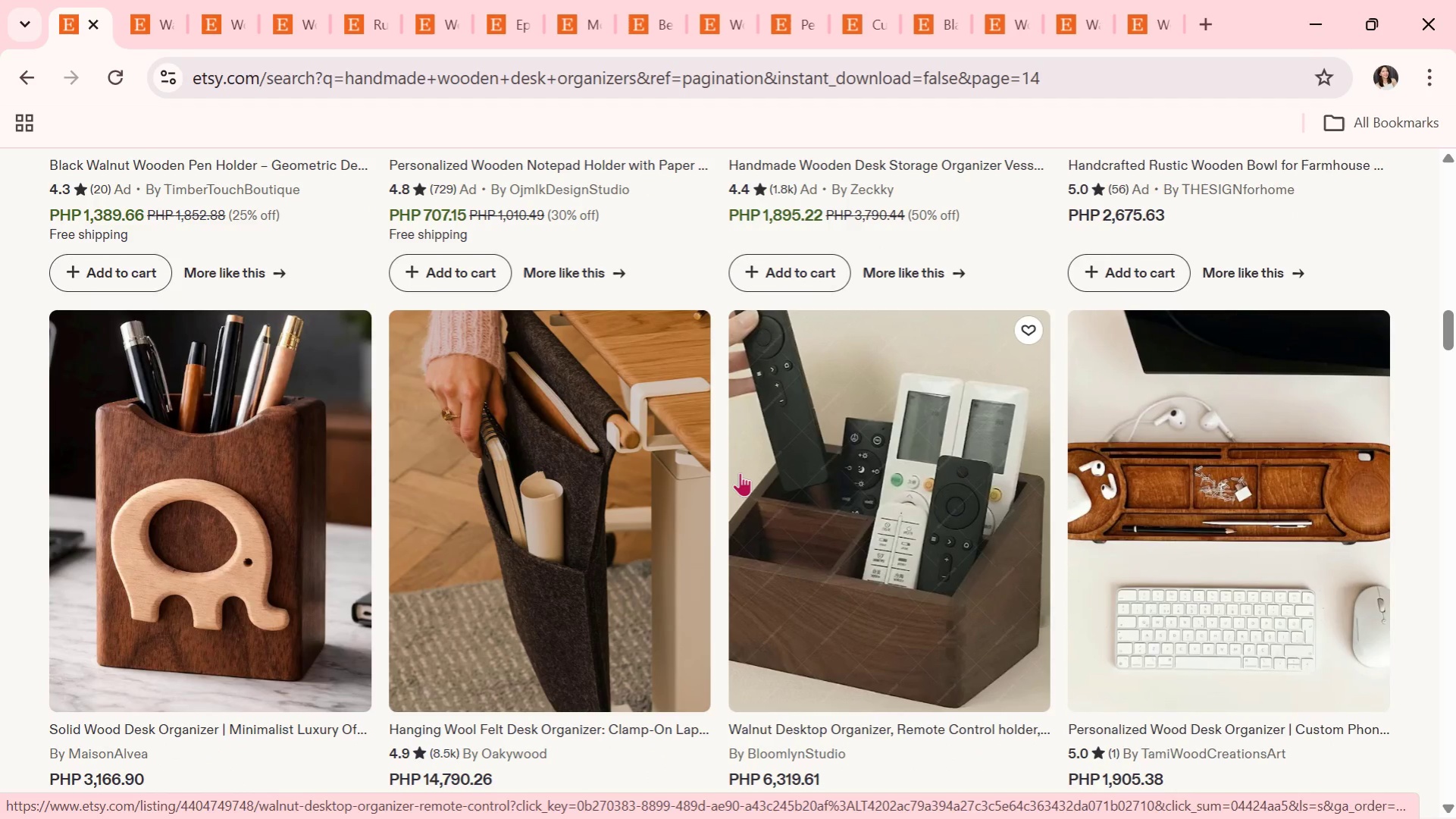 
scroll: coordinate [752, 408], scroll_direction: down, amount: 7.0
 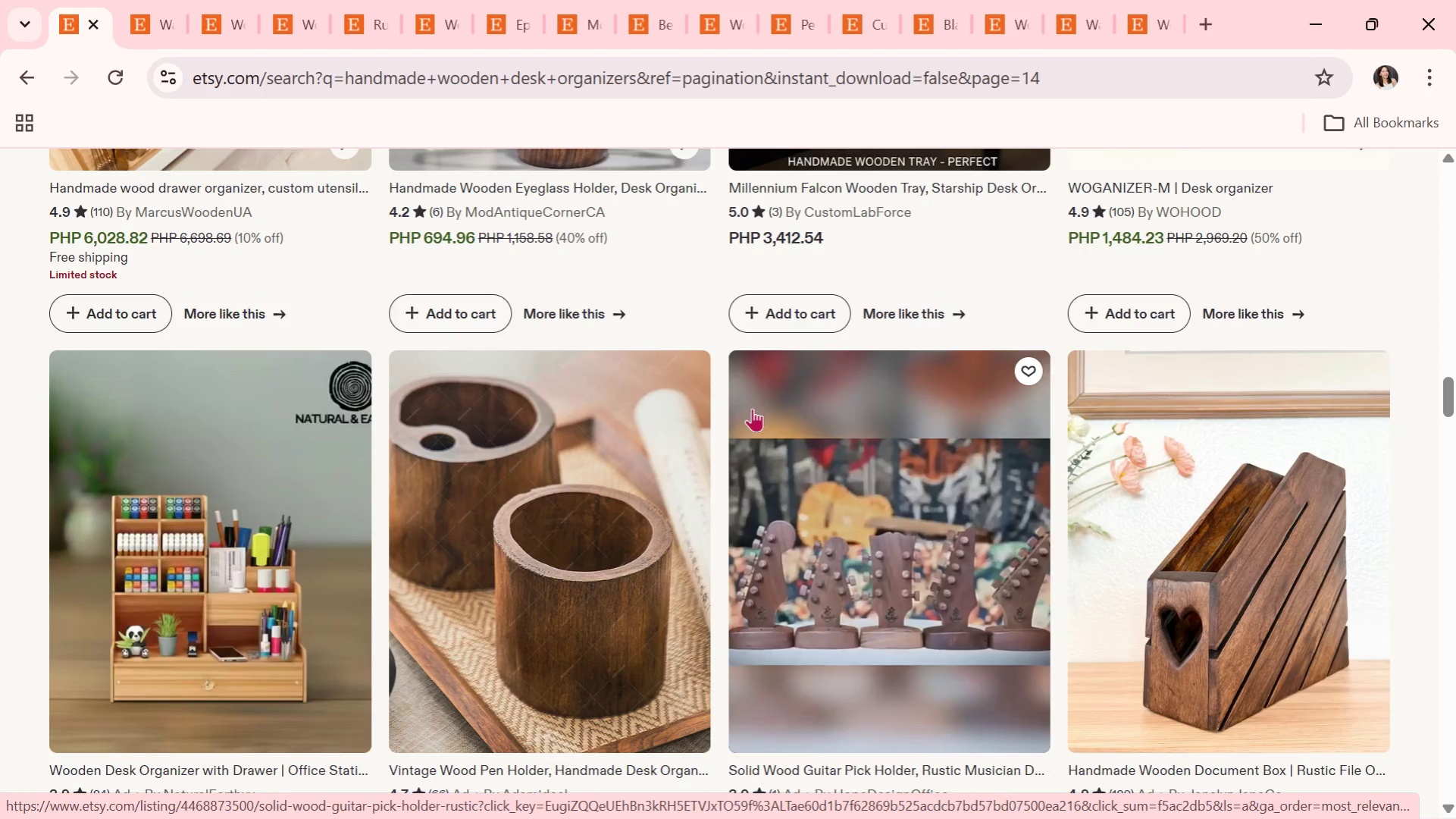 
scroll: coordinate [510, 513], scroll_direction: down, amount: 15.0
 